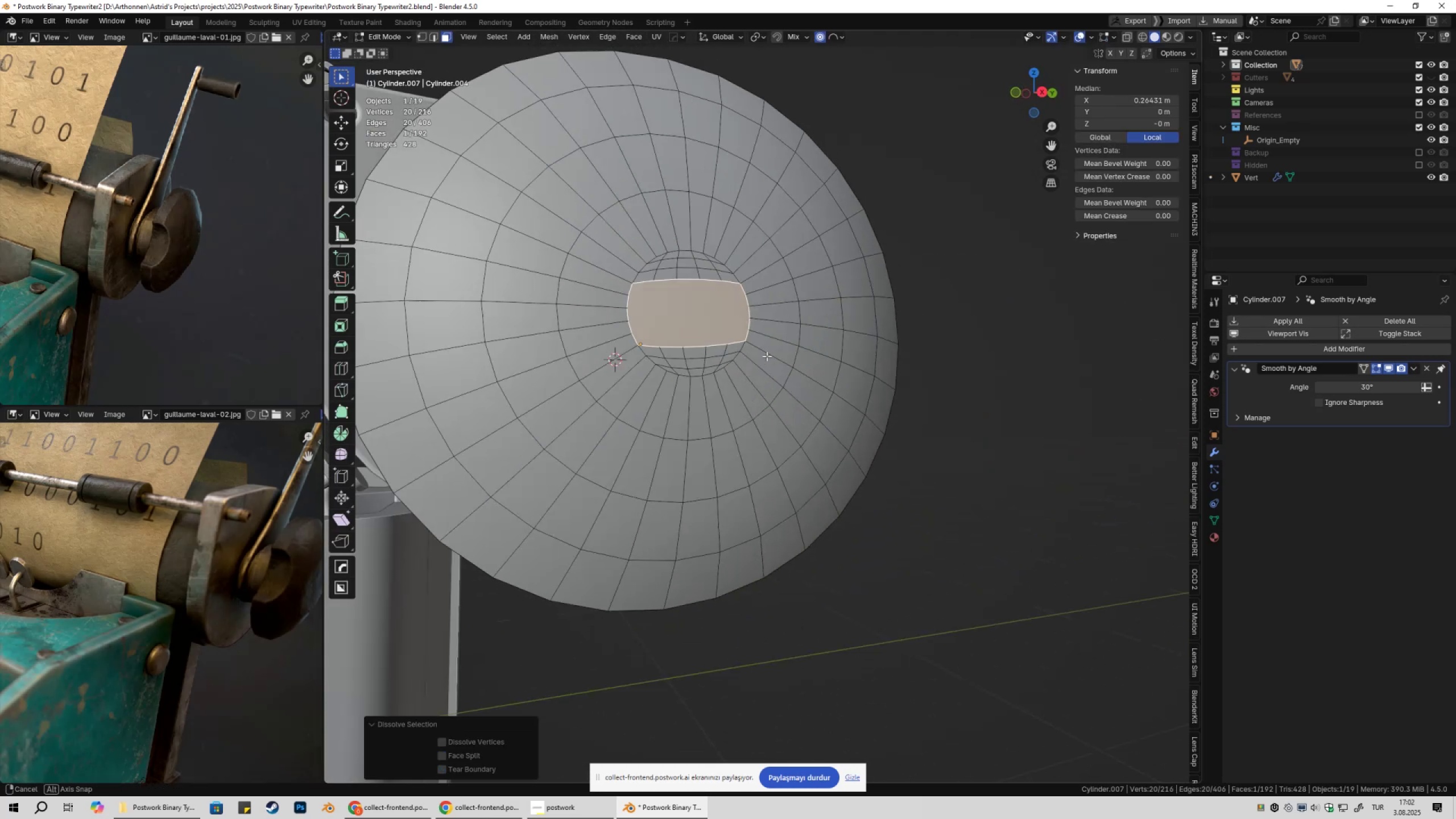 
key(Tab)
 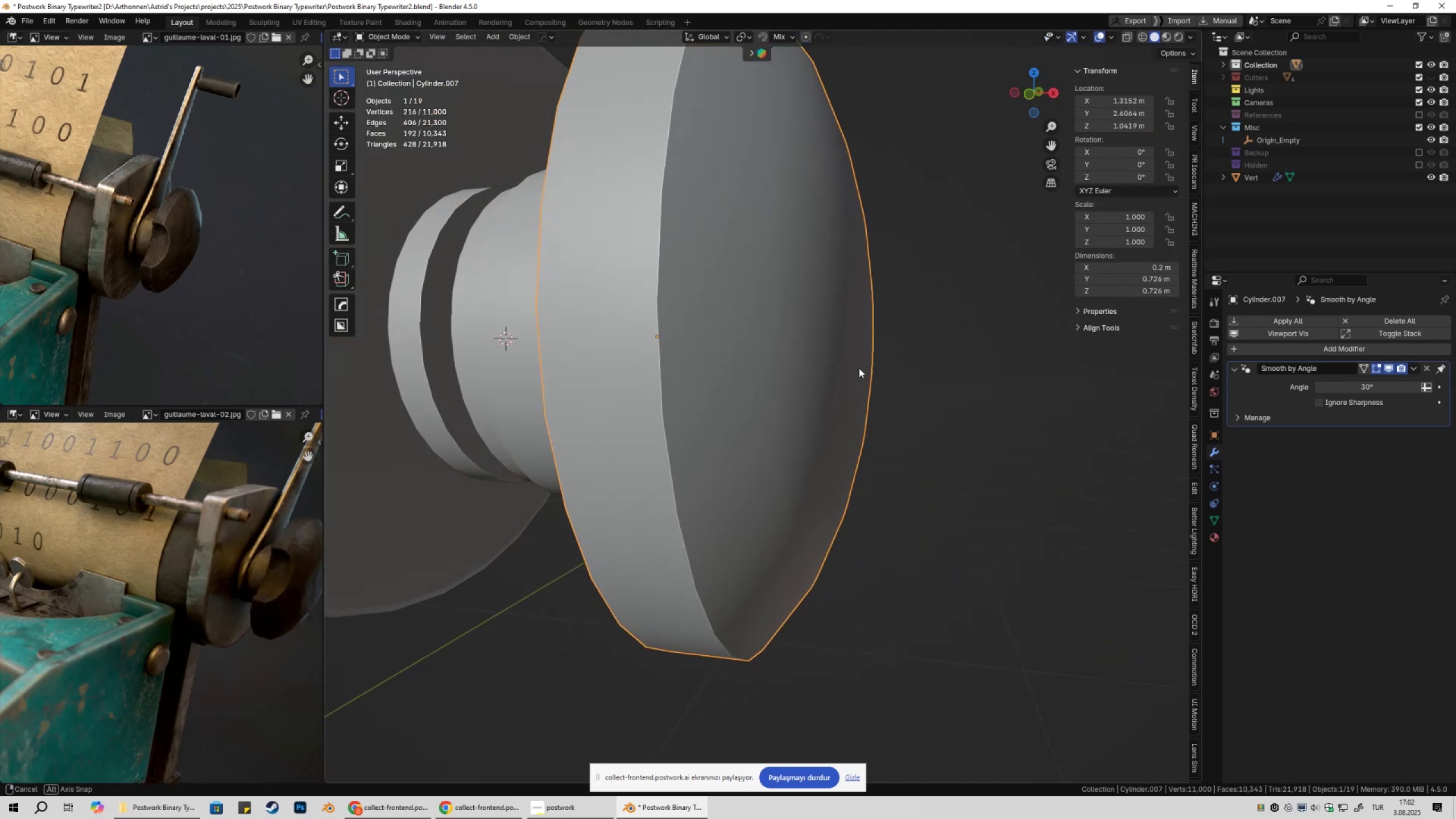 
key(Tab)
 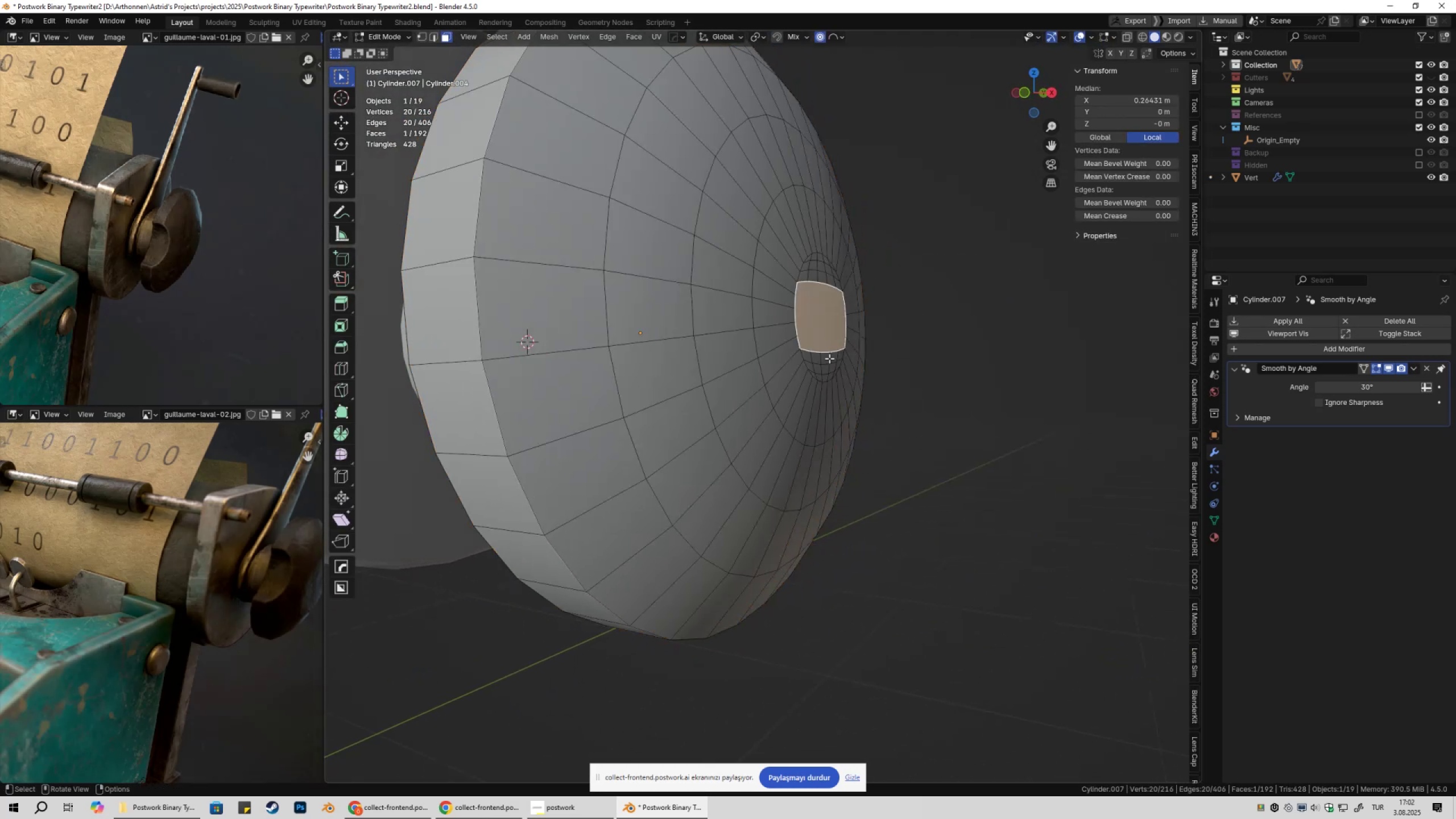 
key(Shift+ShiftLeft)
 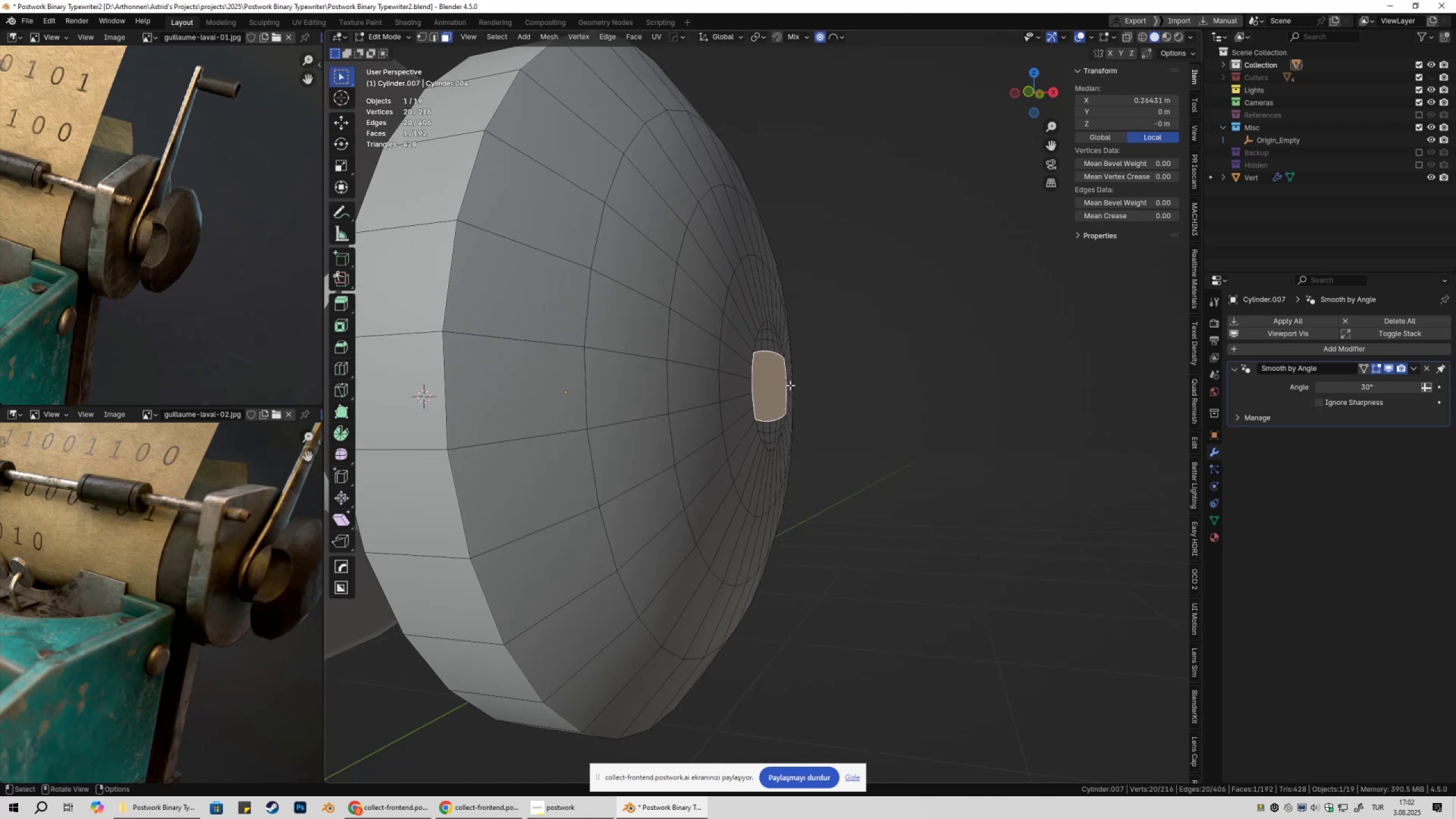 
key(Control+Z)
 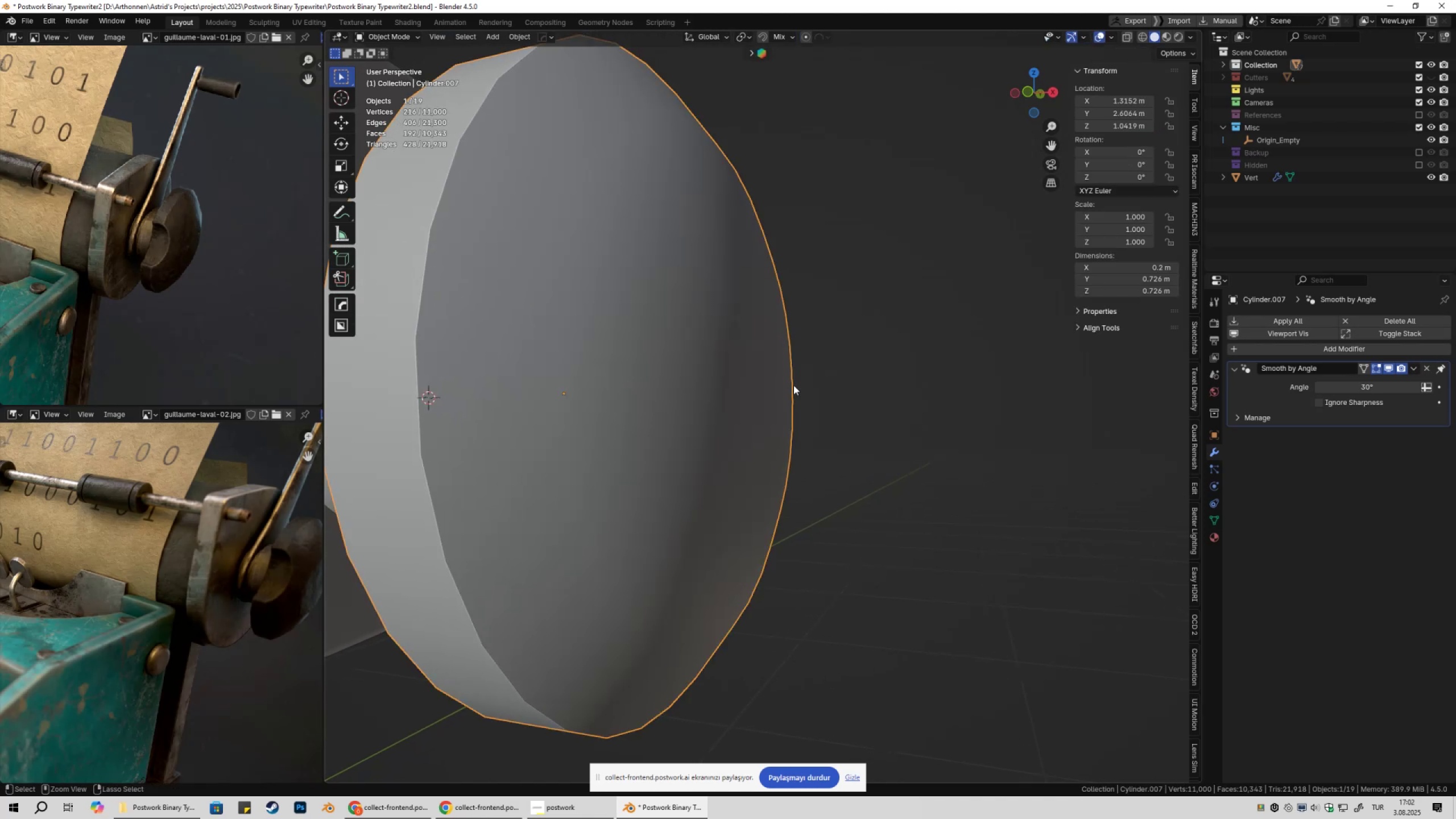 
key(Control+Z)
 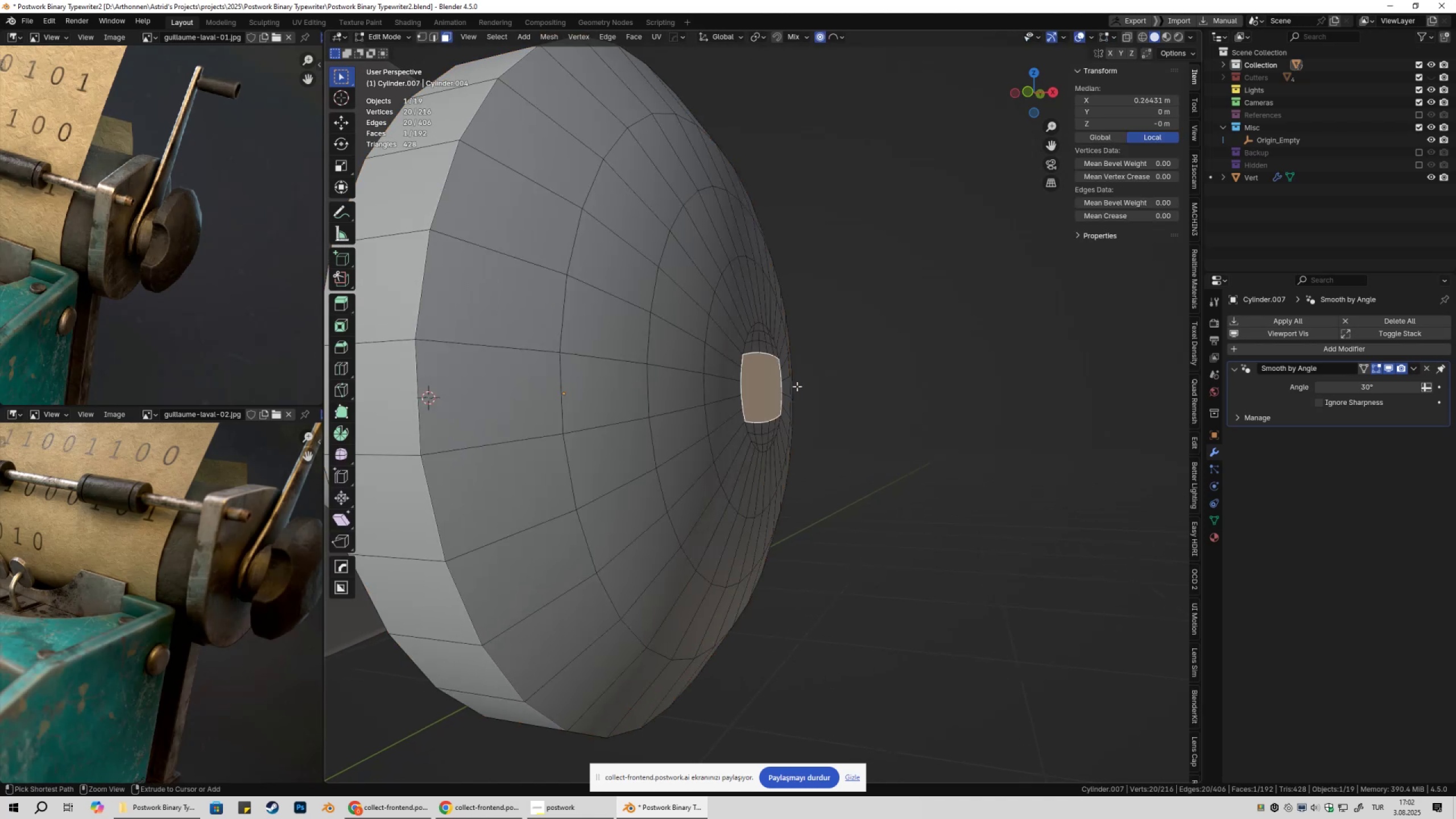 
key(Control+Z)
 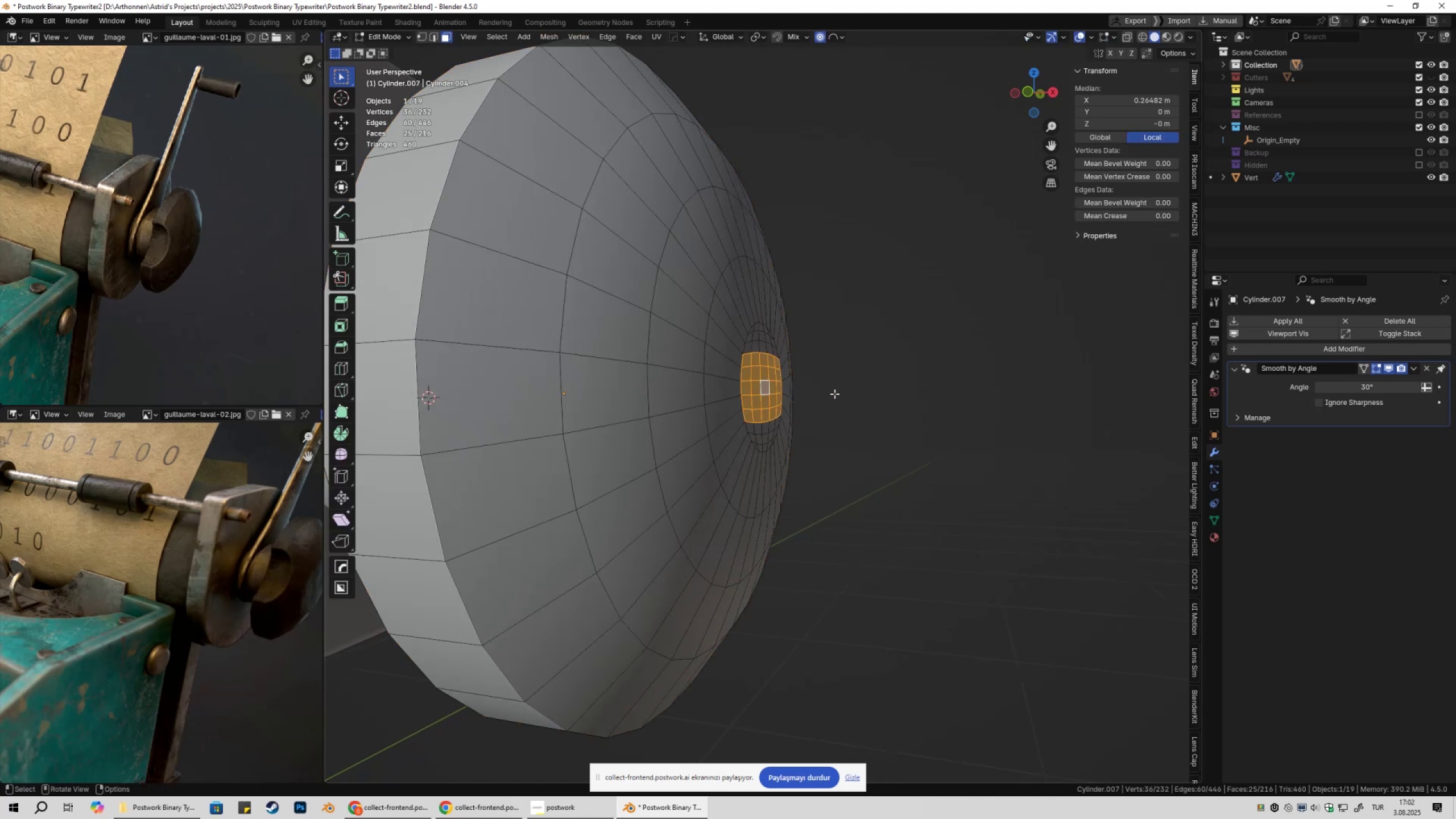 
left_click([834, 394])
 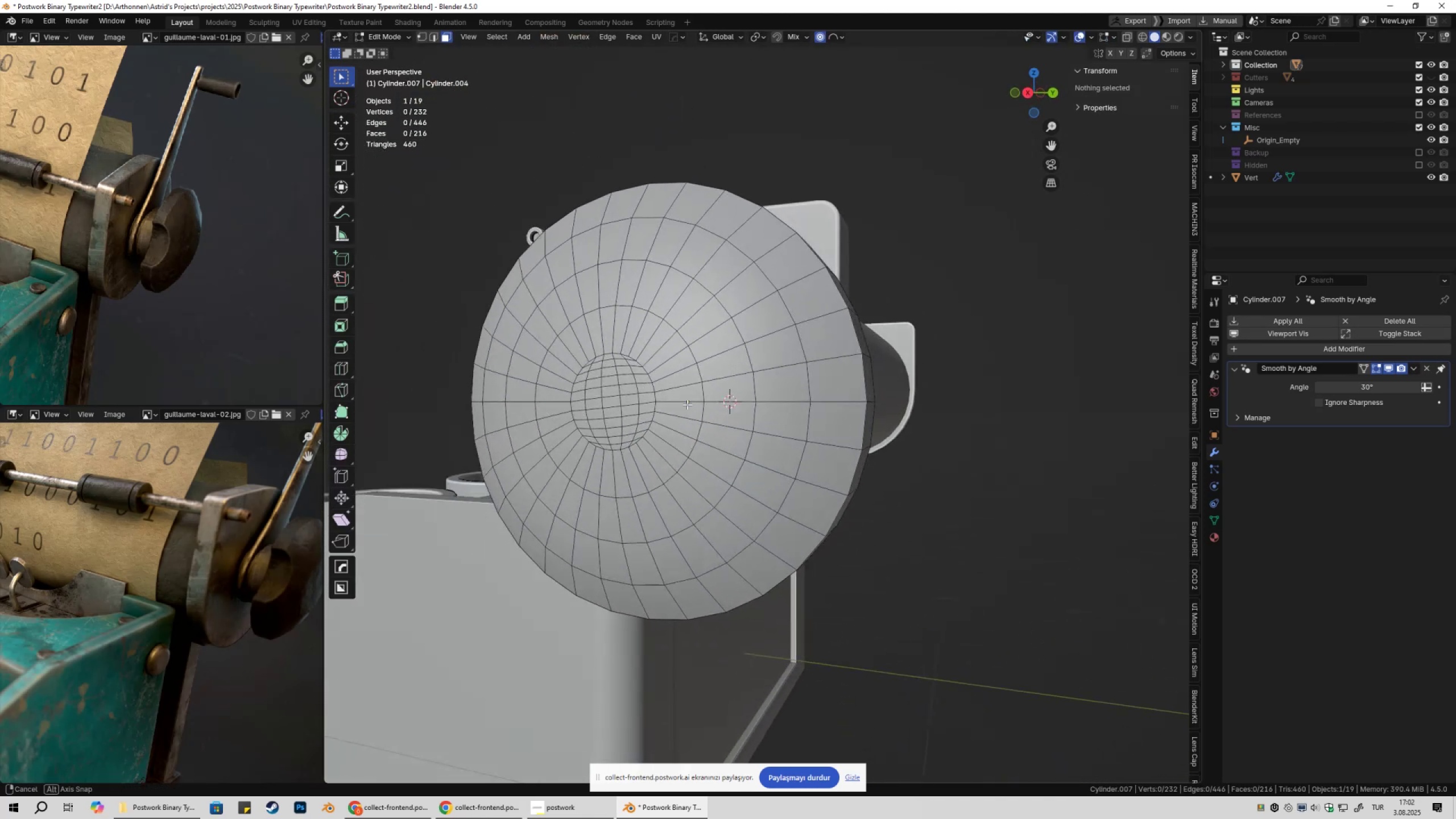 
scroll: coordinate [742, 411], scroll_direction: down, amount: 2.0
 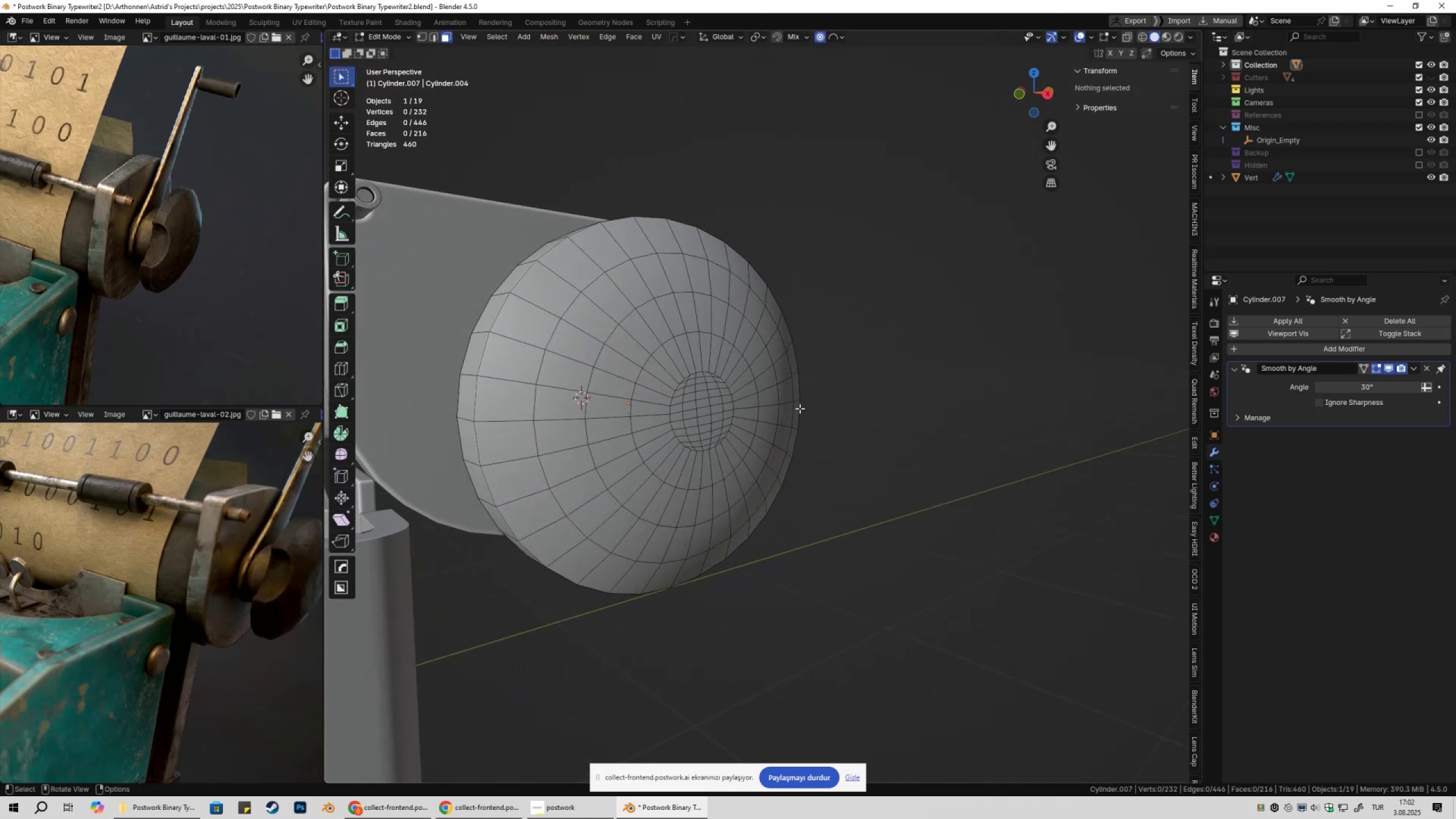 
scroll: coordinate [725, 415], scroll_direction: up, amount: 2.0
 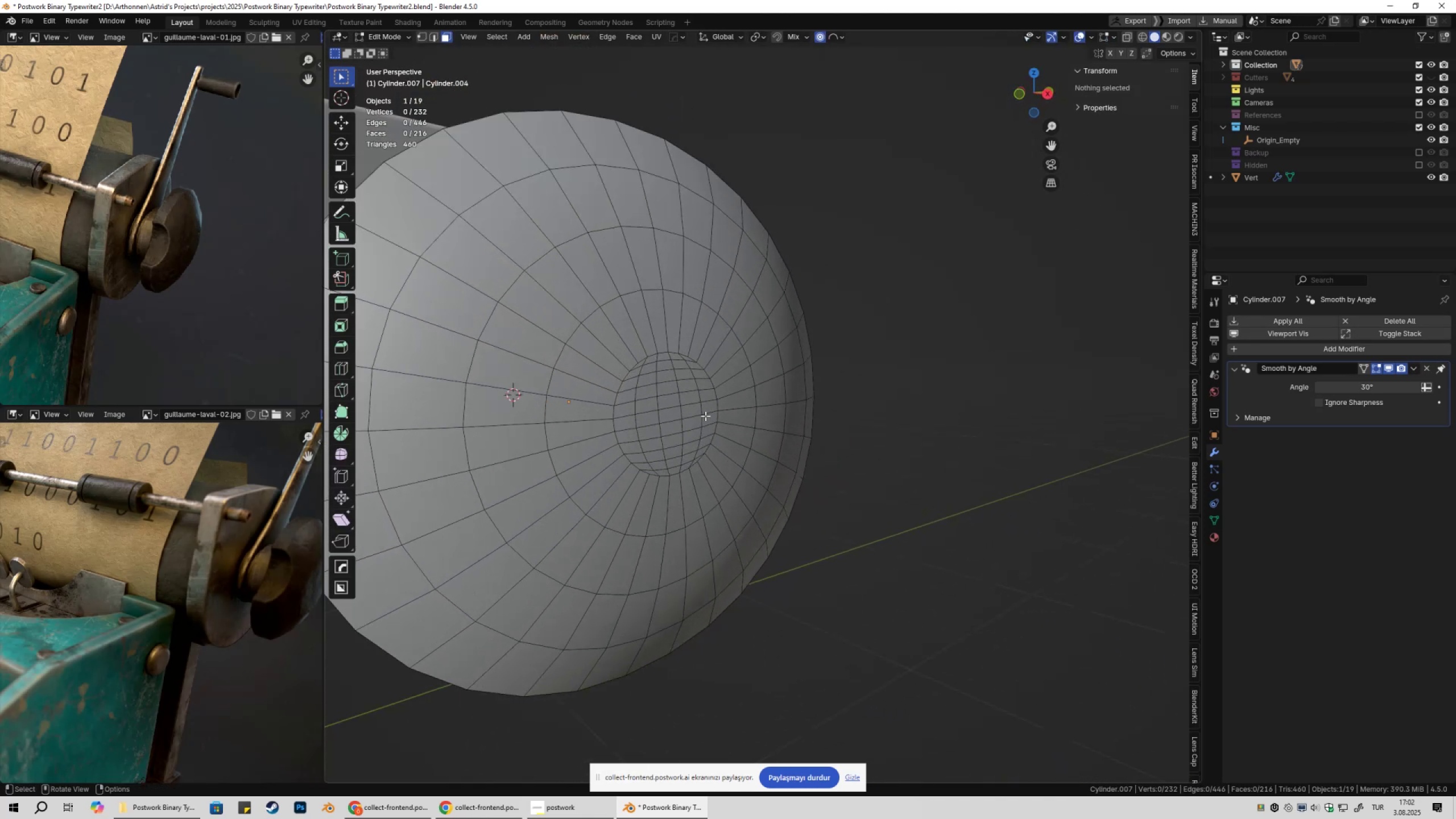 
key(1)
 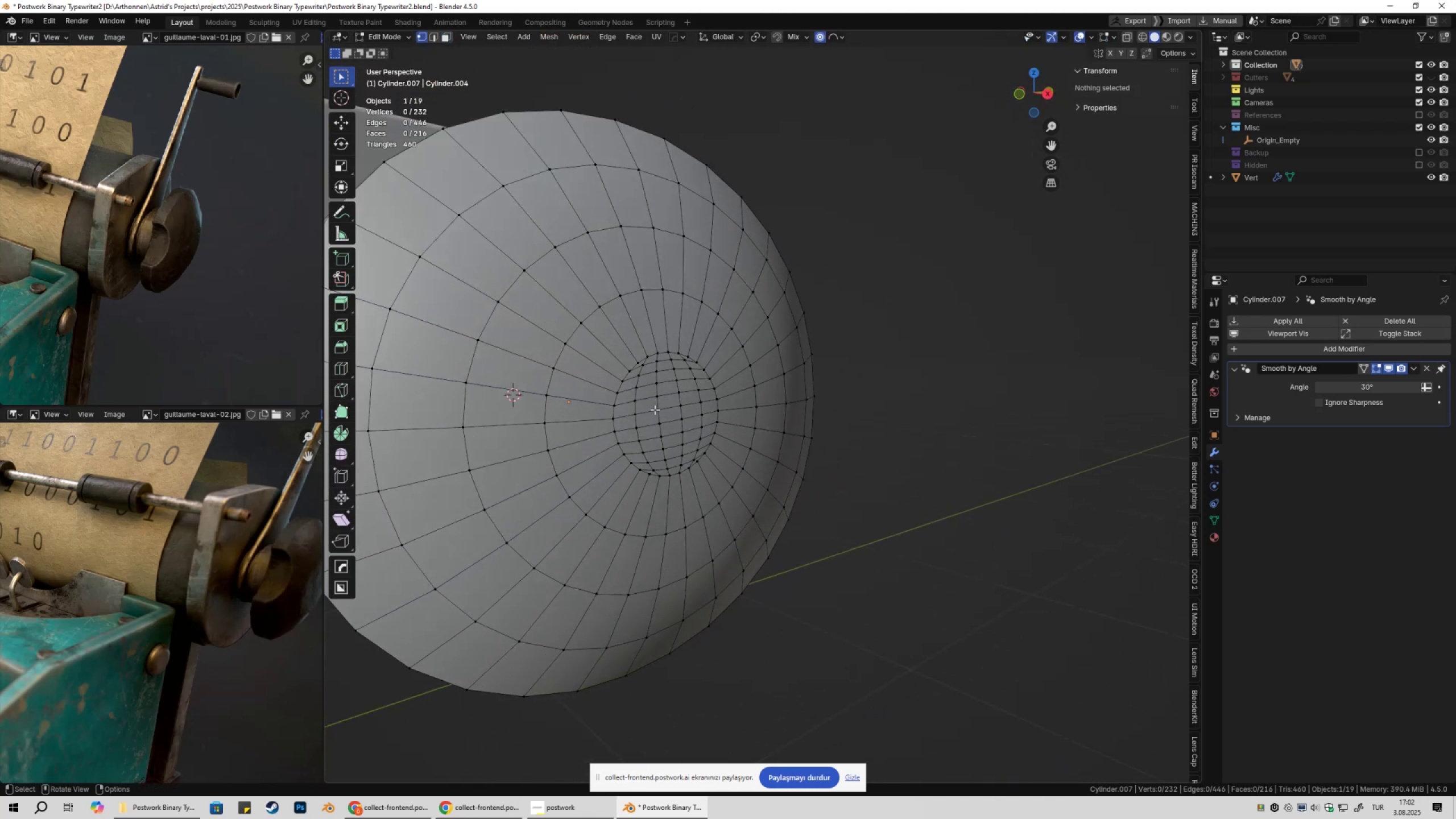 
scroll: coordinate [682, 408], scroll_direction: up, amount: 2.0
 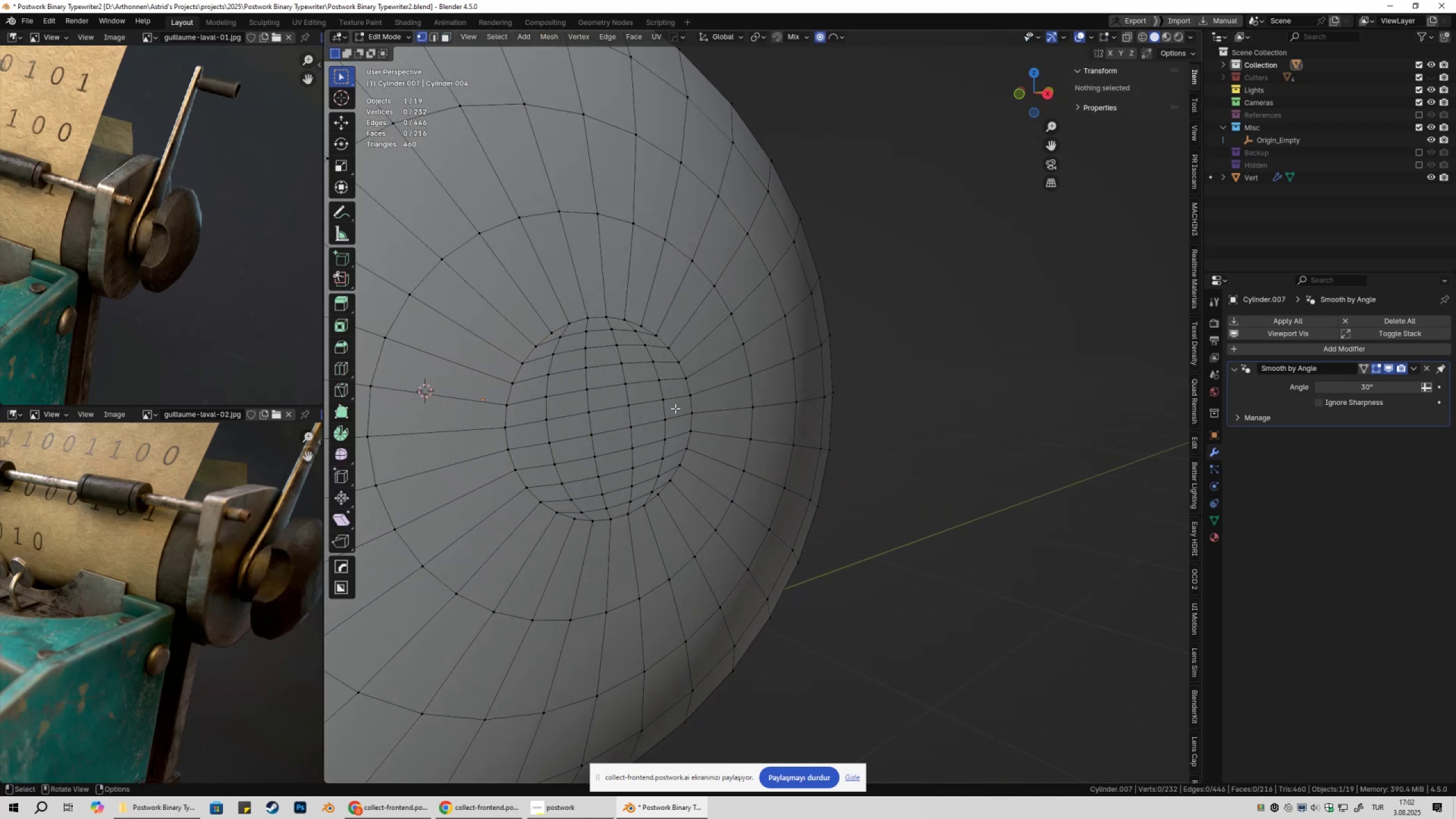 
hold_key(key=ShiftLeft, duration=0.34)
 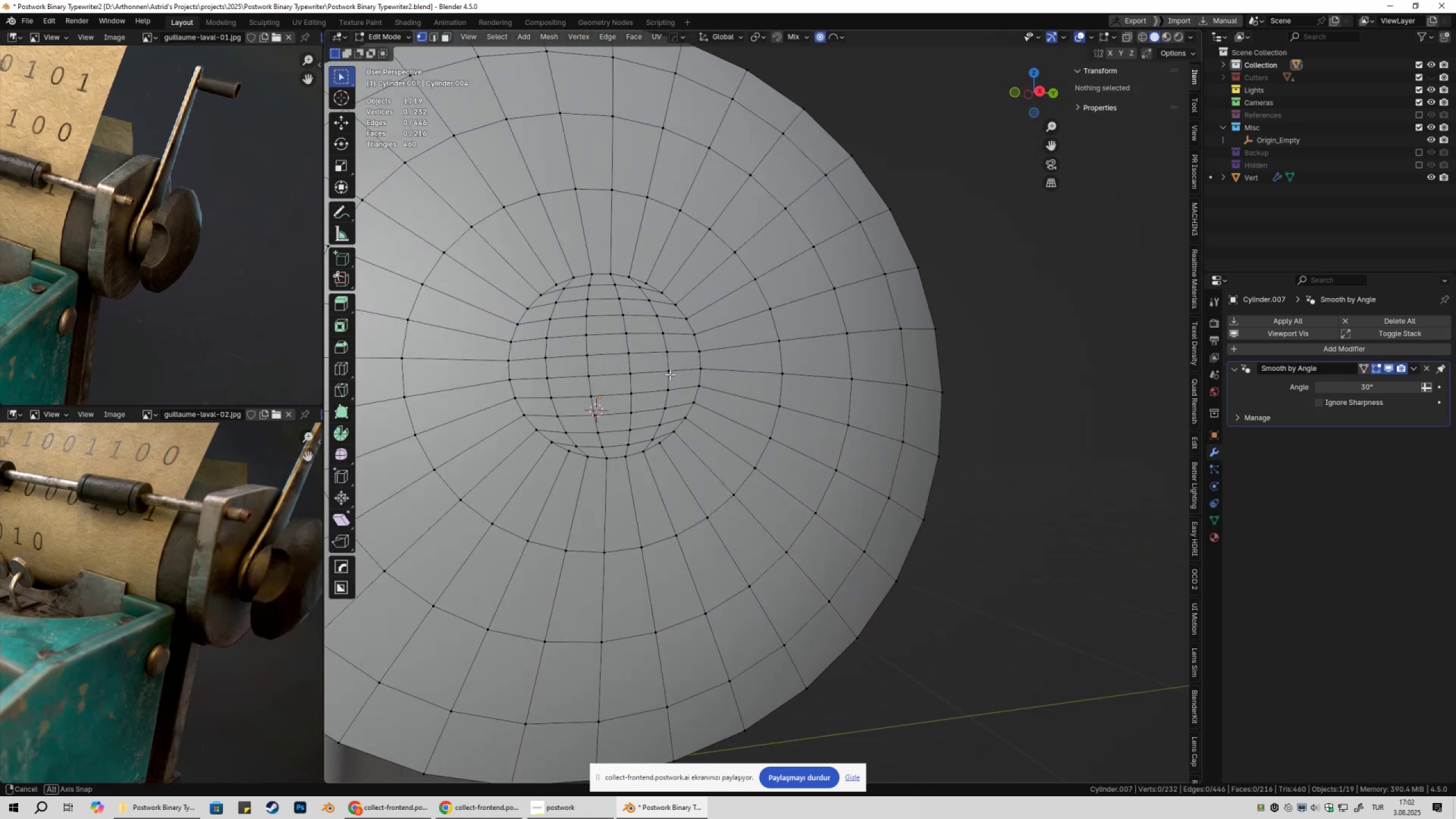 
scroll: coordinate [743, 398], scroll_direction: down, amount: 4.0
 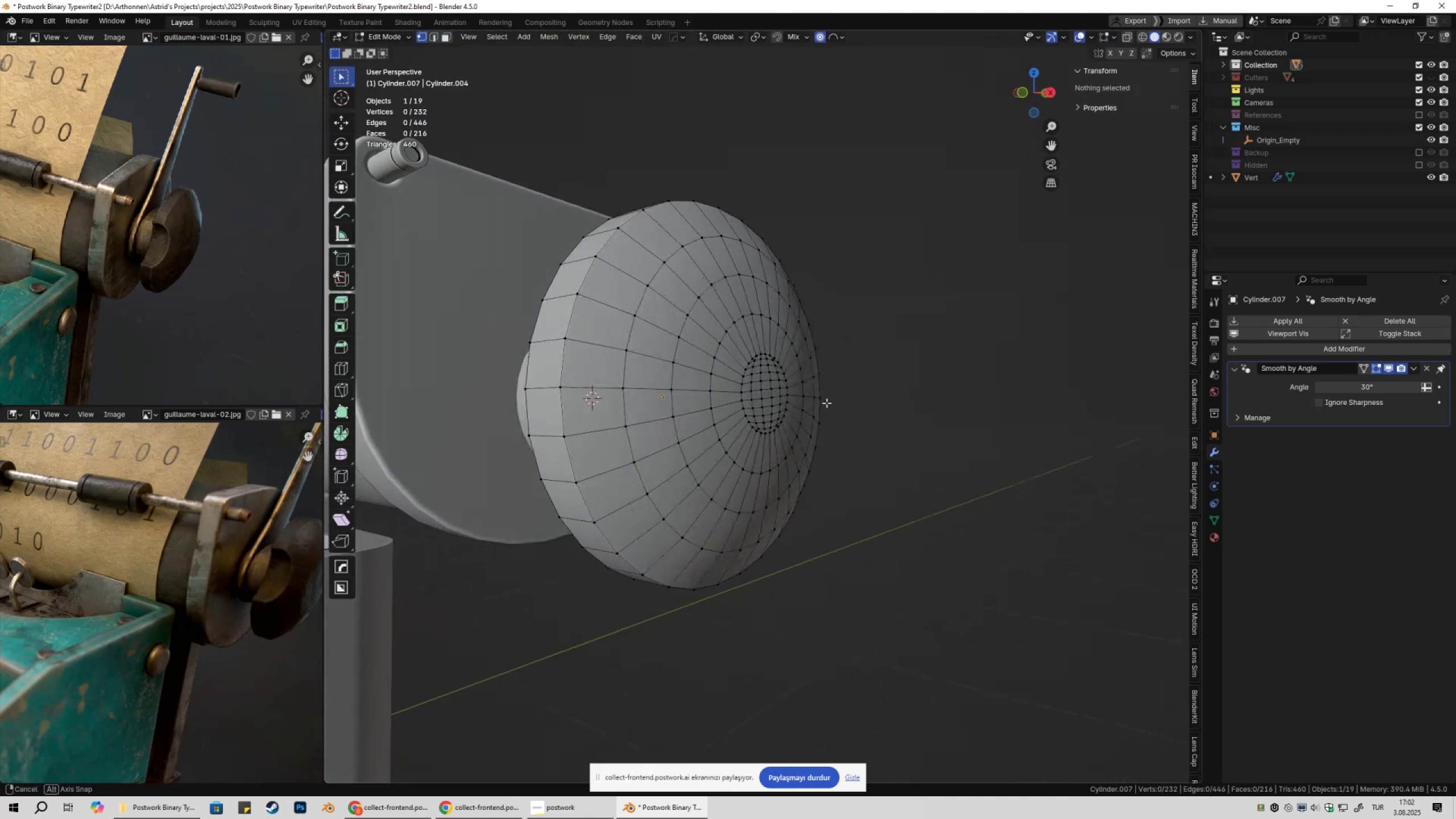 
scroll: coordinate [804, 406], scroll_direction: up, amount: 4.0
 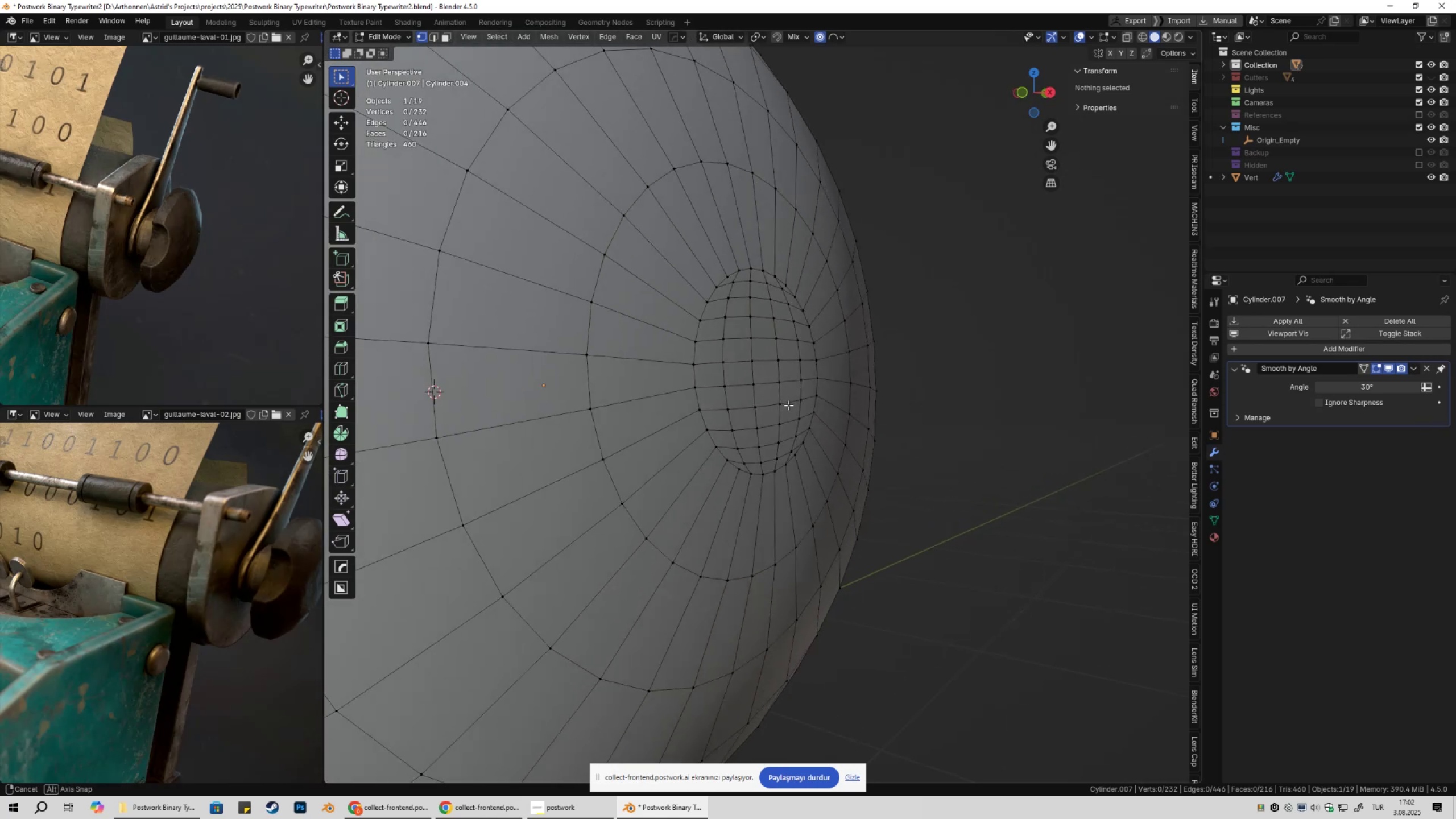 
key(3)
 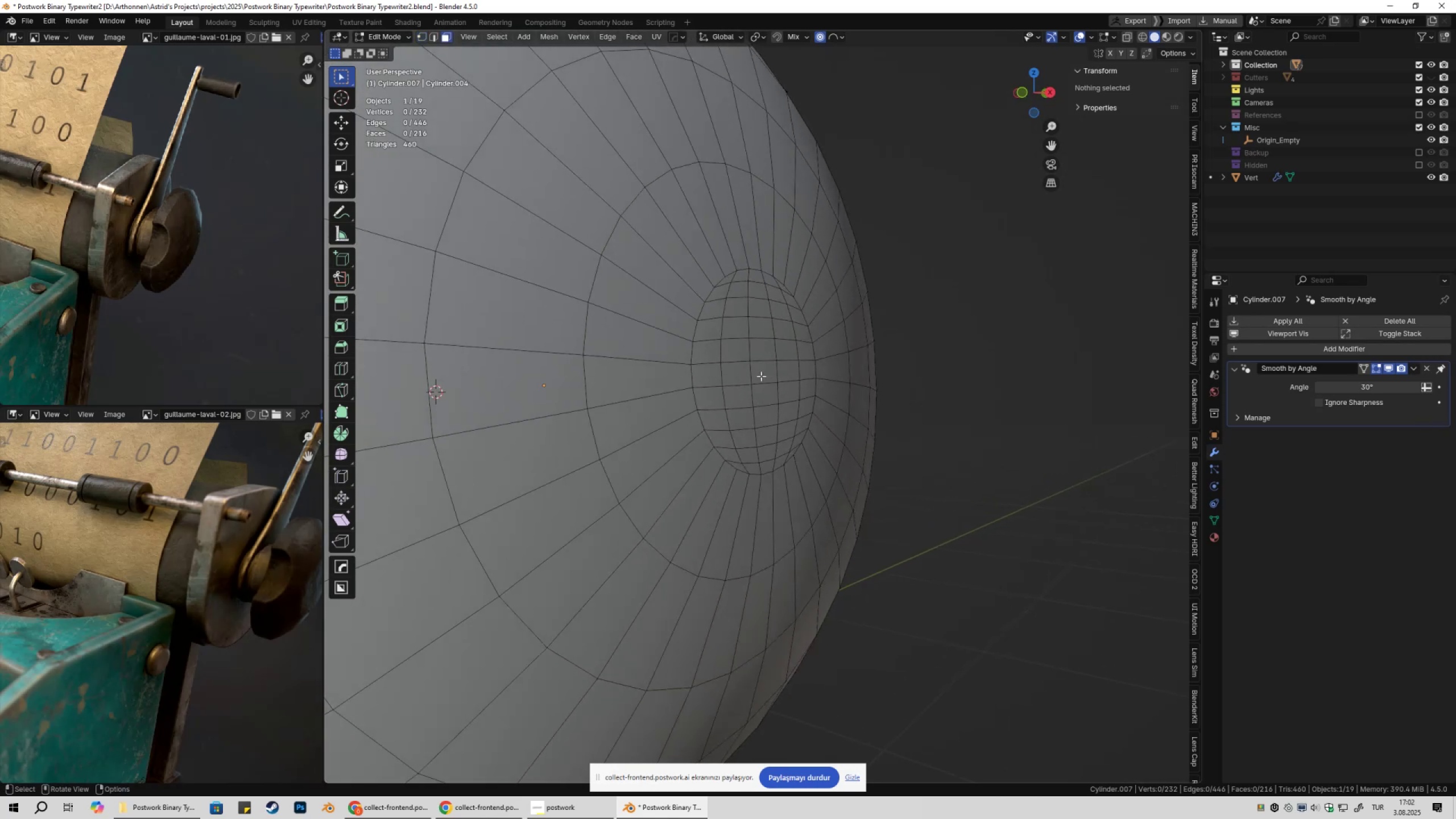 
left_click([761, 376])
 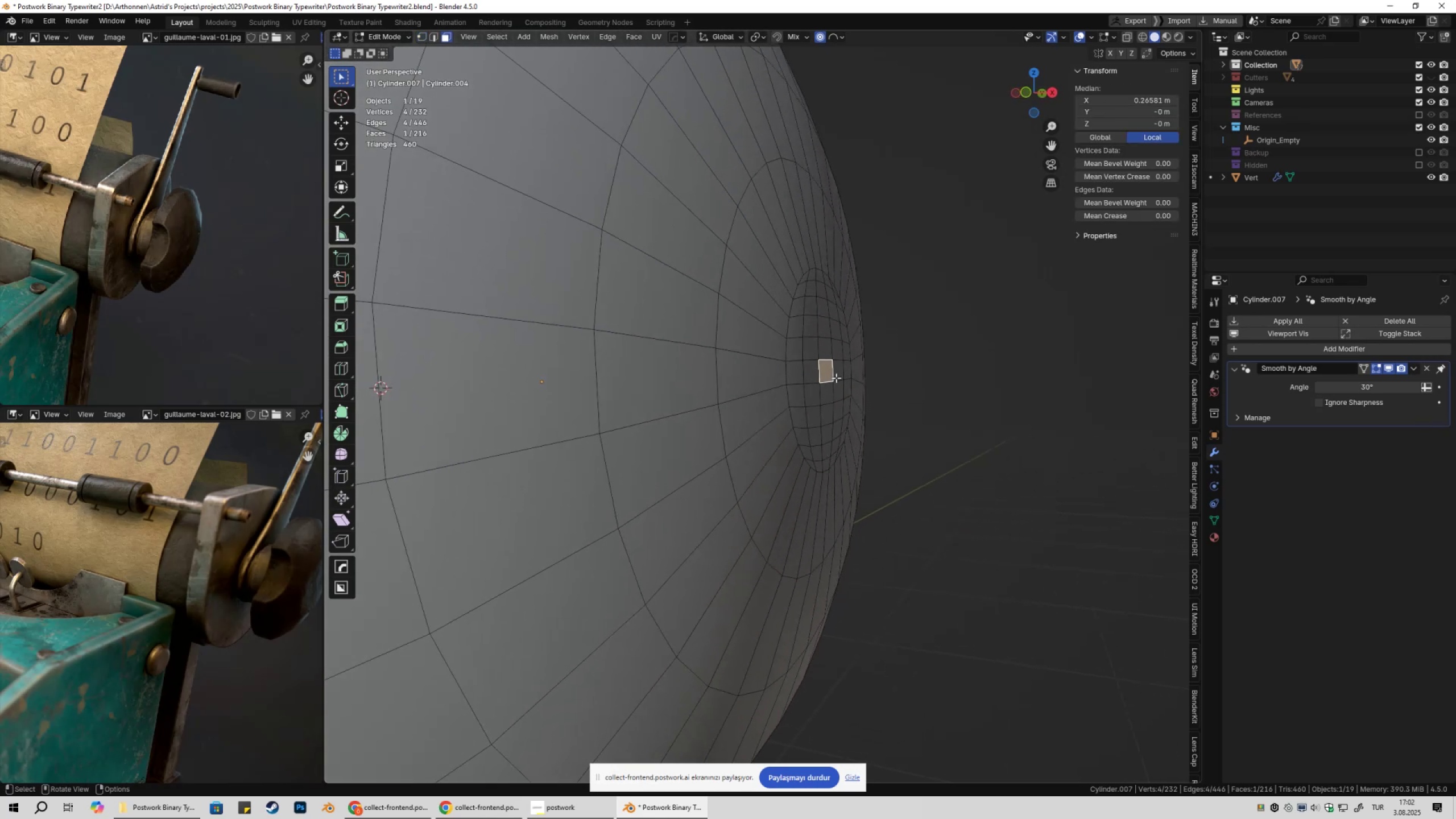 
scroll: coordinate [852, 391], scroll_direction: down, amount: 3.0
 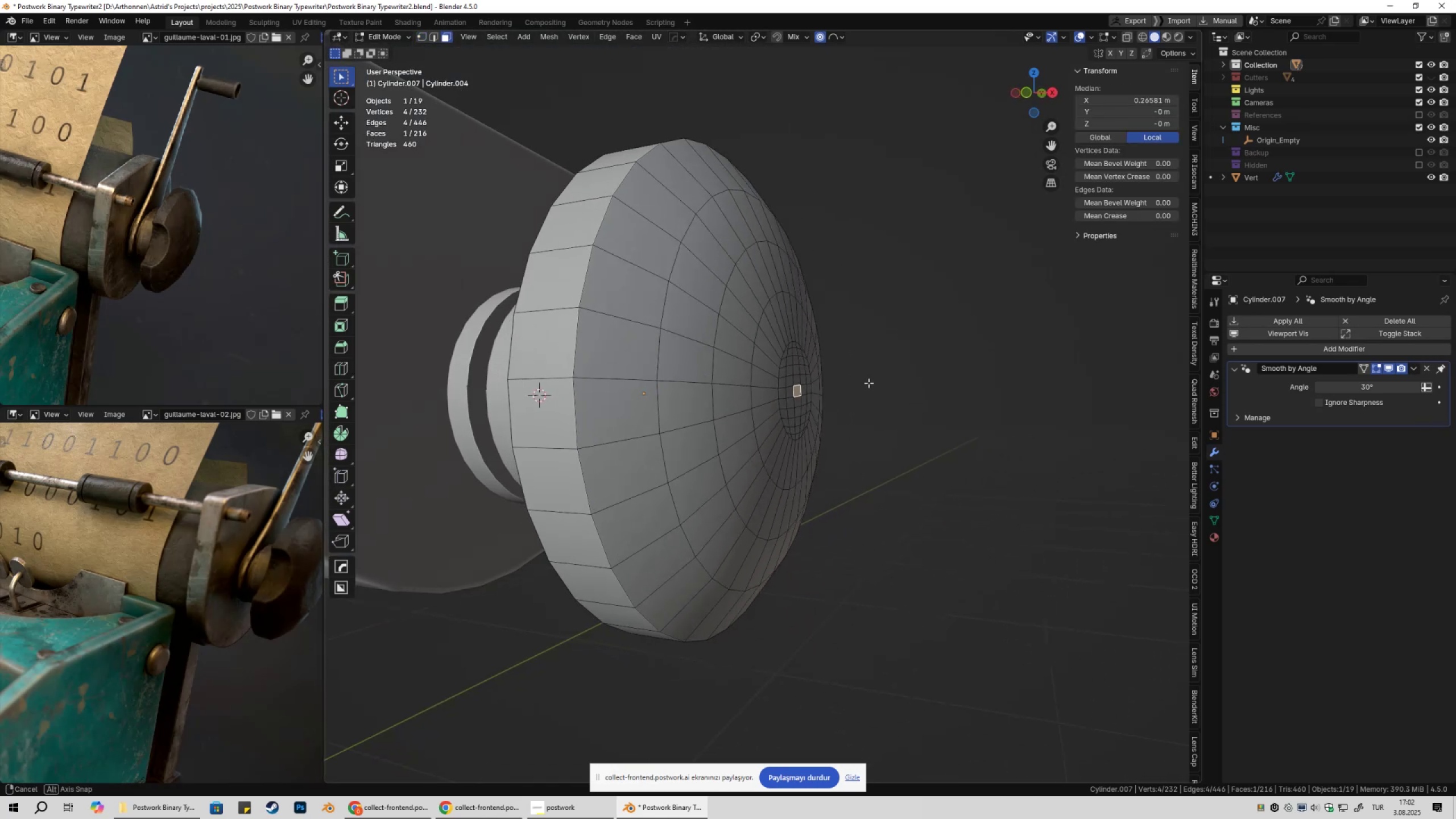 
scroll: coordinate [871, 384], scroll_direction: up, amount: 1.0
 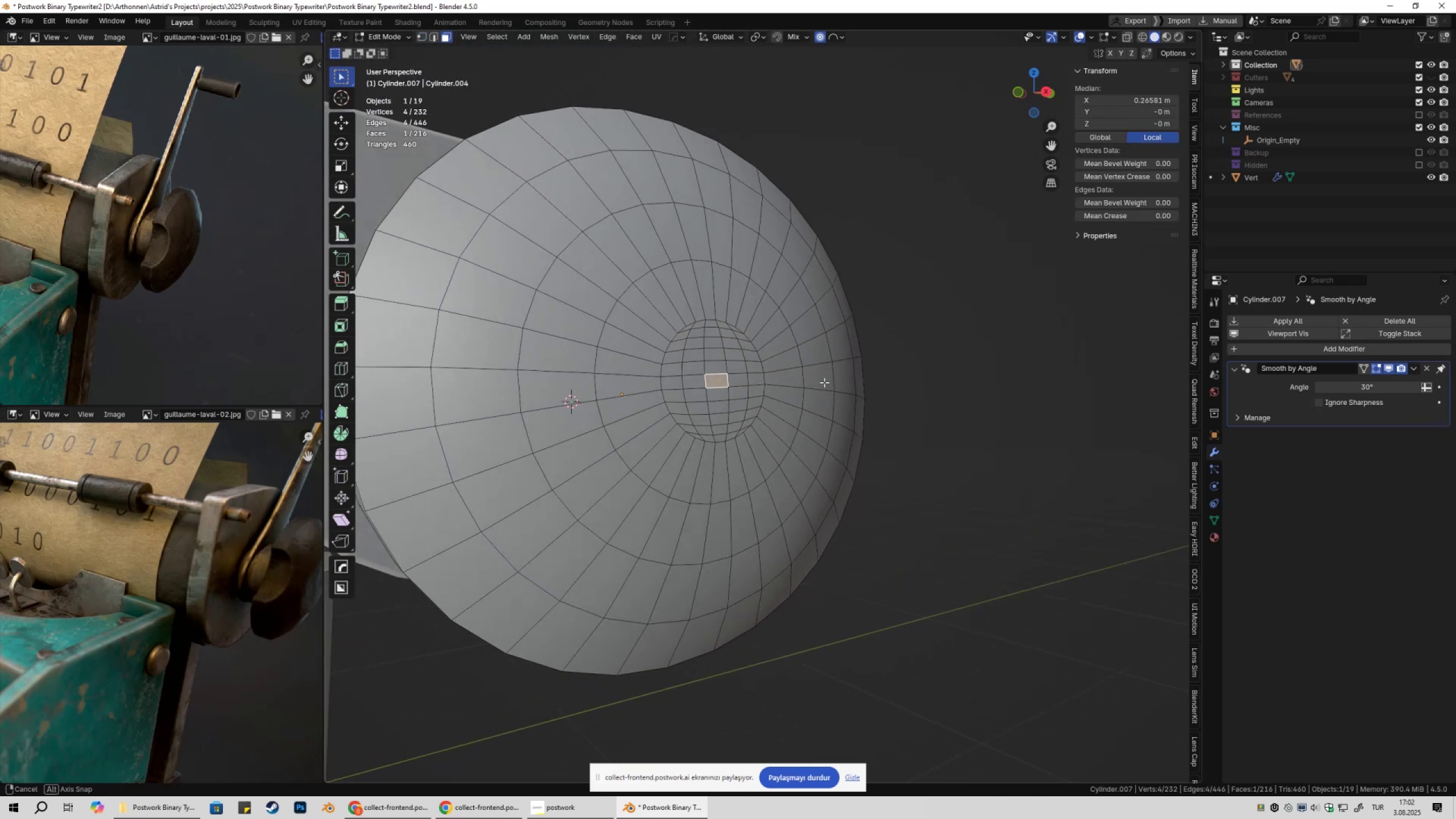 
type(gyx)
key(Escape)
type(gx)
 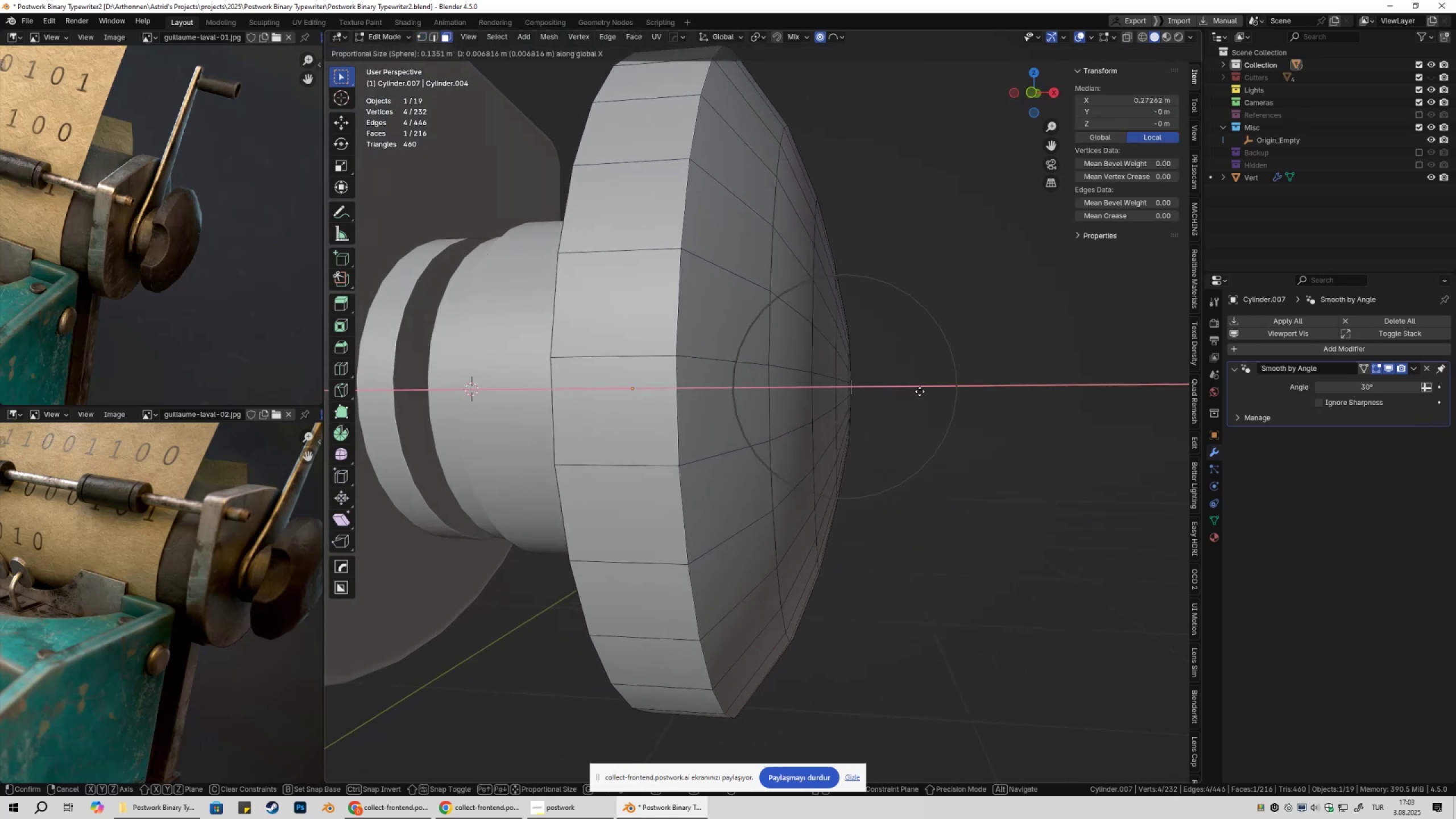 
scroll: coordinate [923, 391], scroll_direction: up, amount: 13.0
 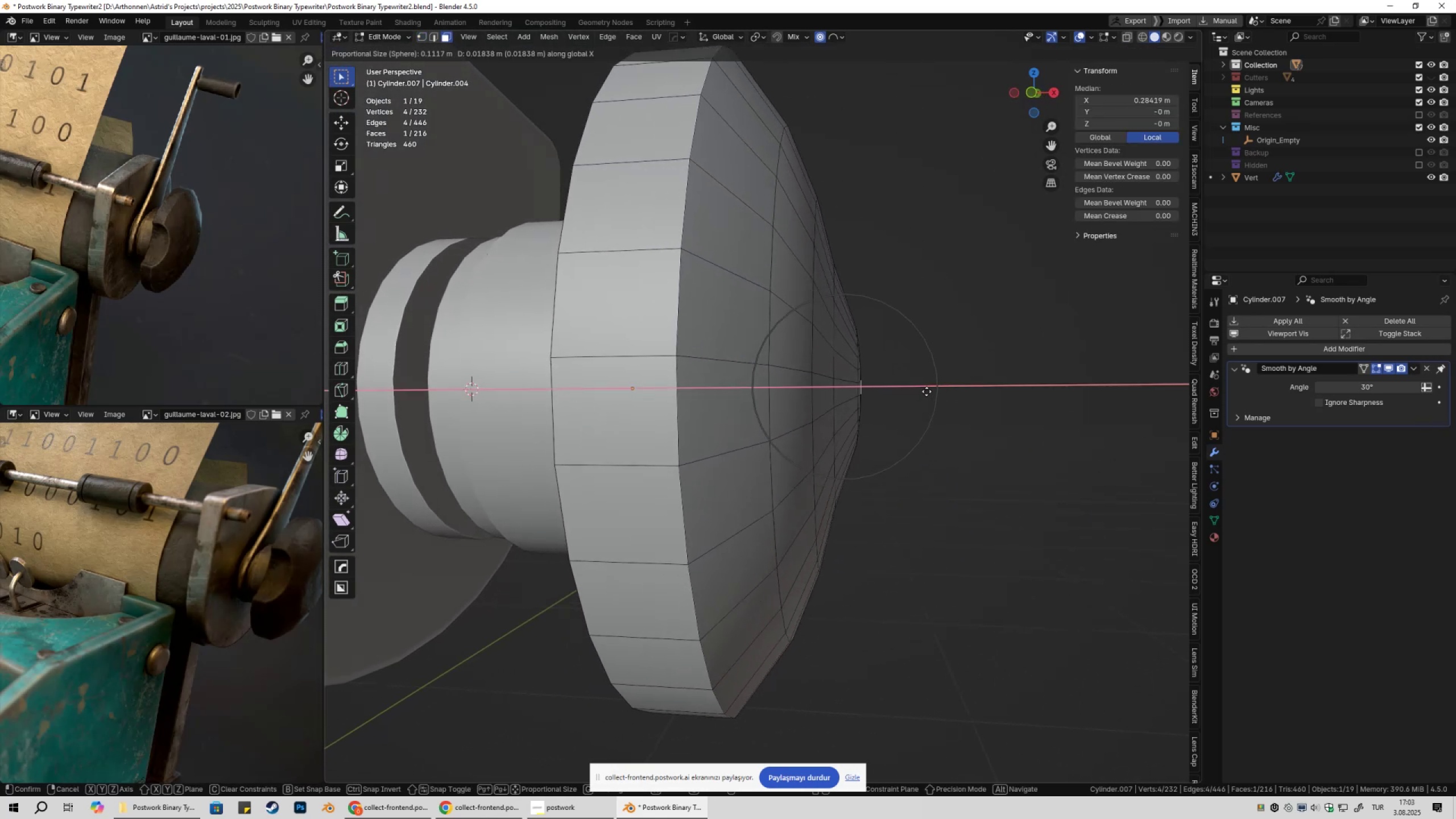 
scroll: coordinate [930, 392], scroll_direction: down, amount: 5.0
 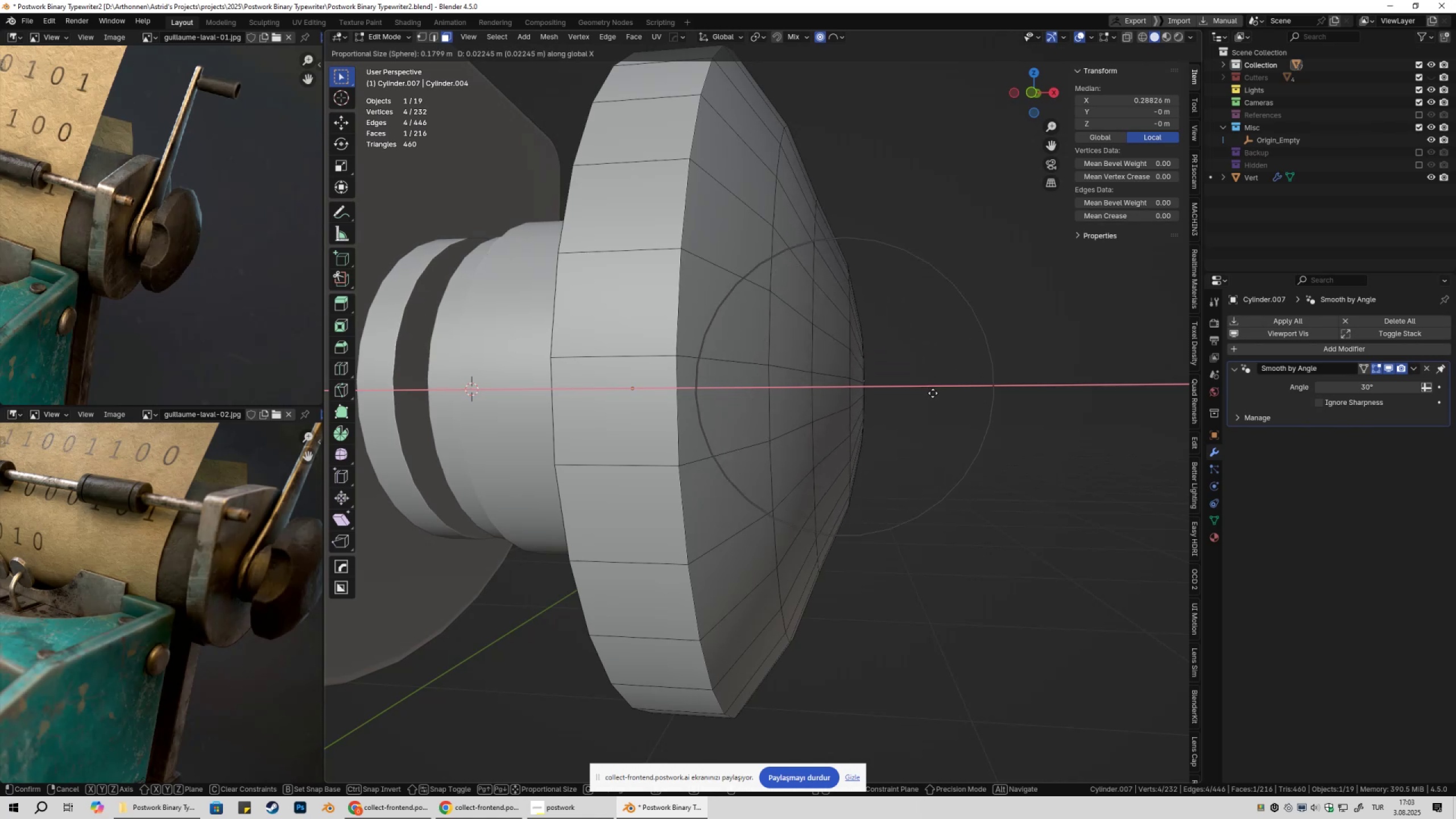 
scroll: coordinate [933, 393], scroll_direction: up, amount: 3.0
 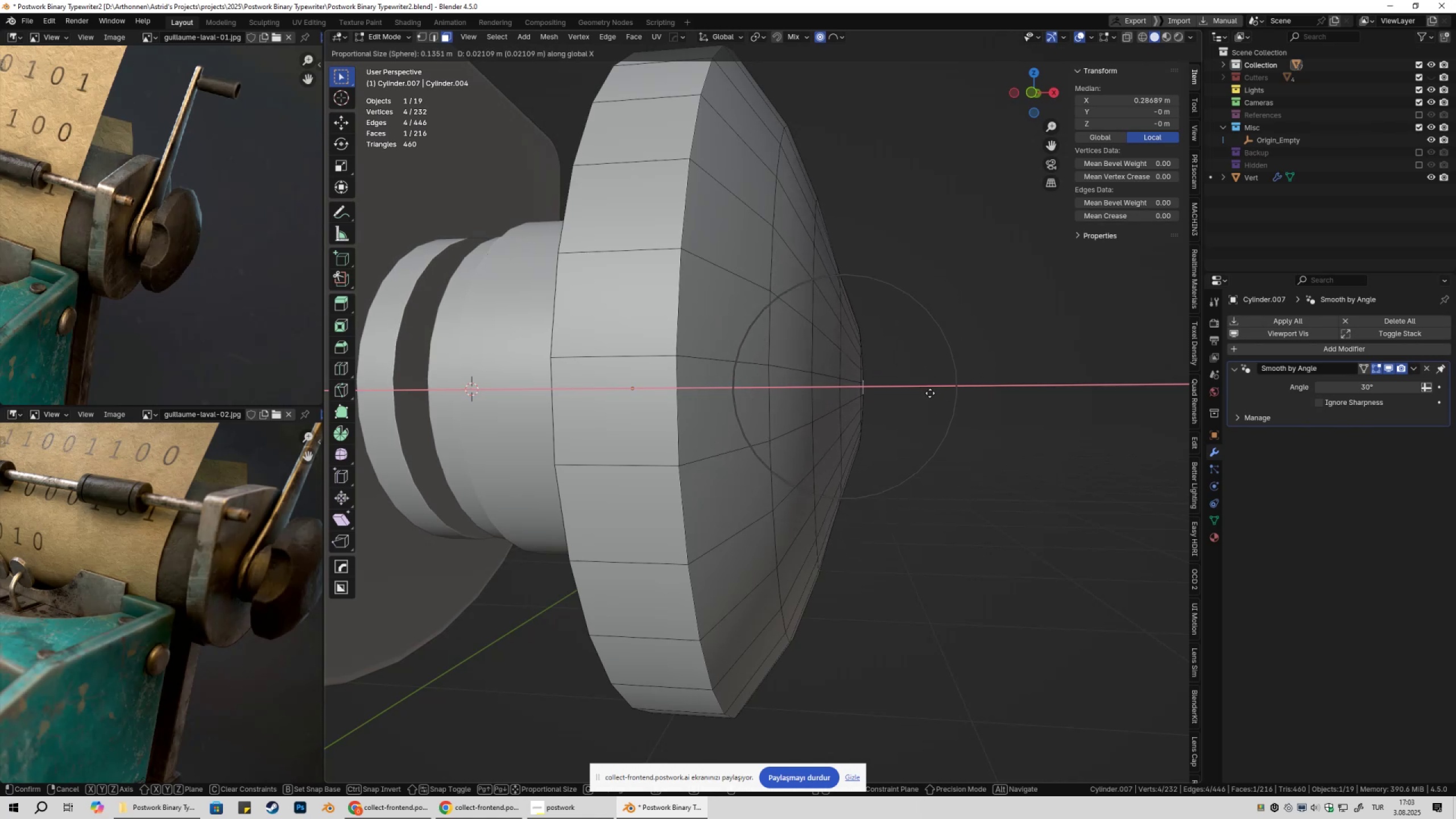 
key(Escape)
type(gx)
key(Escape)
 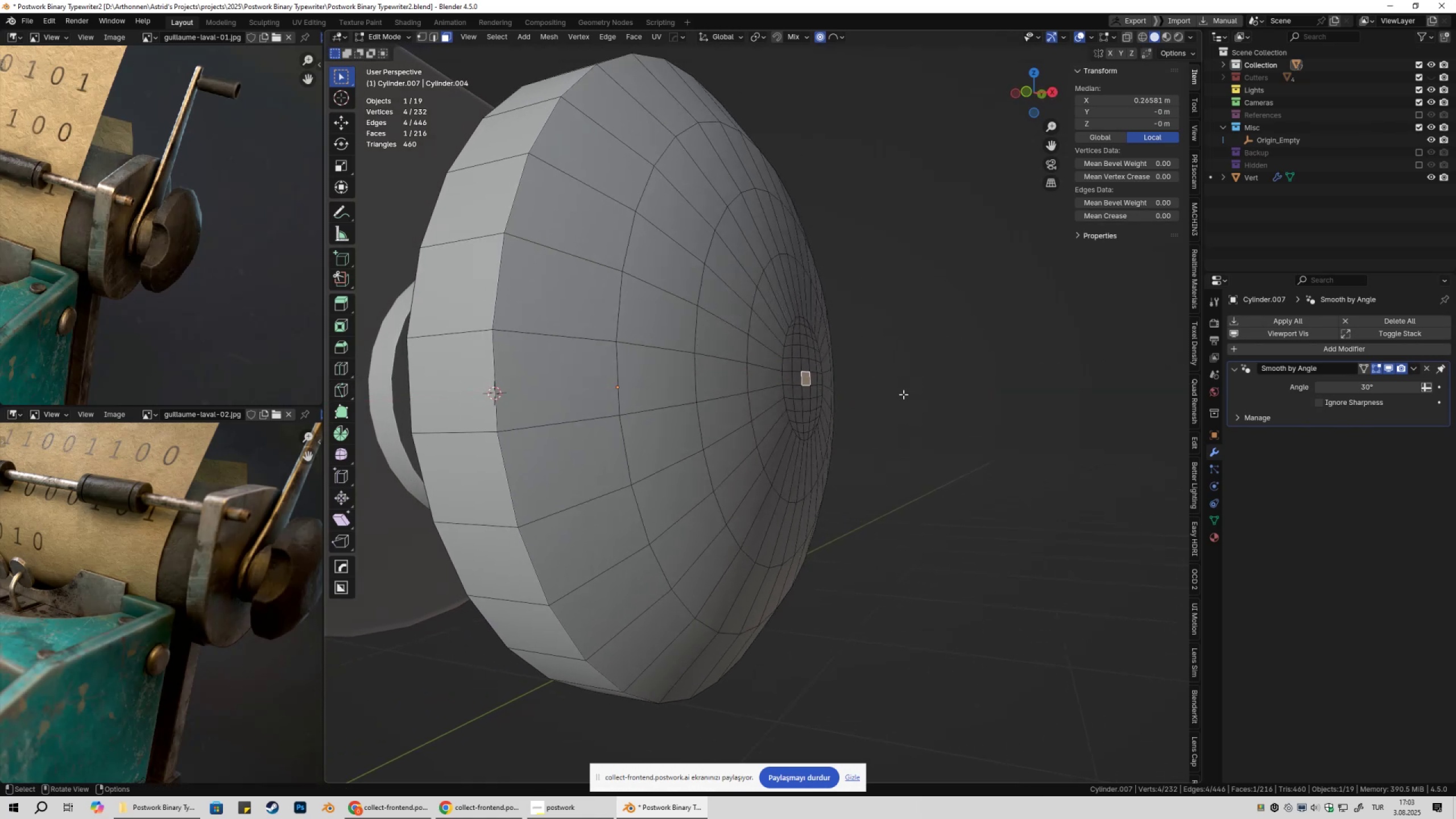 
scroll: coordinate [880, 388], scroll_direction: up, amount: 1.0
 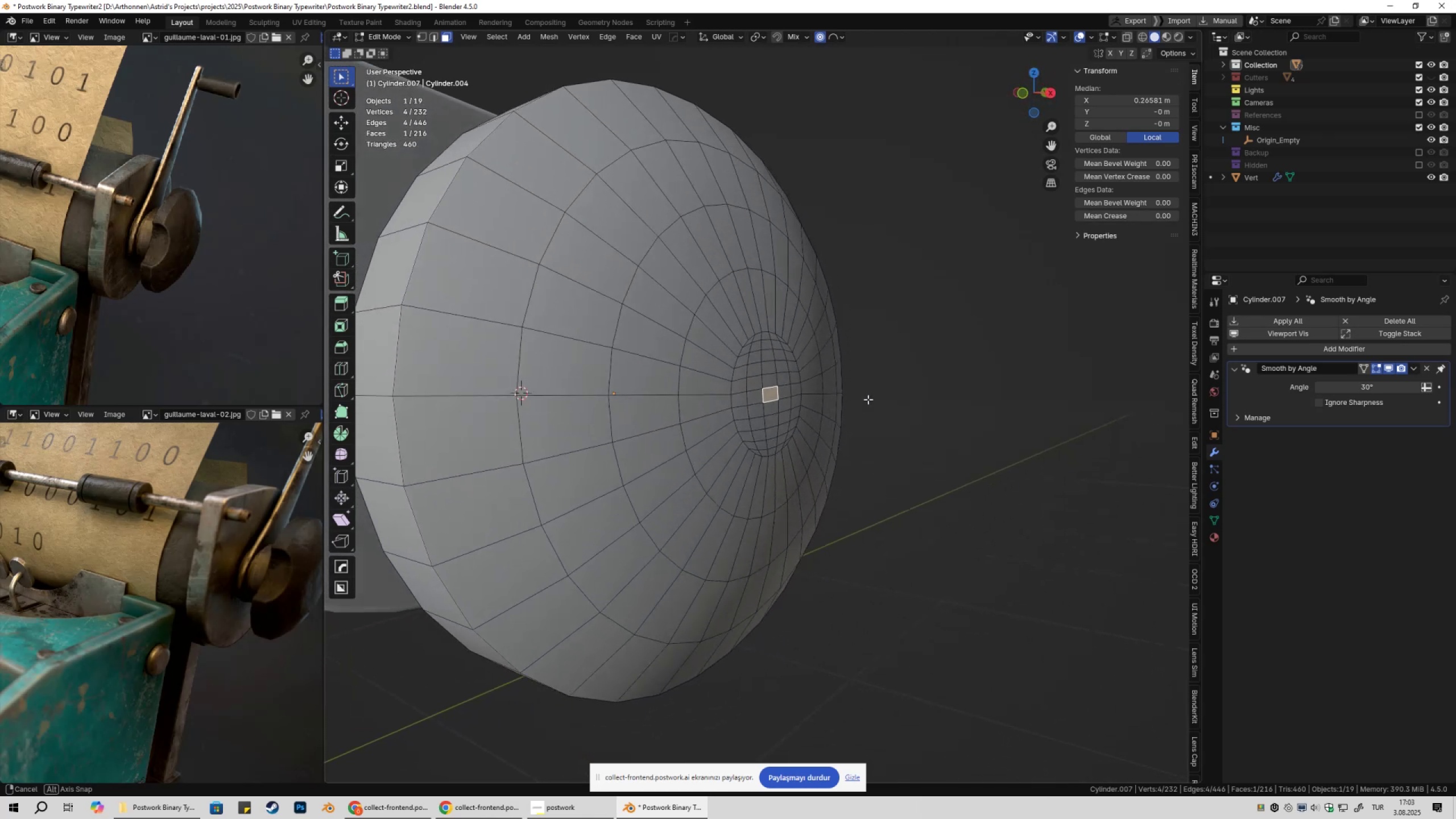 
type(gx)
key(Escape)
 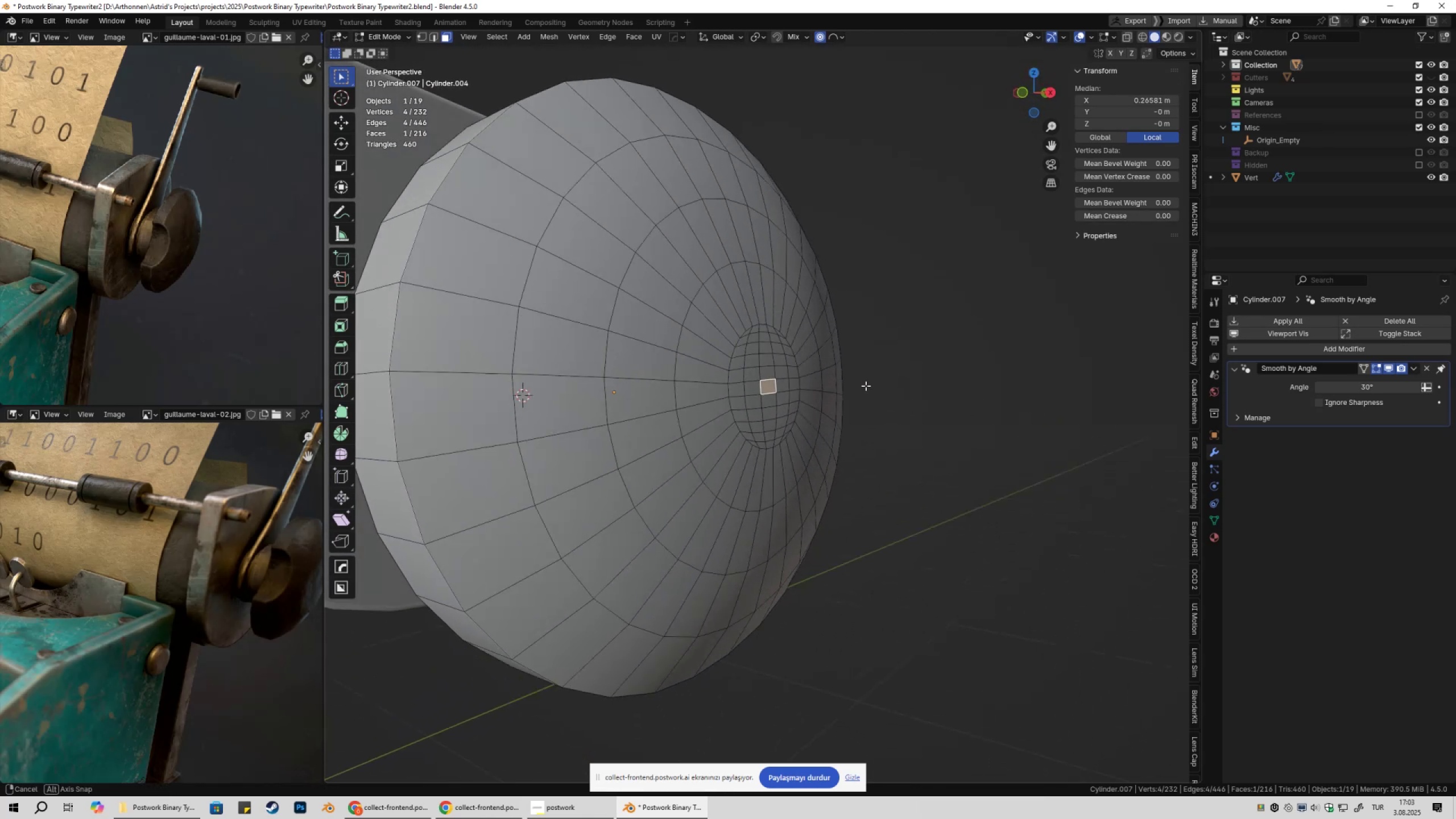 
scroll: coordinate [910, 407], scroll_direction: up, amount: 2.0
 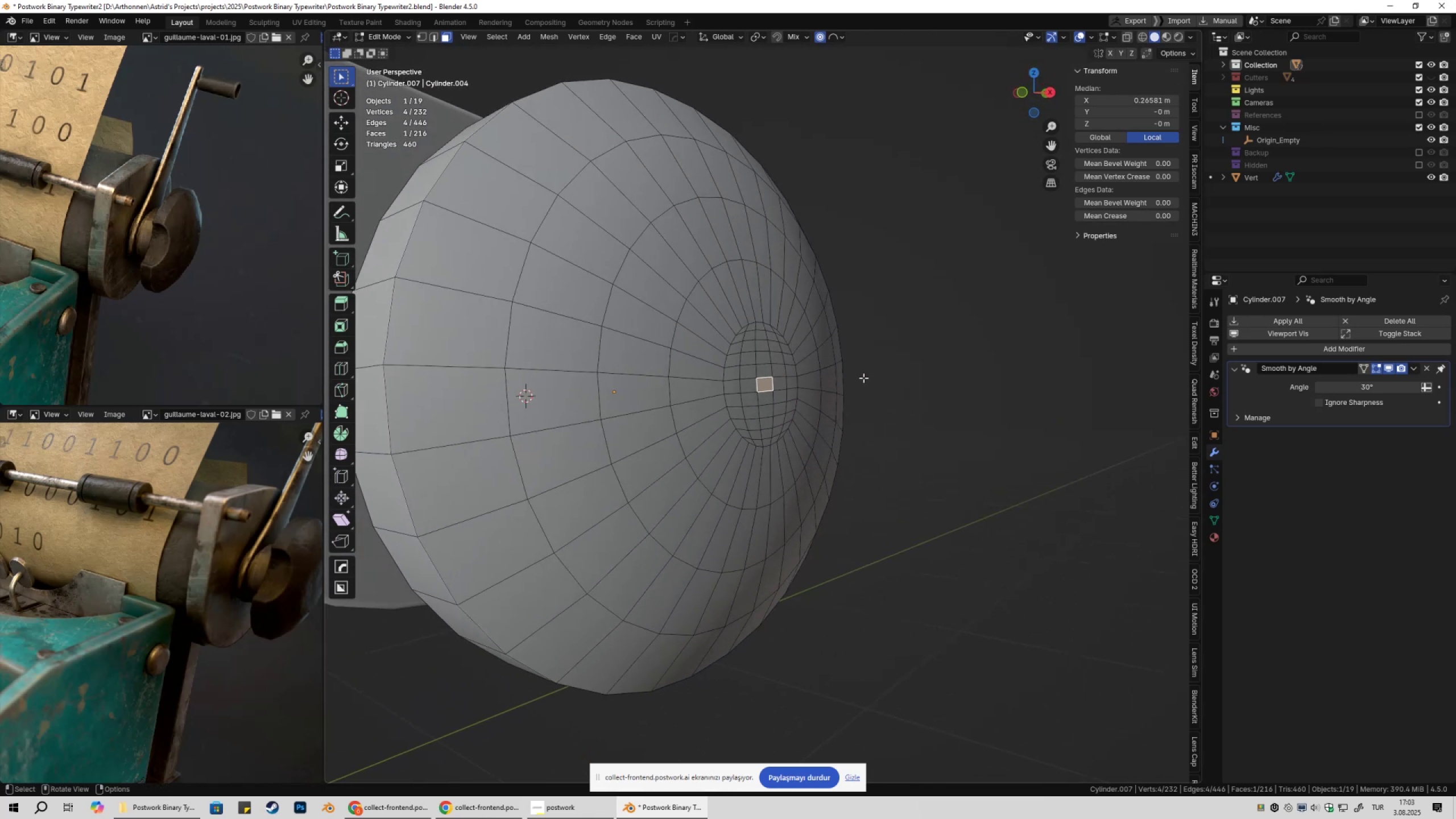 
left_click([838, 34])
 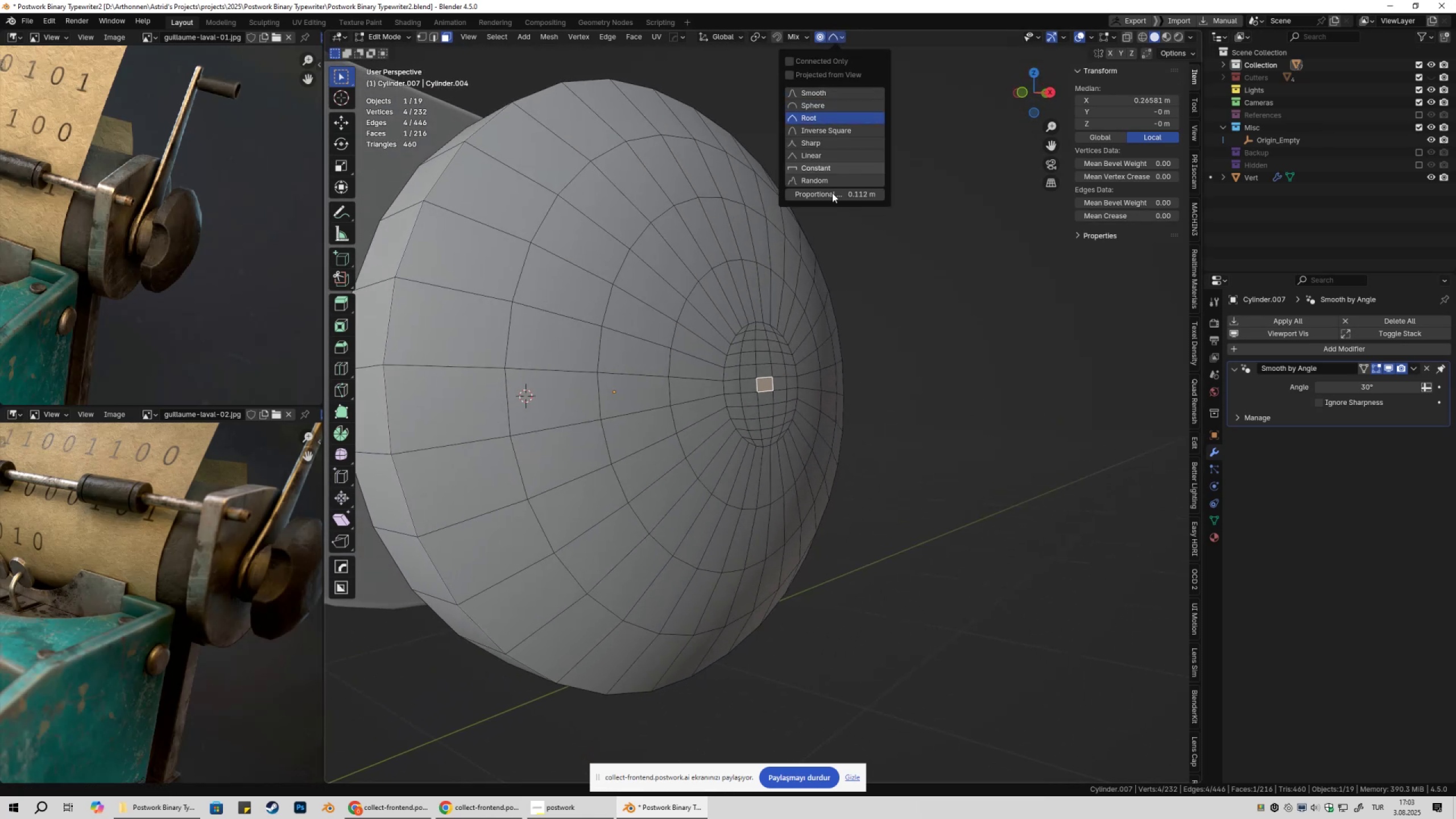 
type(gx)
key(Escape)
 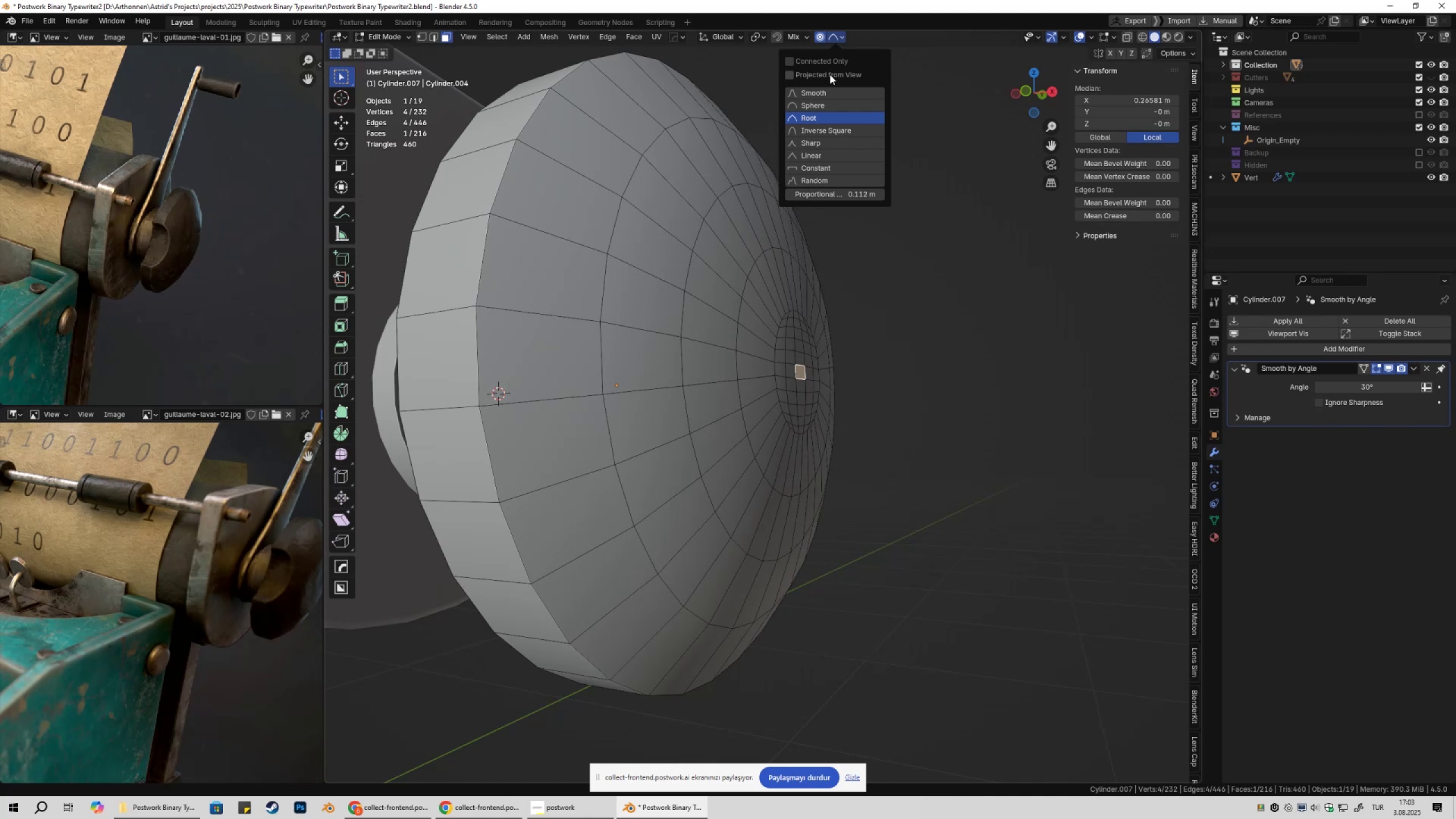 
left_click([828, 88])
 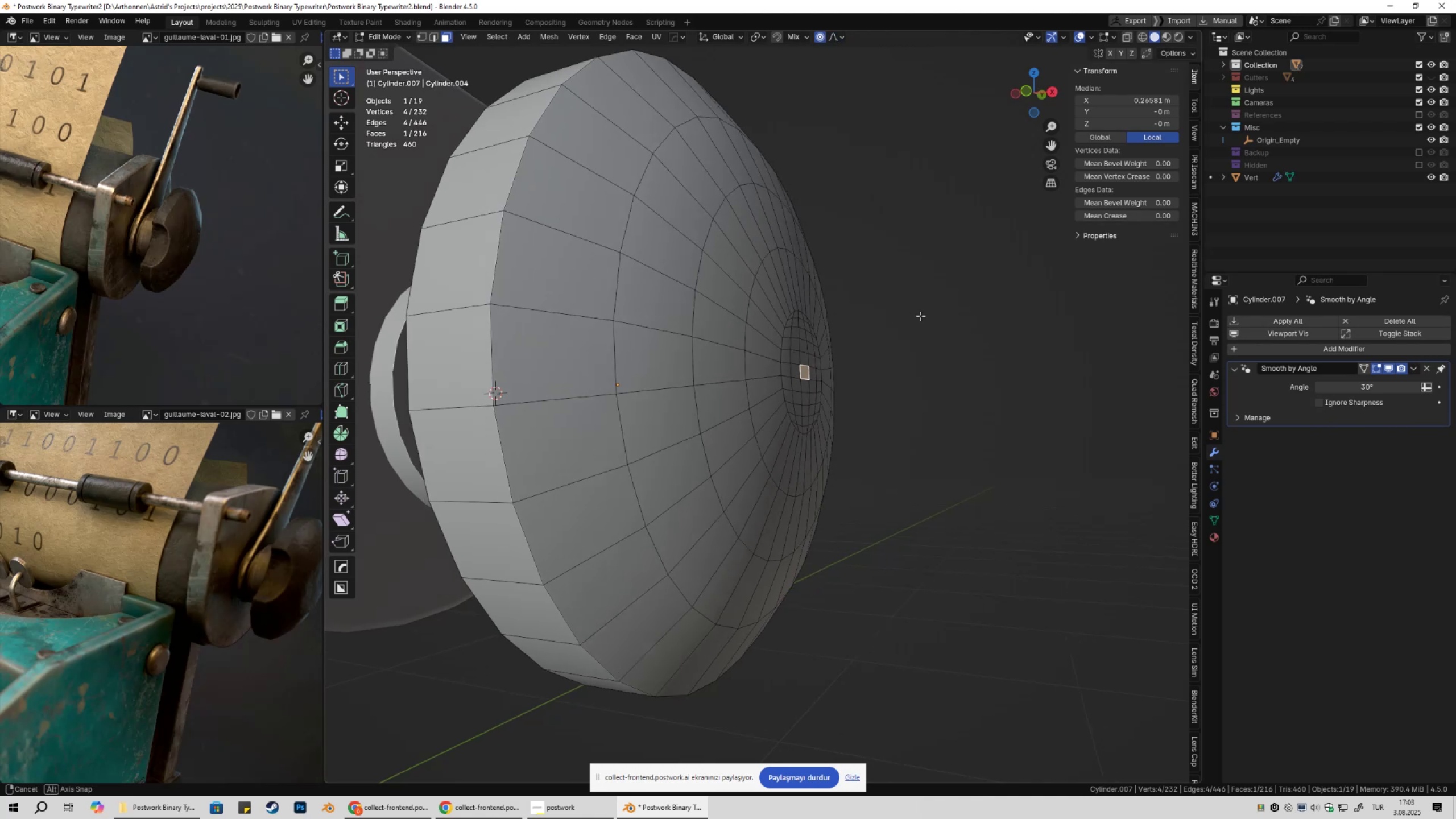 
type(gx)
key(Escape)
type(gx)
key(Tab)
 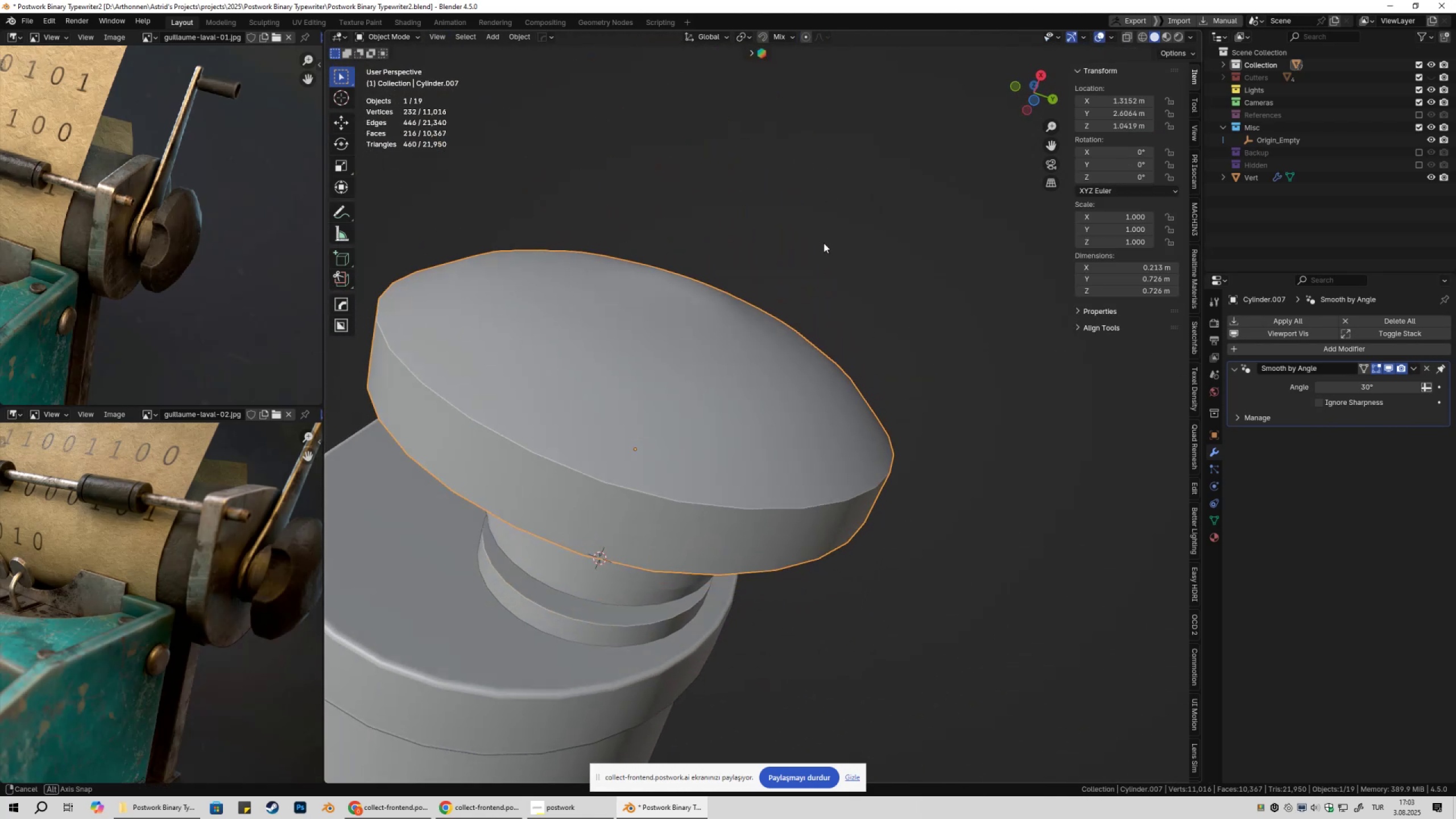 
key(Control+Z)
 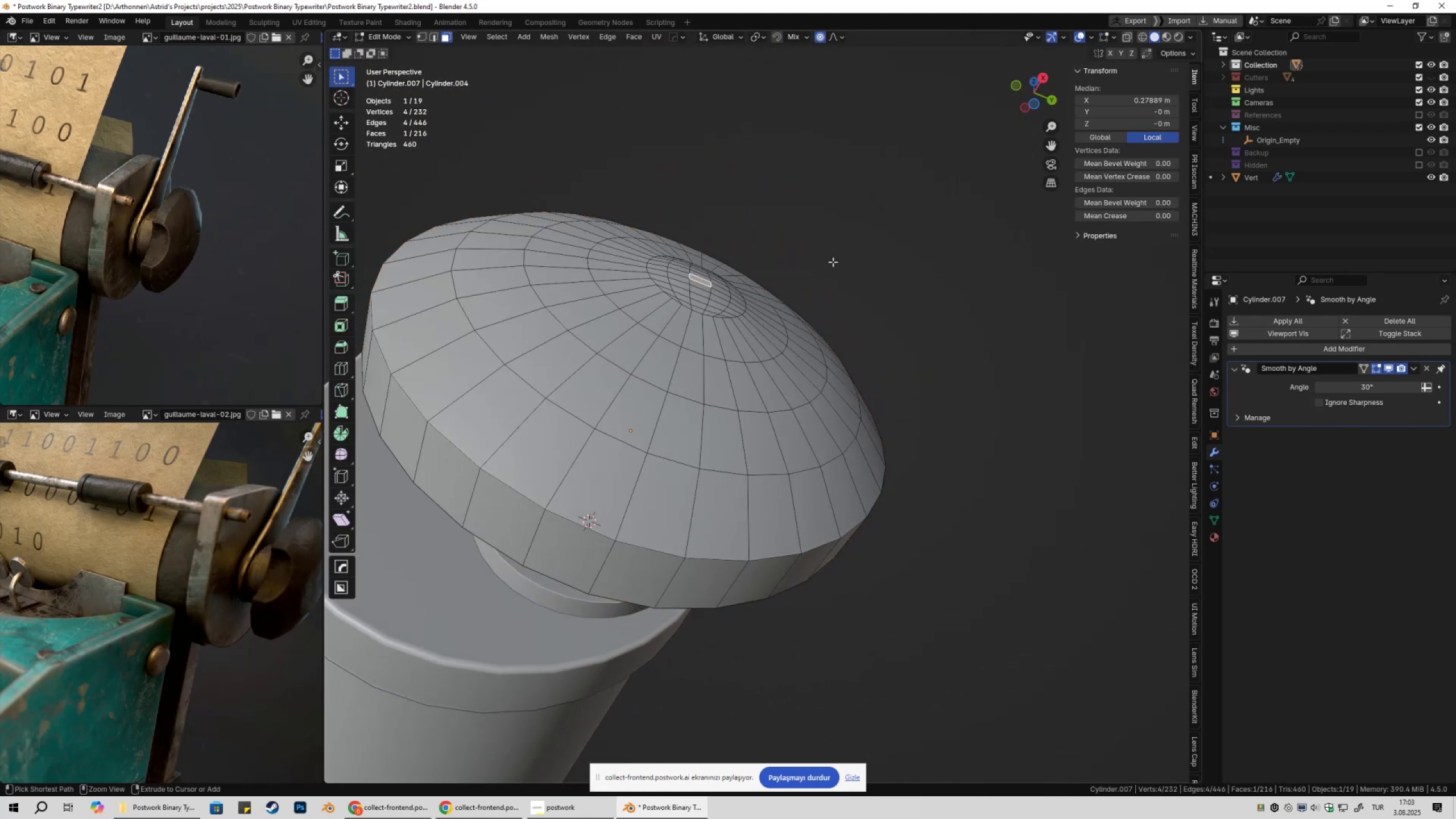 
key(Control+Z)
 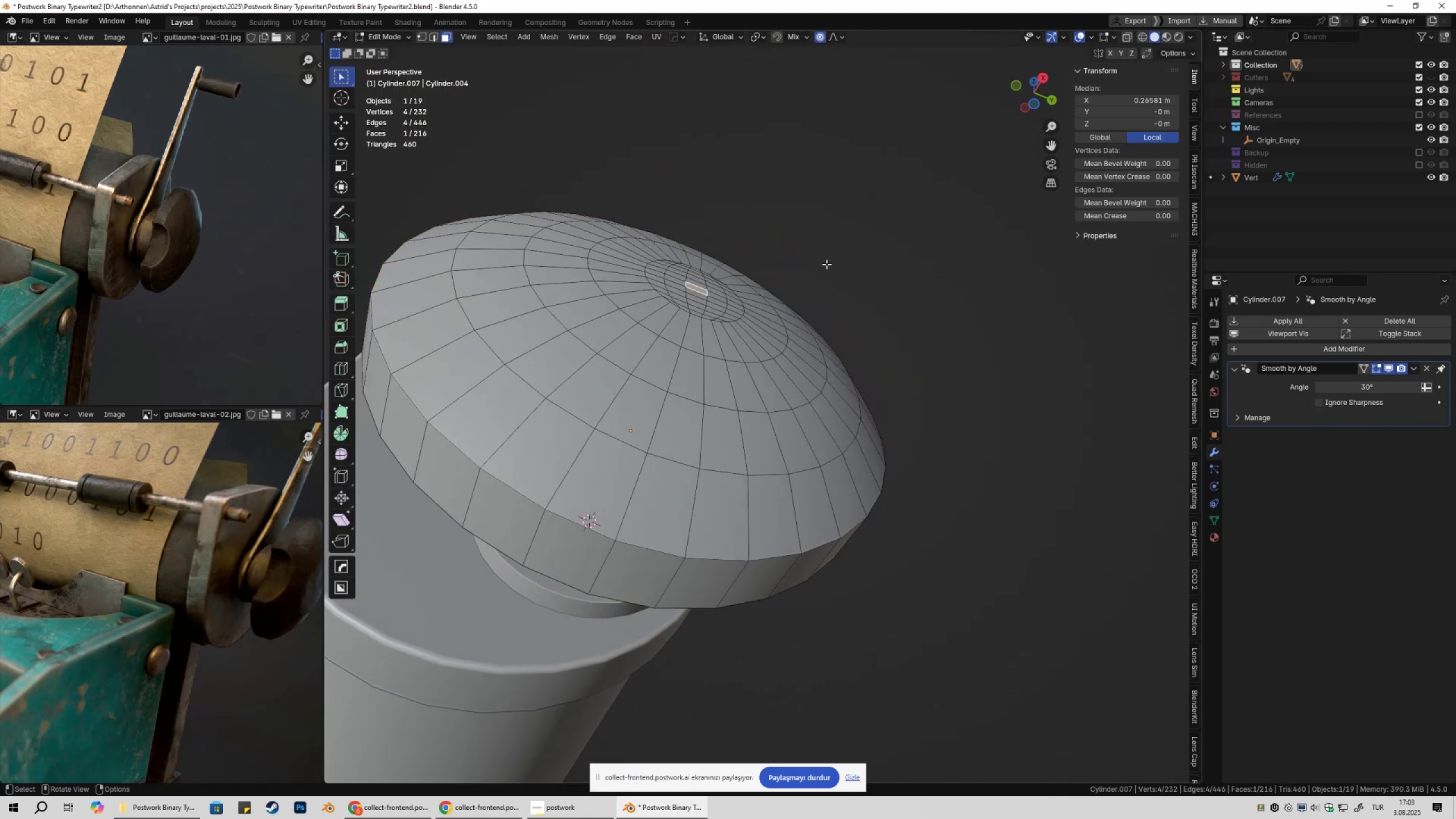 
key(Tab)
 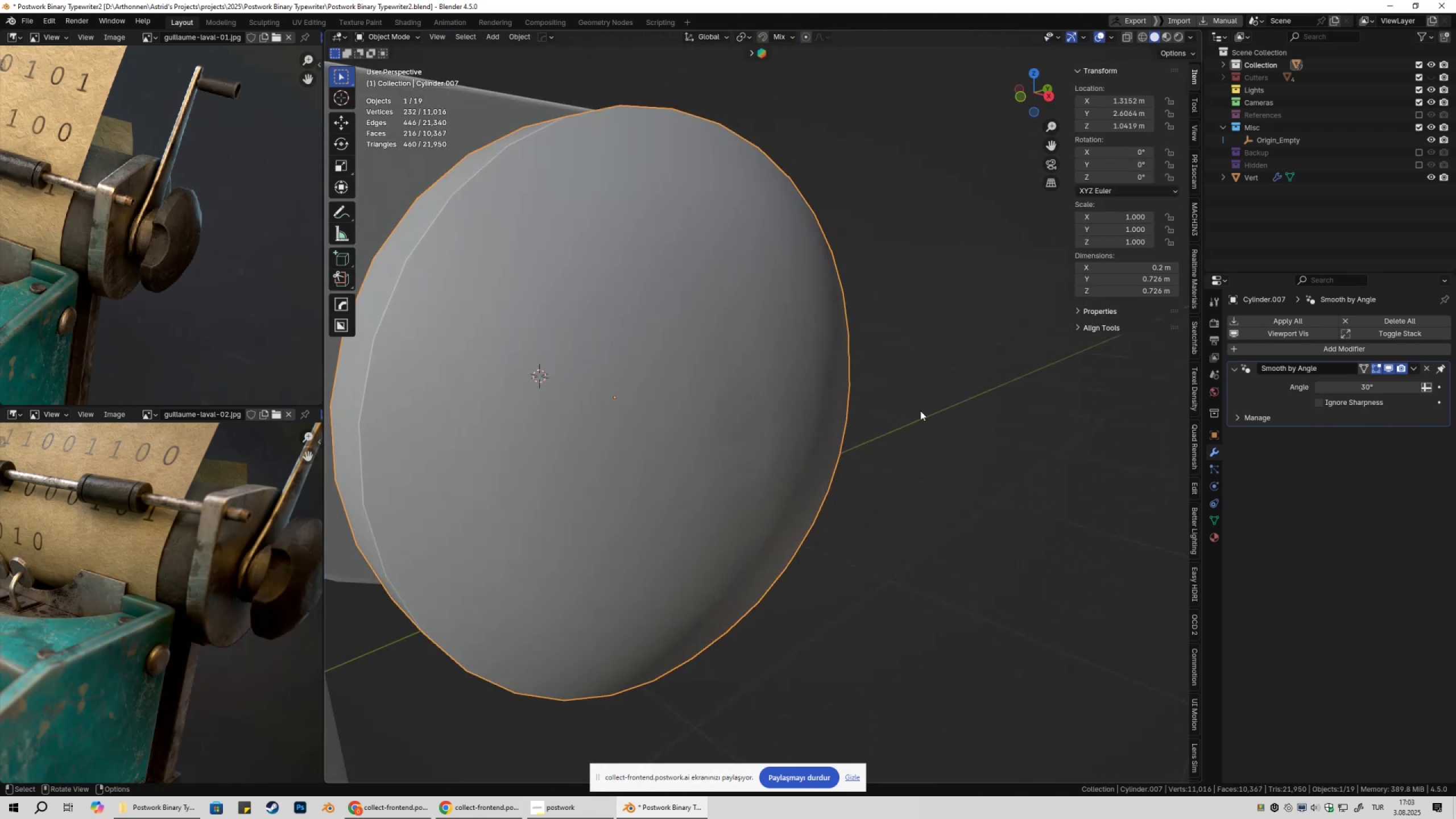 
double_click([734, 406])
 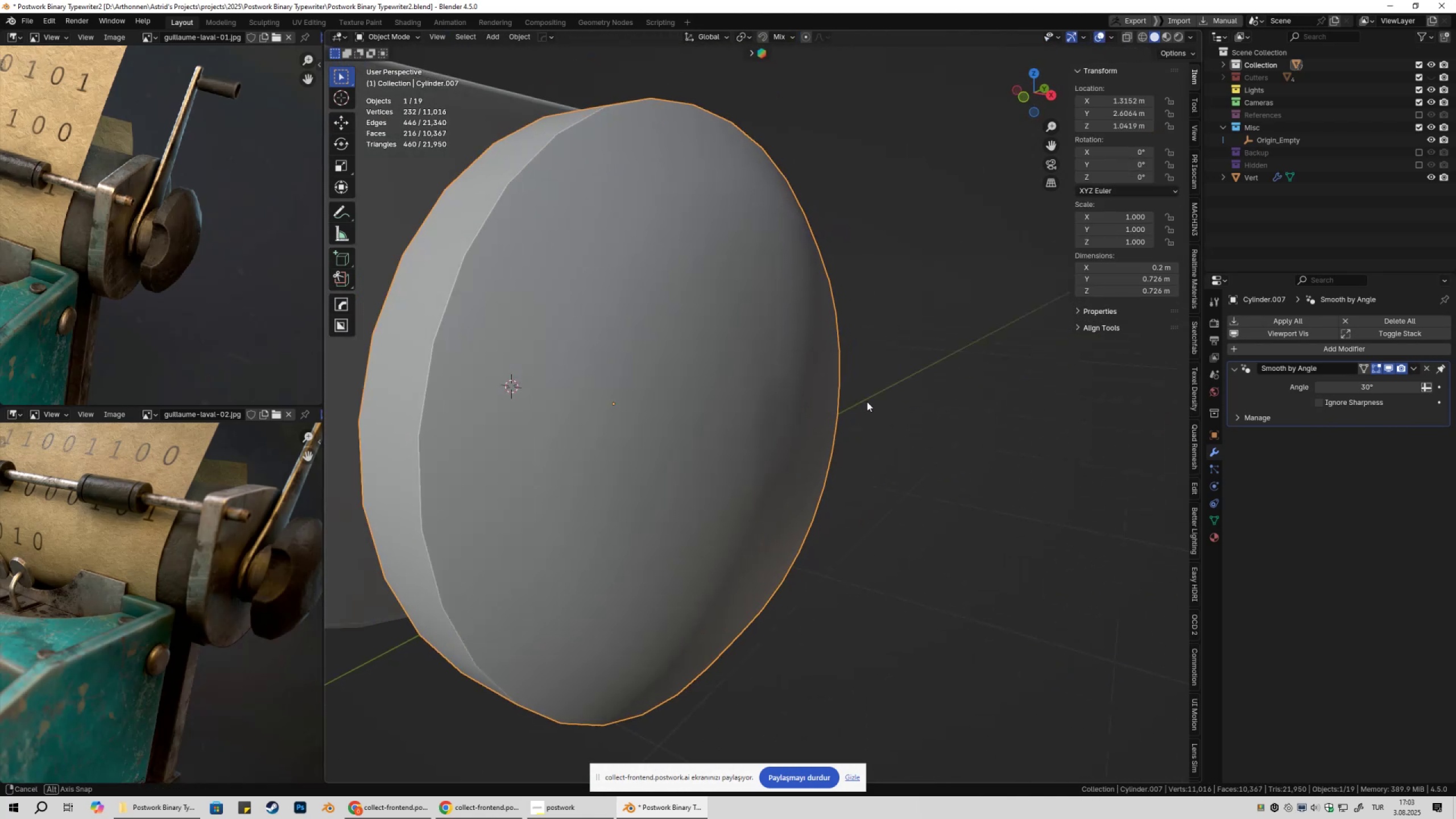 
key(Control+1)
 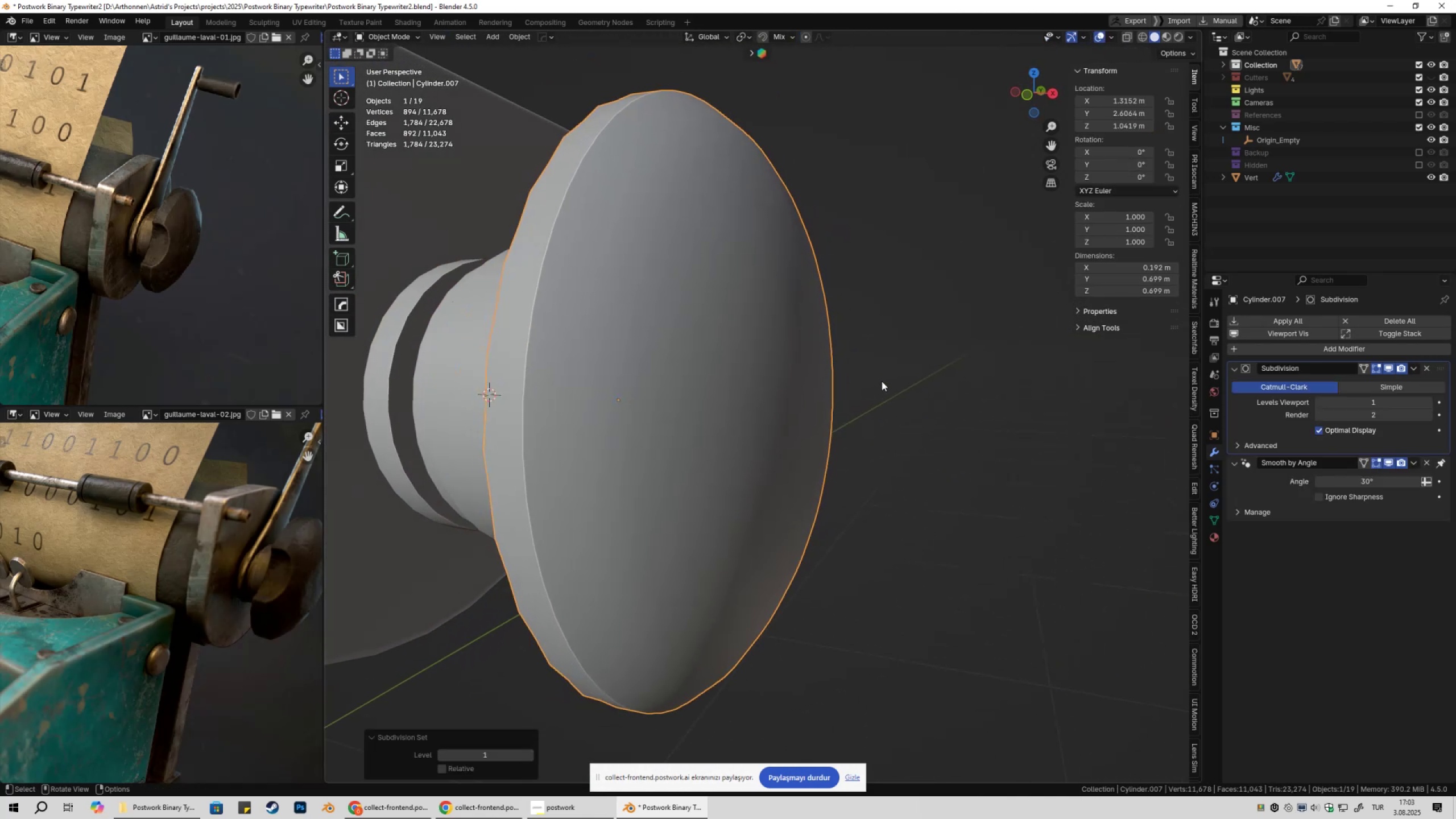 
scroll: coordinate [950, 361], scroll_direction: down, amount: 2.0
 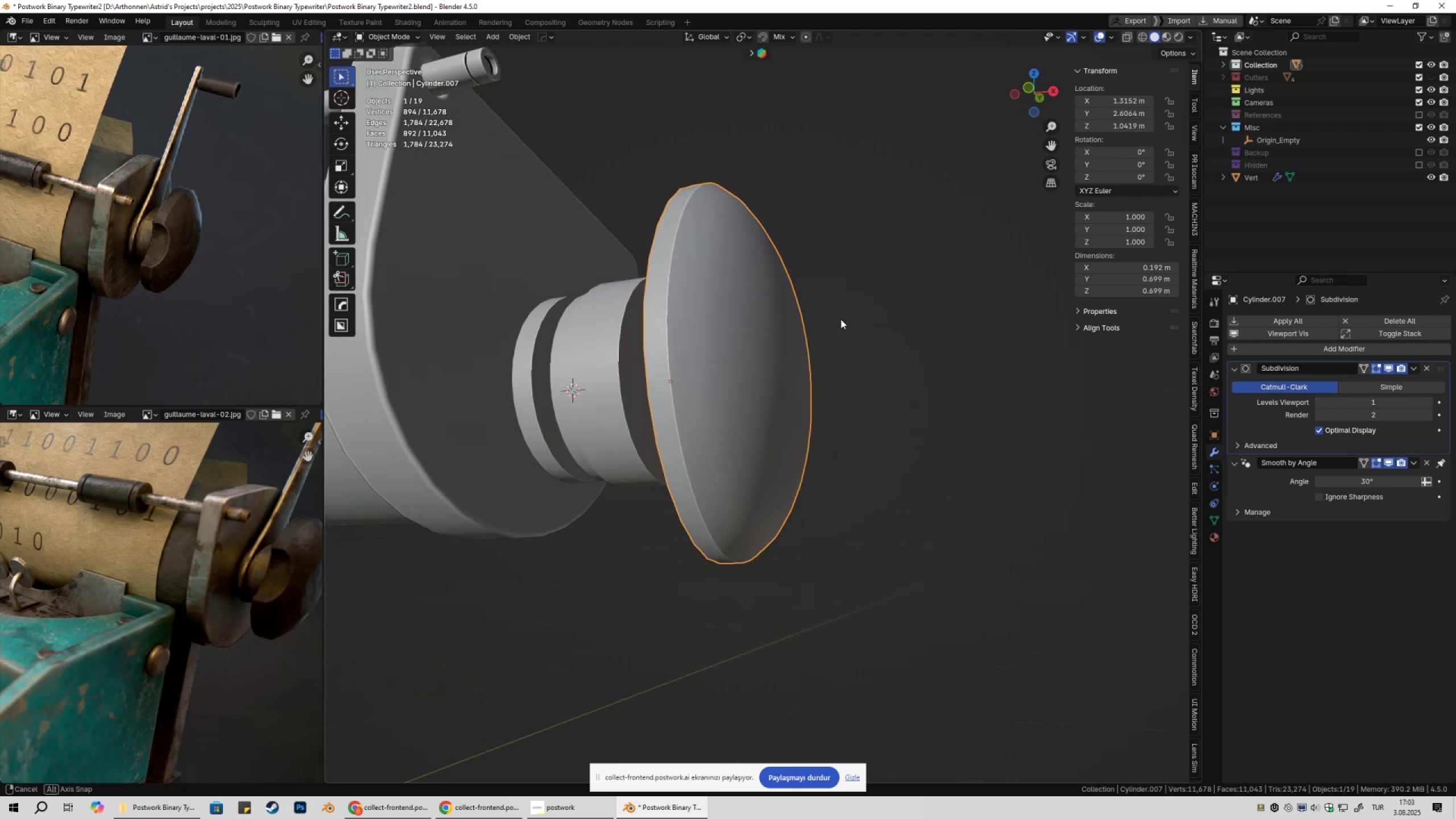 
key(Tab)
 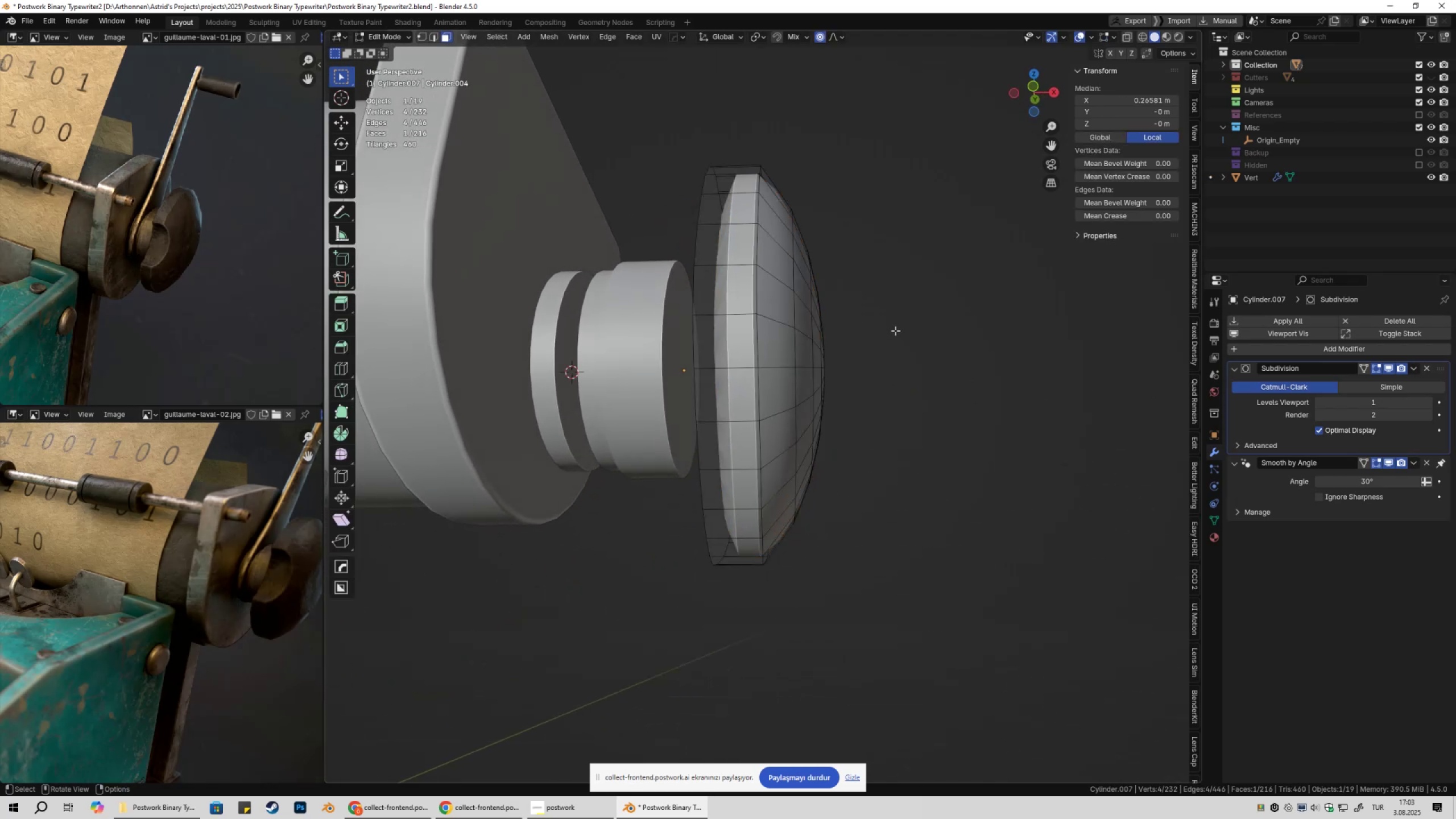 
left_click([895, 330])
 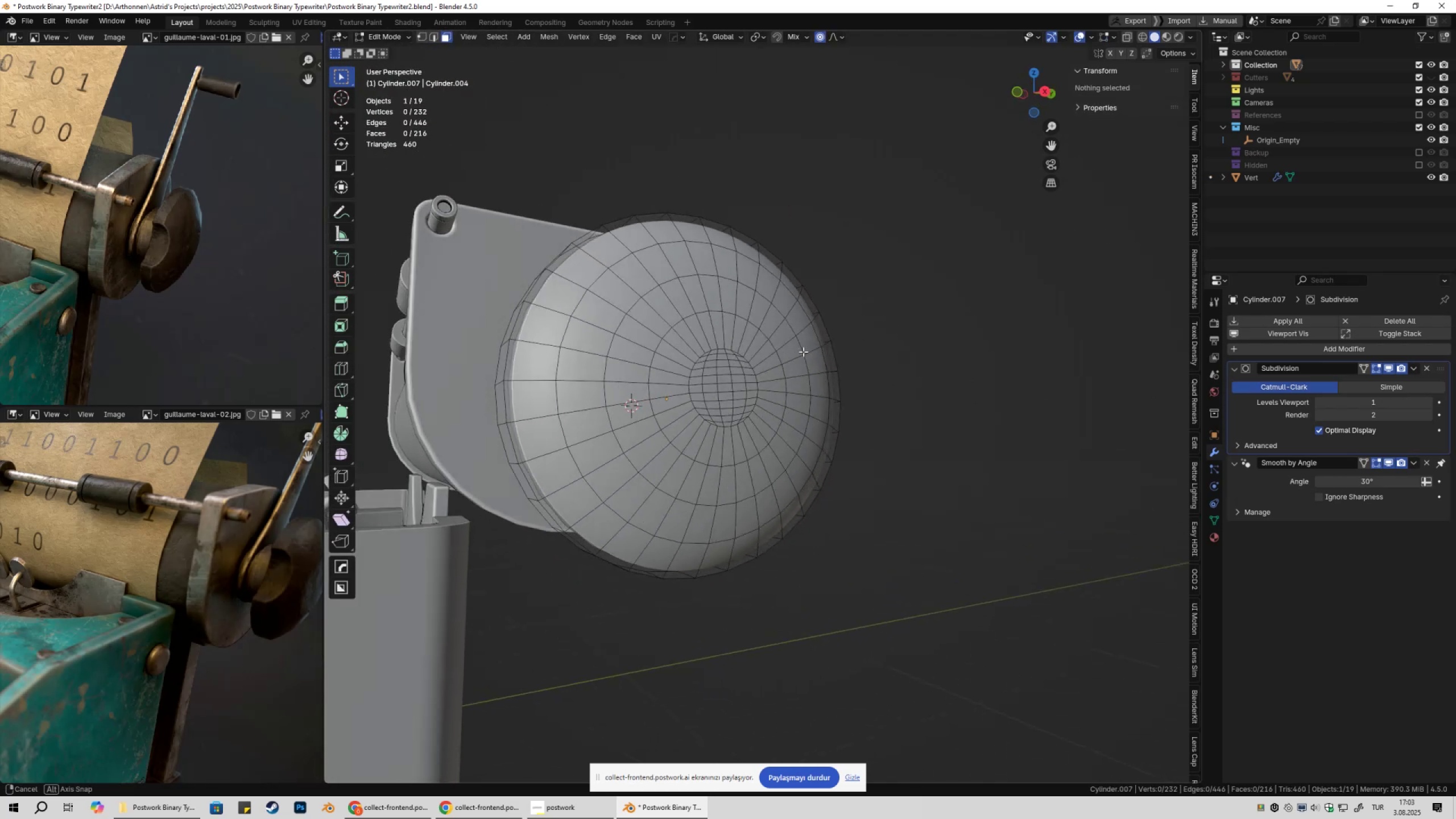 
key(Tab)
 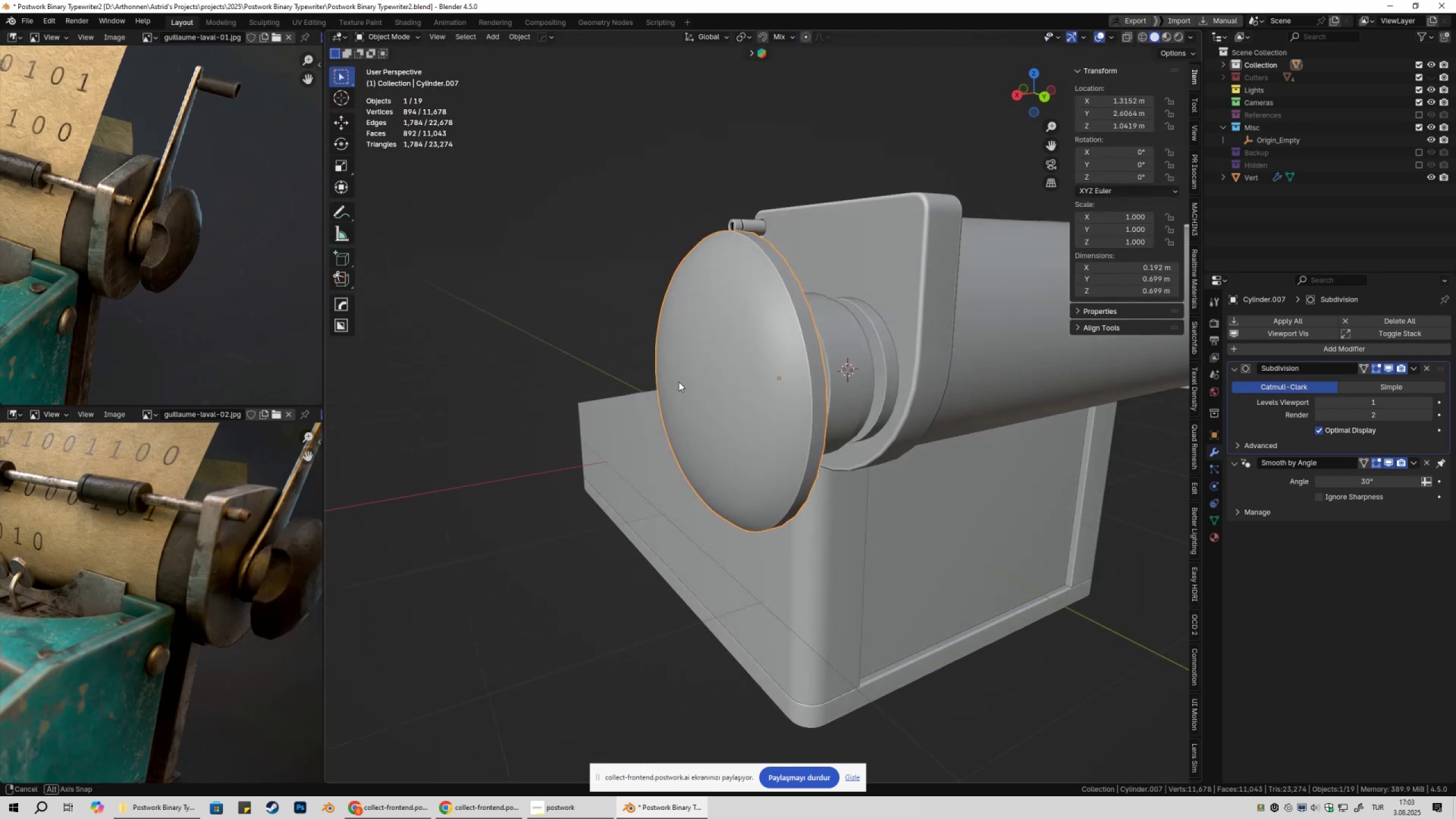 
key(Tab)
 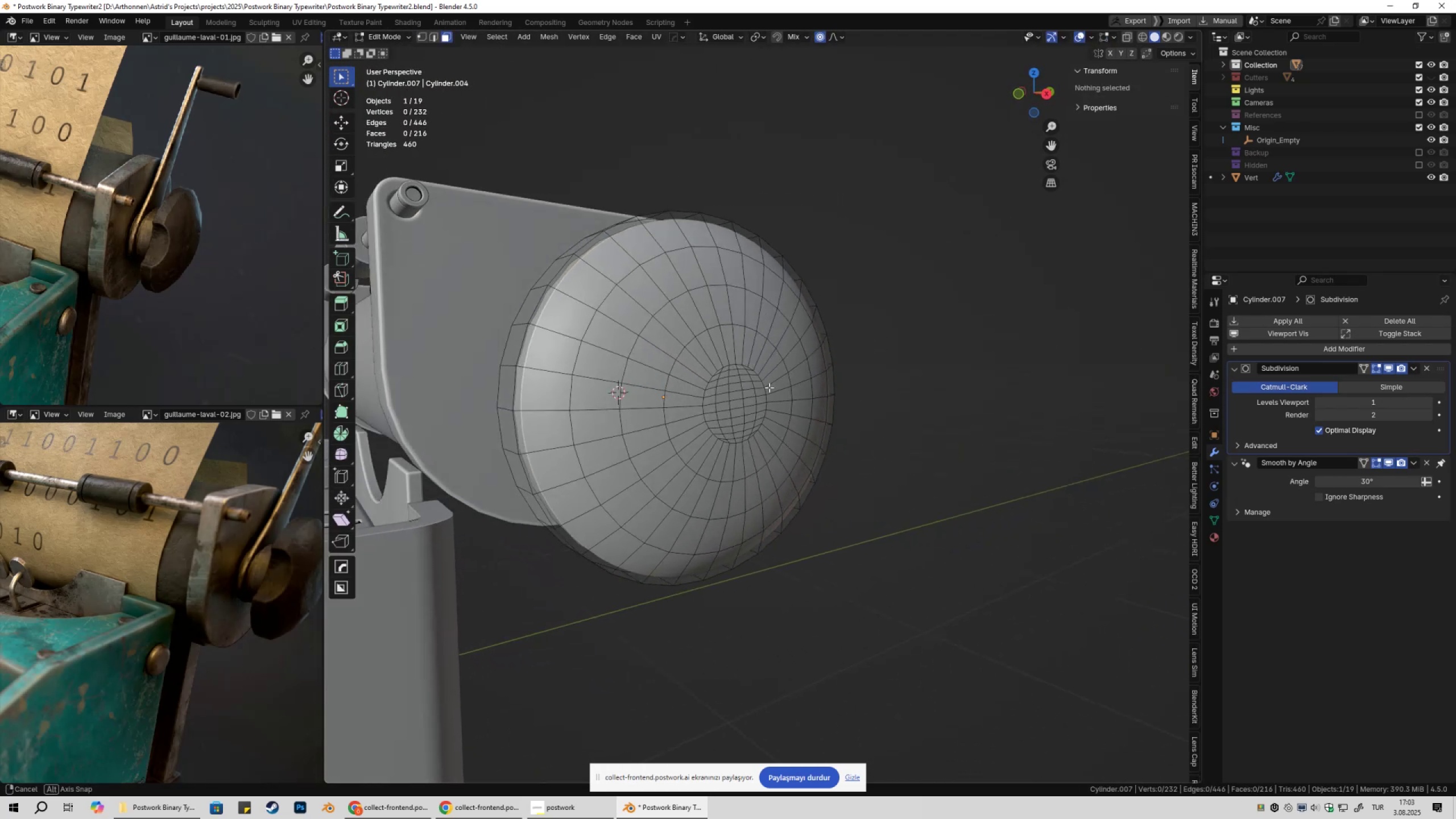 
scroll: coordinate [770, 390], scroll_direction: up, amount: 3.0
 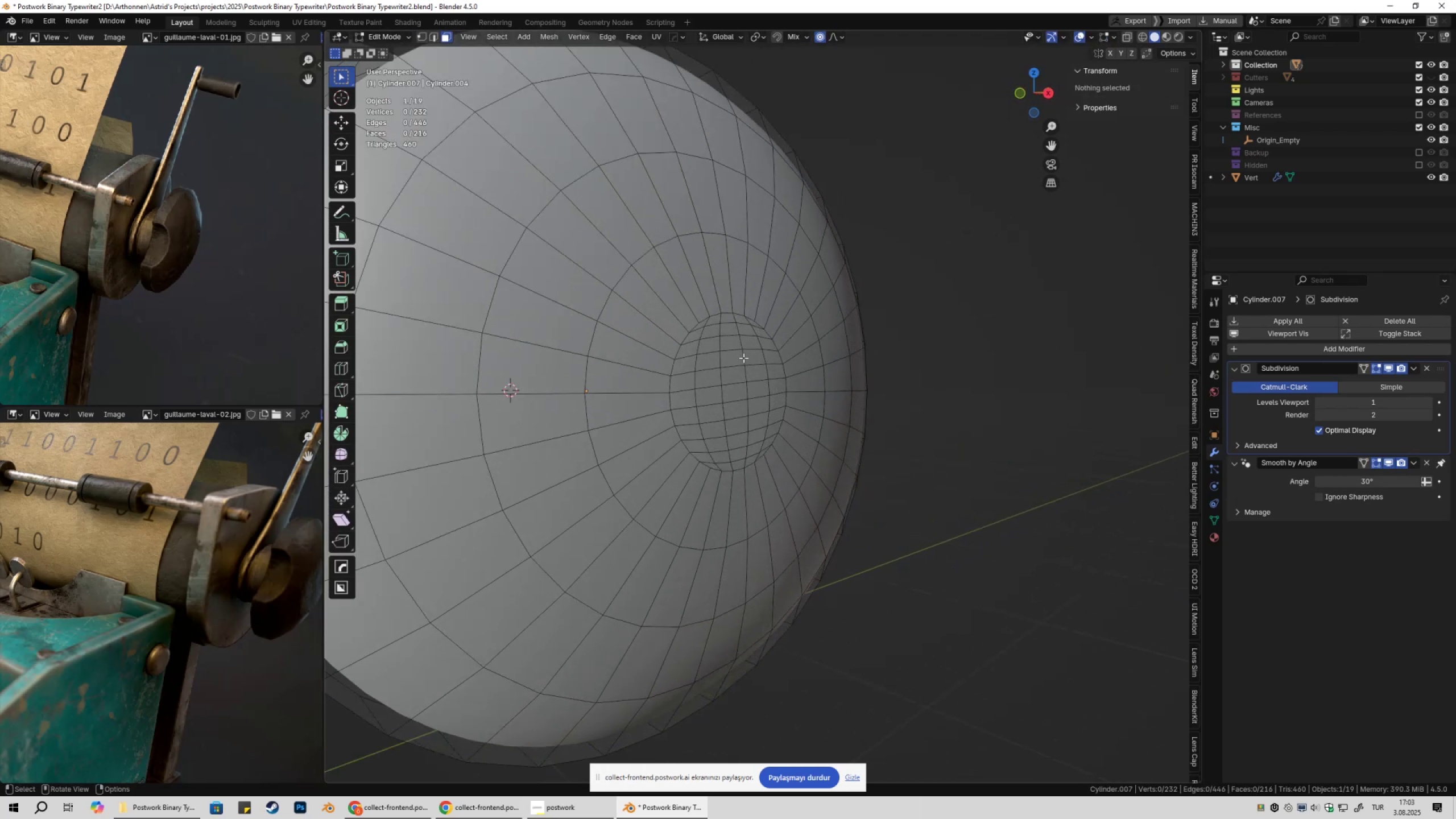 
key(3)
 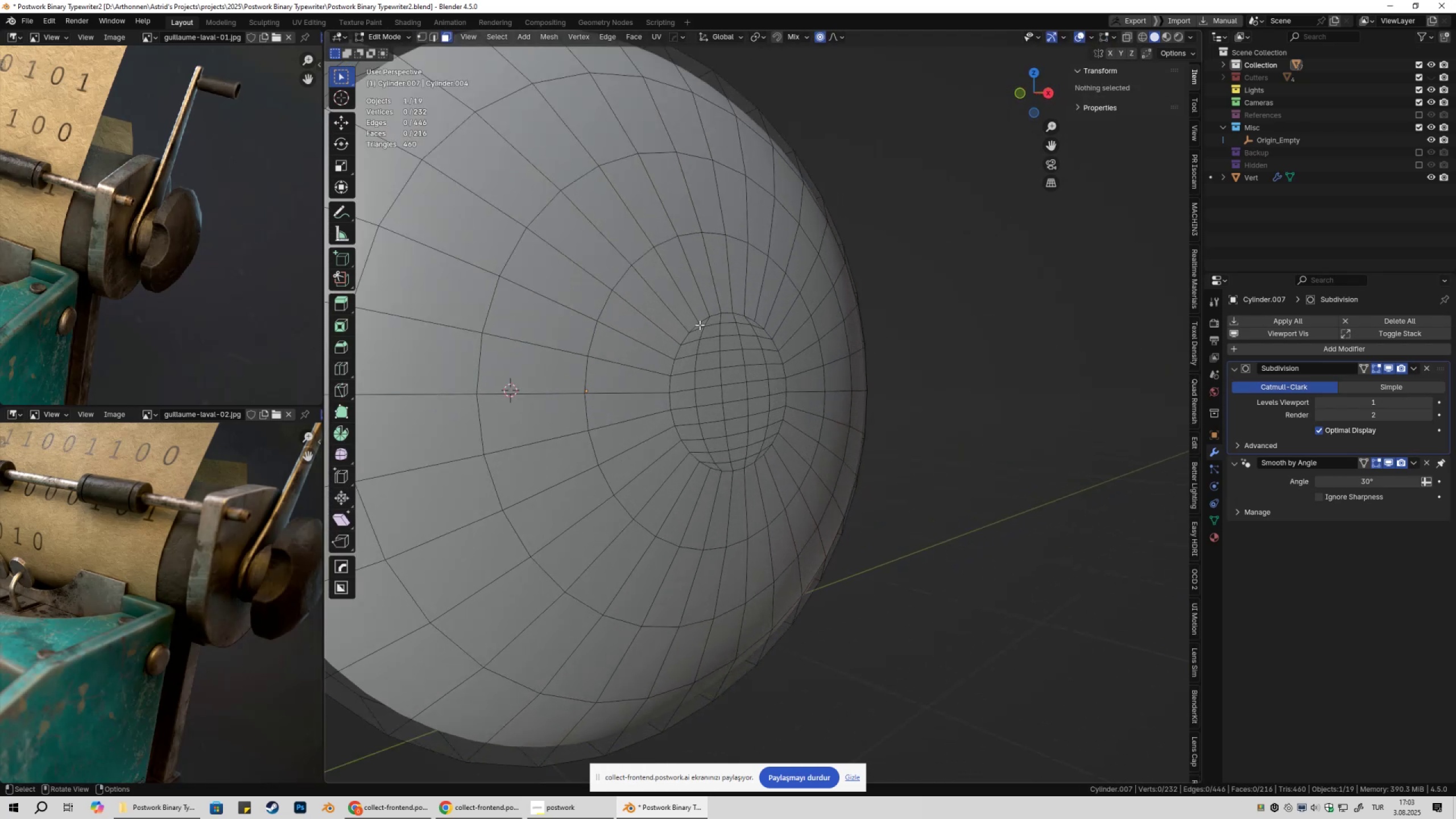 
left_click([700, 325])
 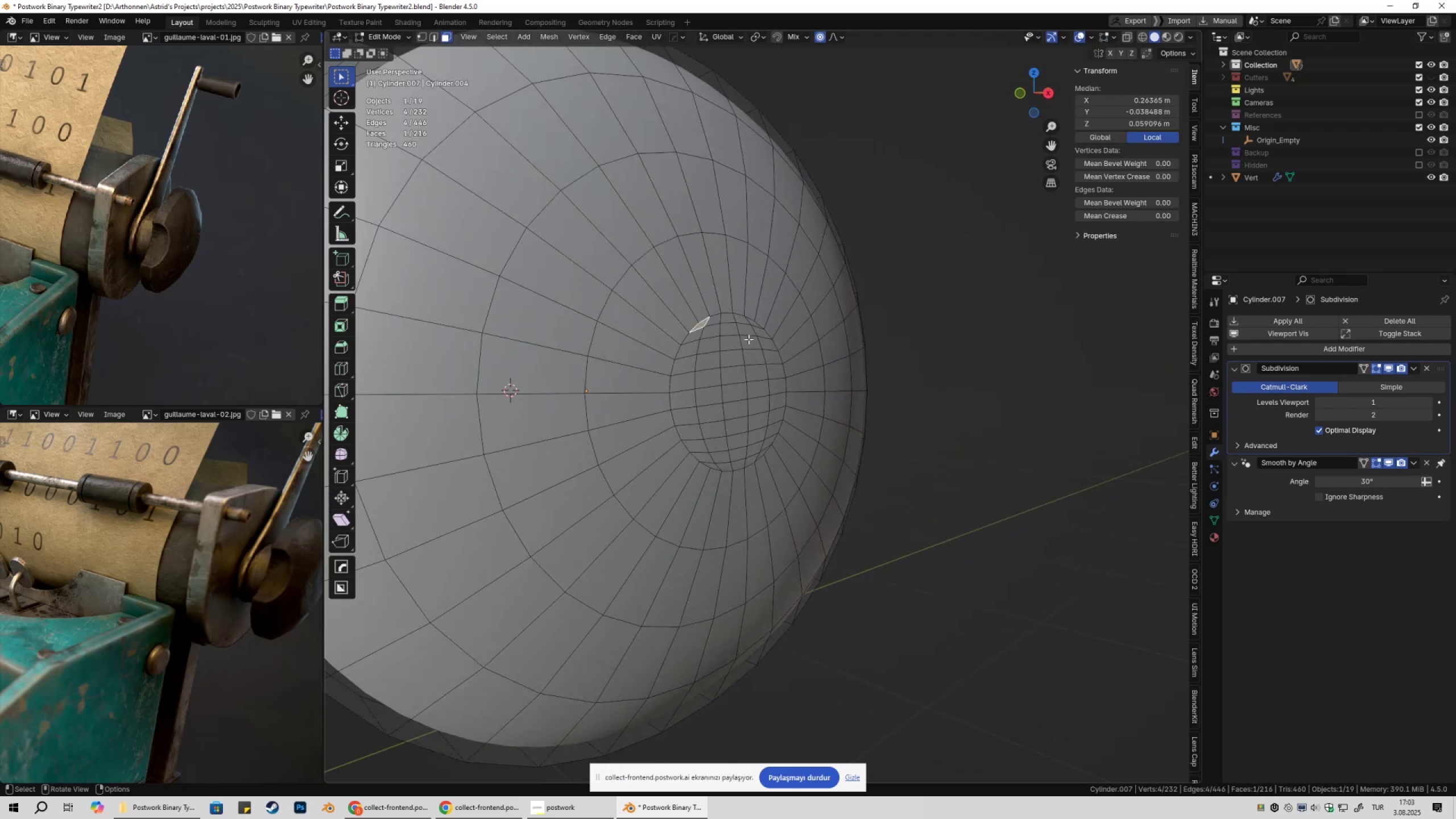 
key(Shift+ShiftLeft)
 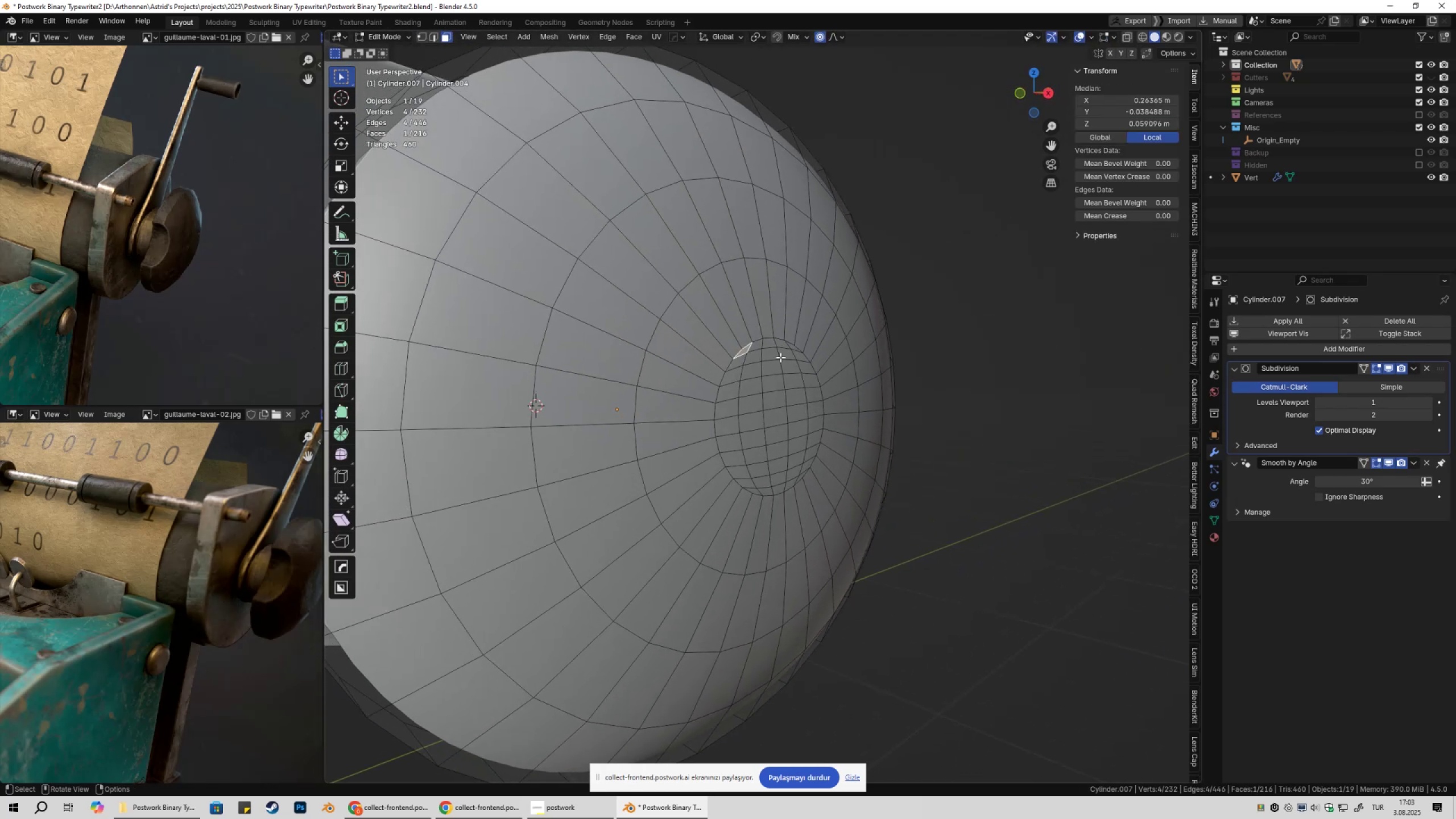 
hold_key(key=ControlLeft, duration=0.64)
left_click([793, 348])
 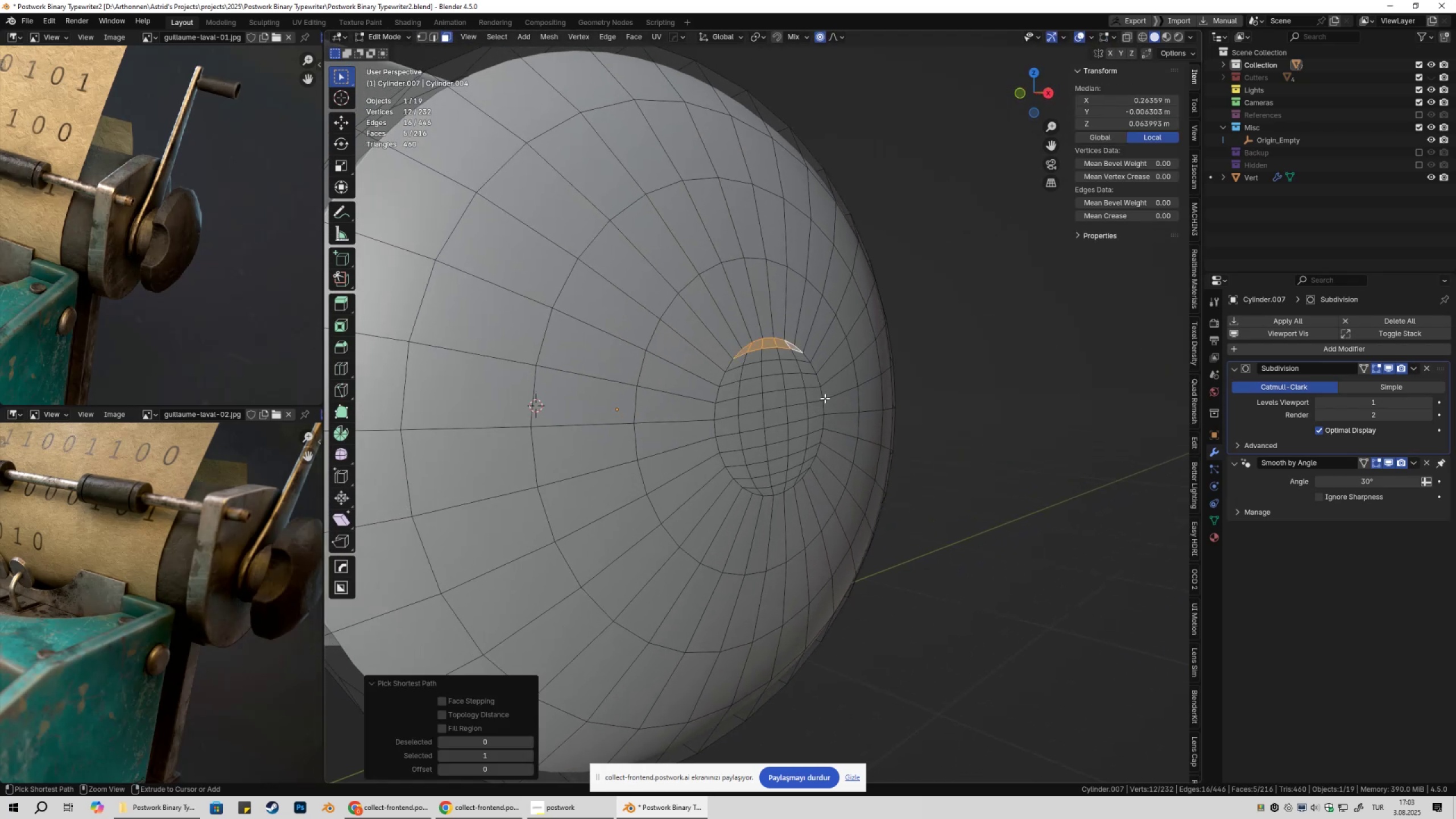 
scroll: coordinate [799, 403], scroll_direction: up, amount: 2.0
 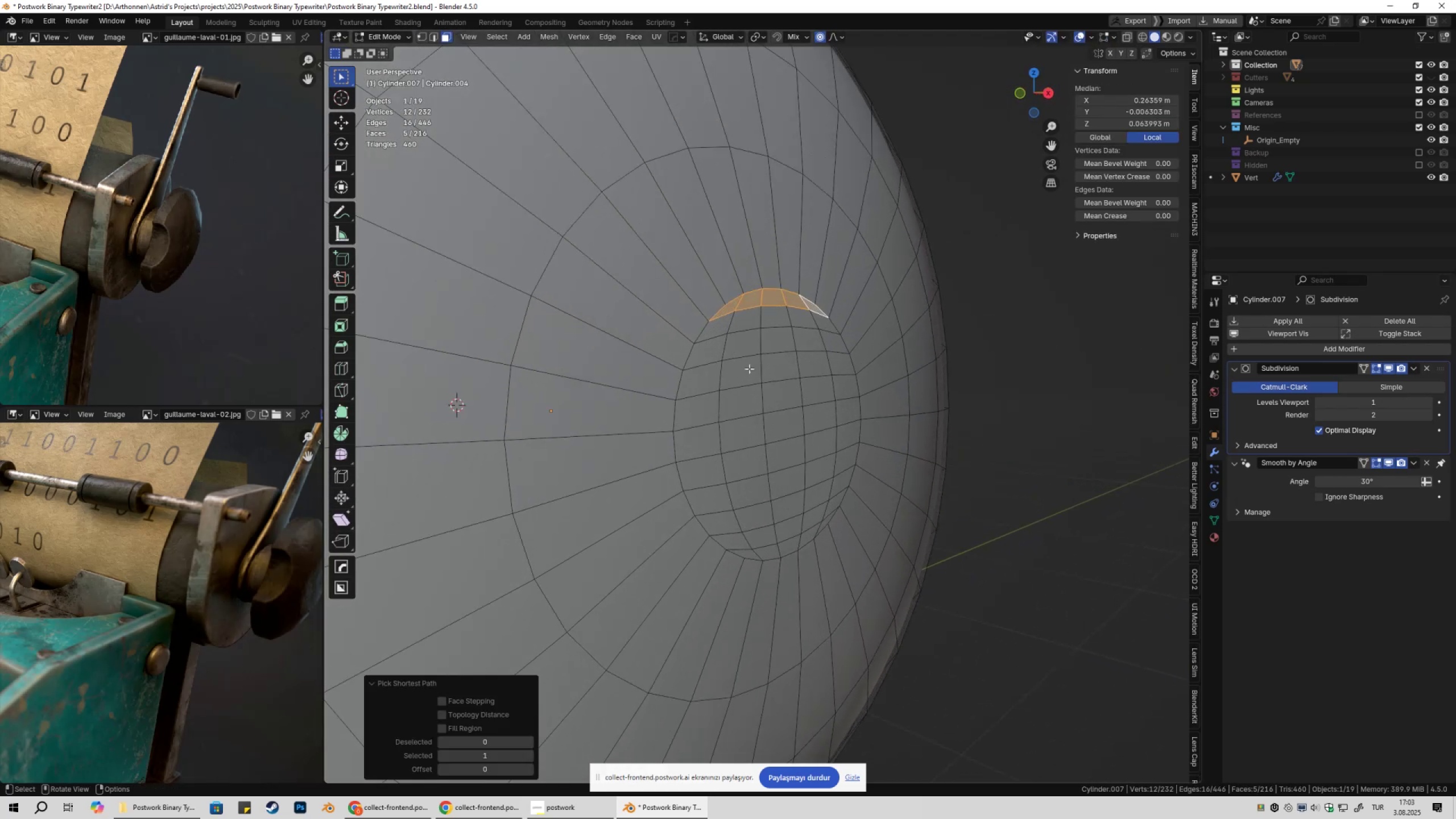 
hold_key(key=ShiftLeft, duration=1.53)
left_click([718, 327])
 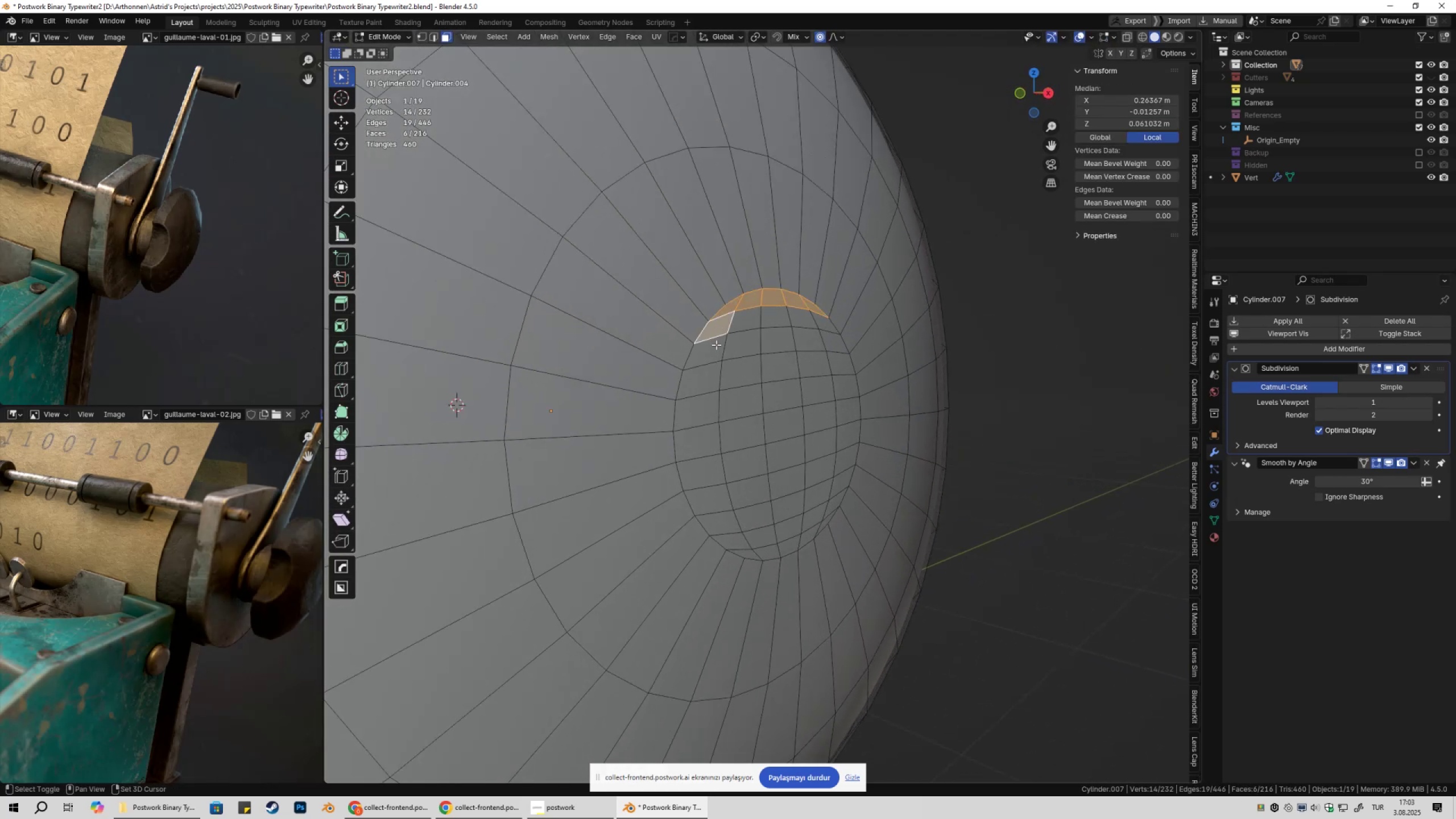 
left_click([716, 345])
 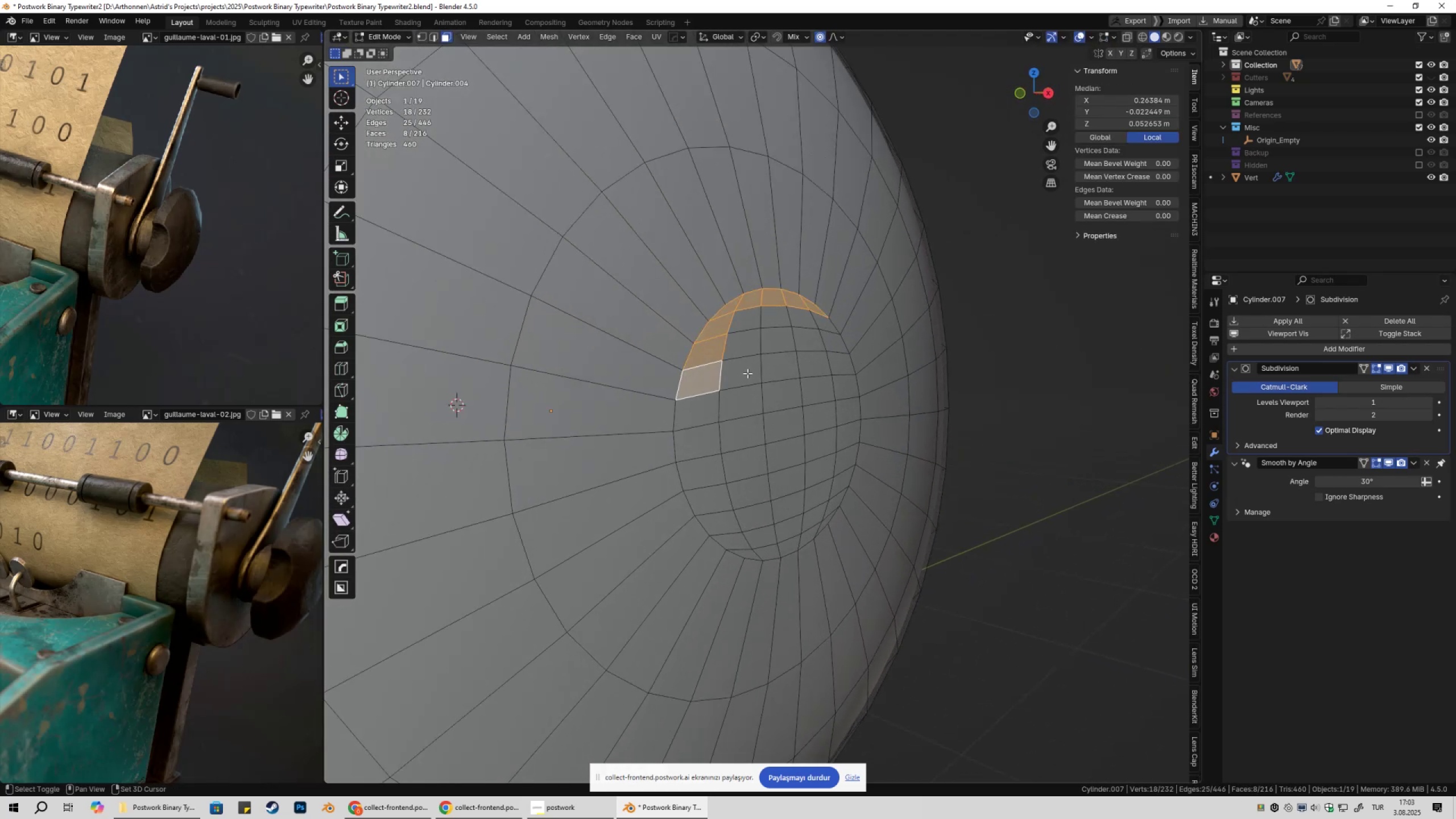 
hold_key(key=ShiftLeft, duration=0.41)
triple_click([746, 325])
 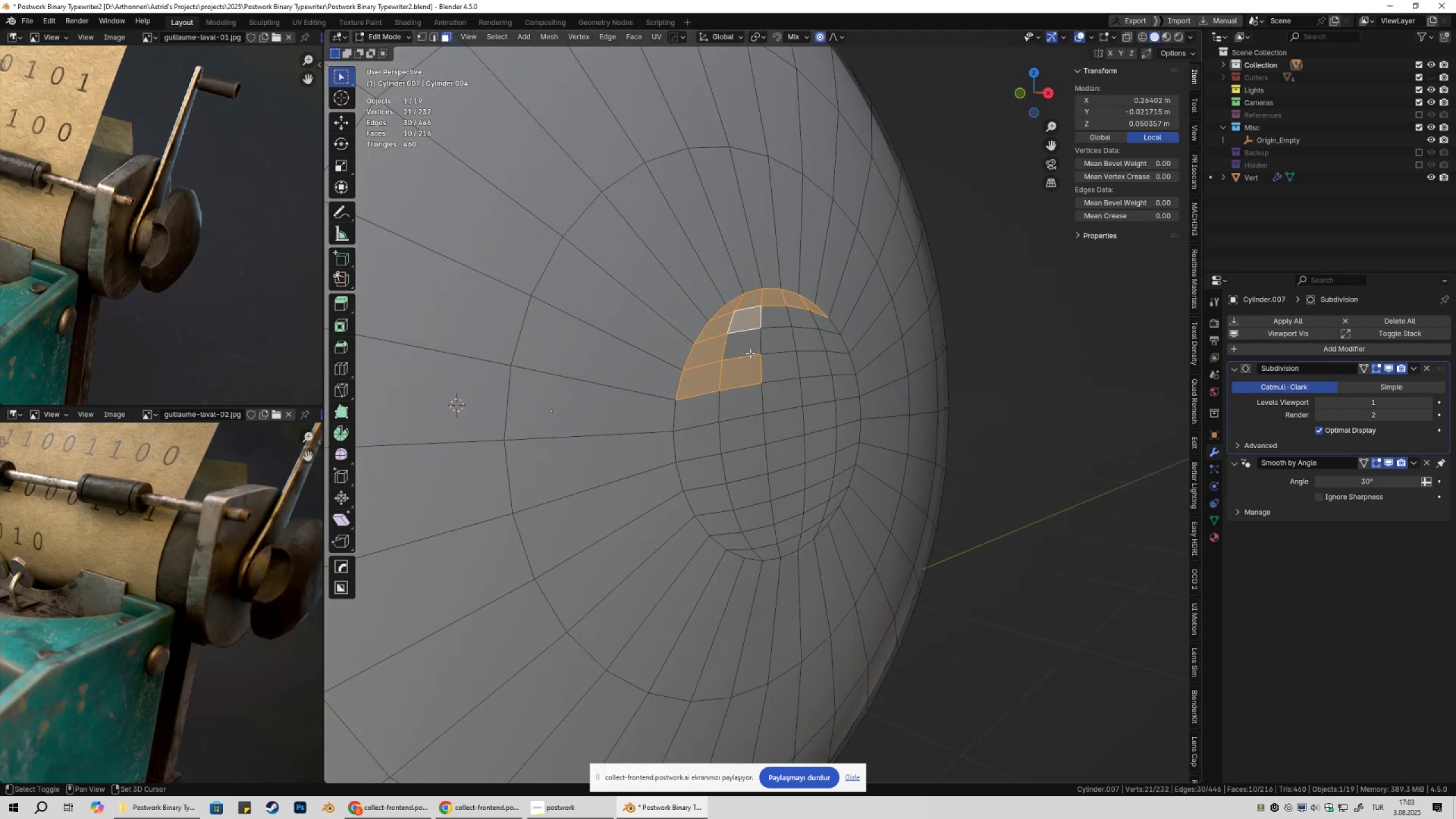 
key(C)
 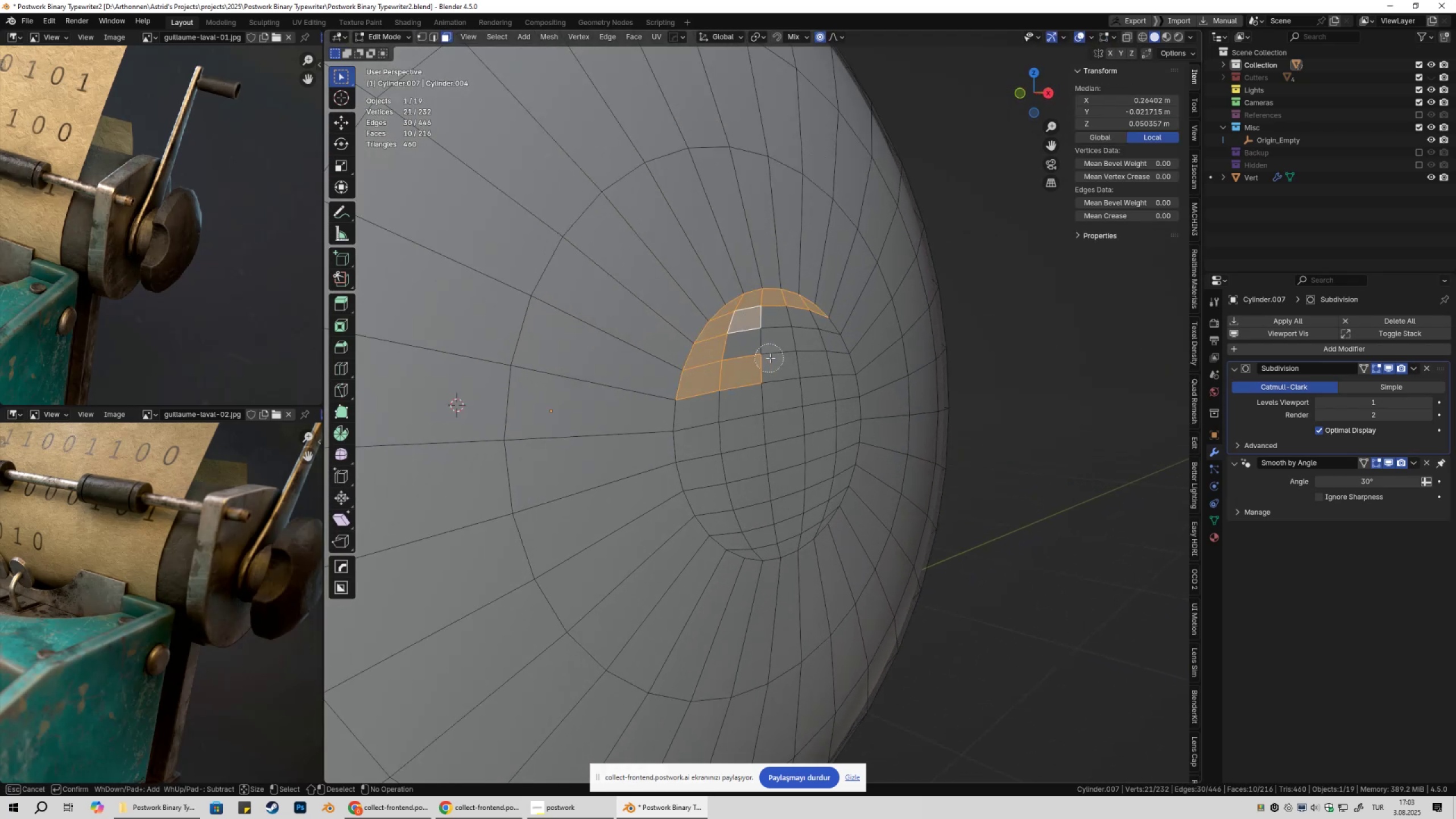 
left_click_drag(start_coordinate=[775, 359], to_coordinate=[753, 537])
 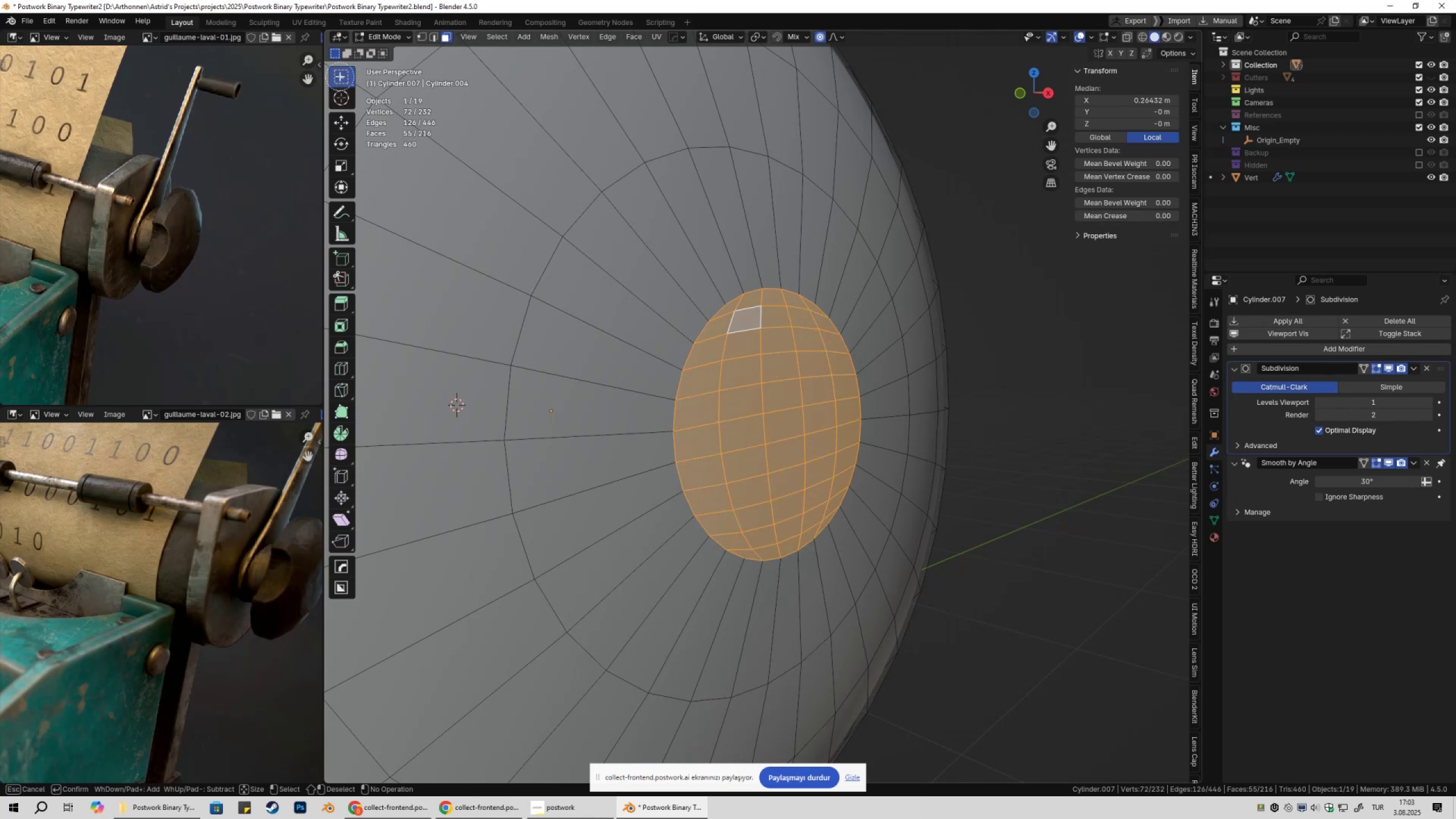 
right_click([792, 342])
 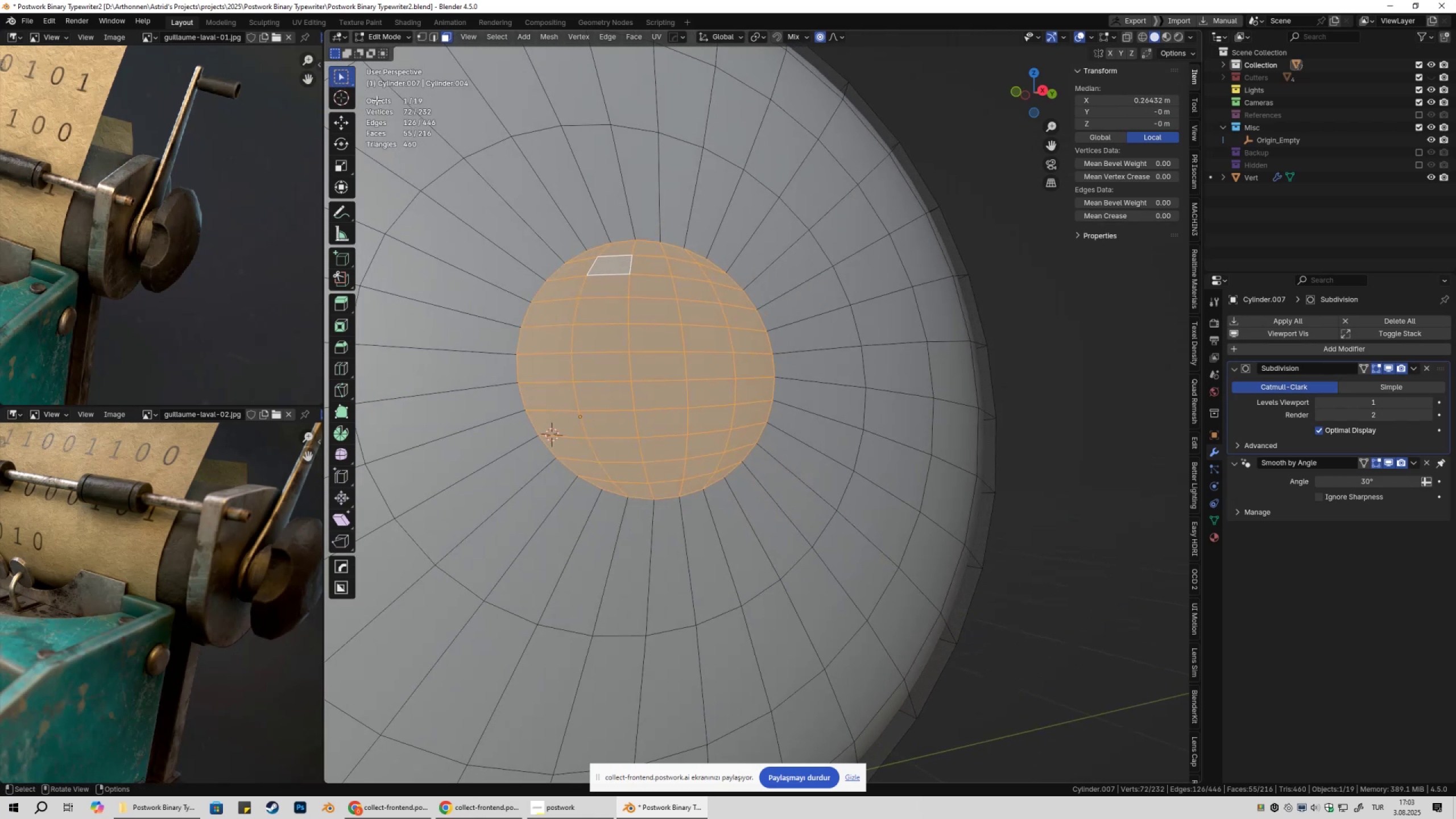 
left_click_drag(start_coordinate=[342, 74], to_coordinate=[423, 106])
 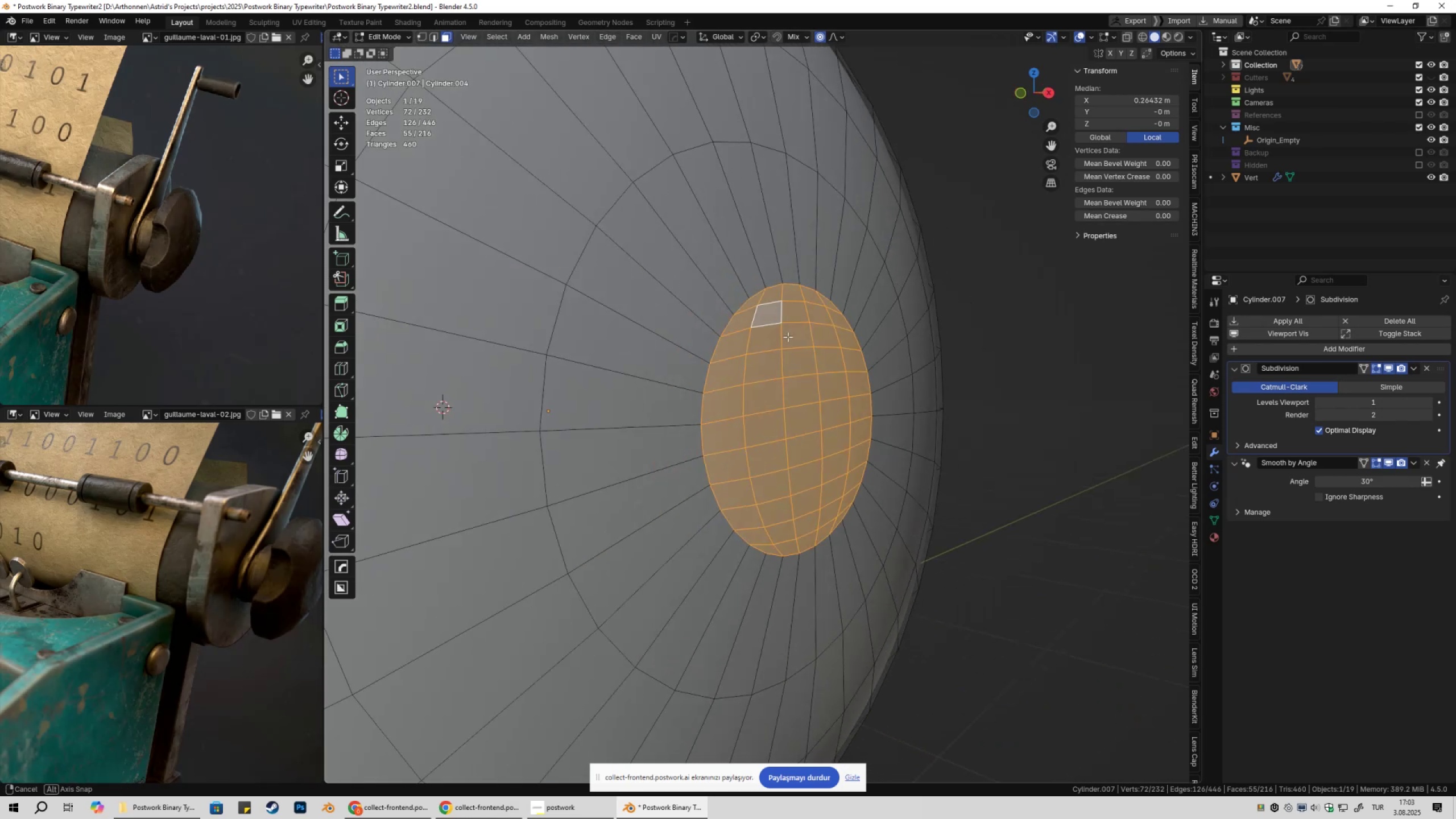 
key(Control+ControlLeft)
 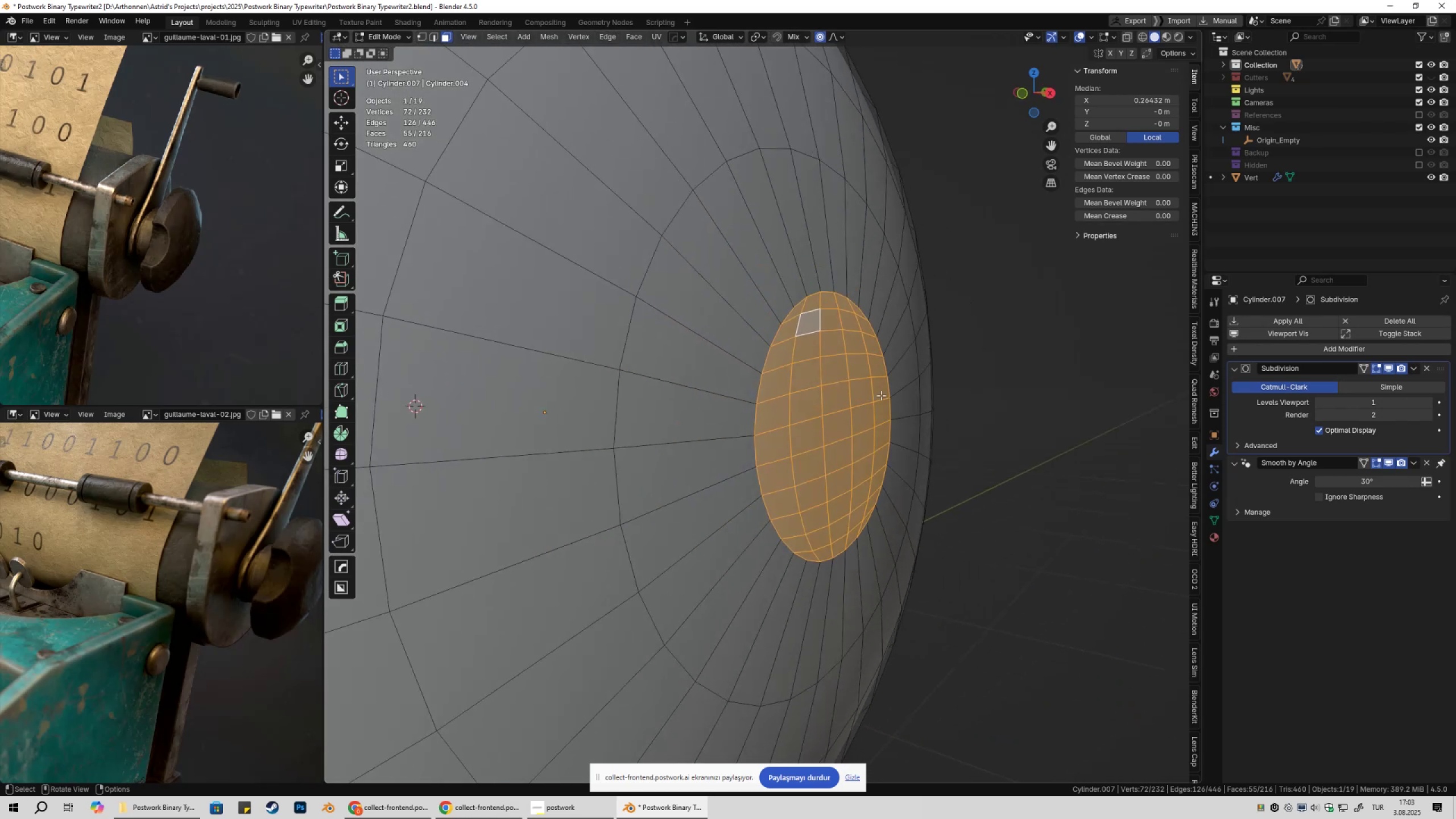 
key(Control+X)
 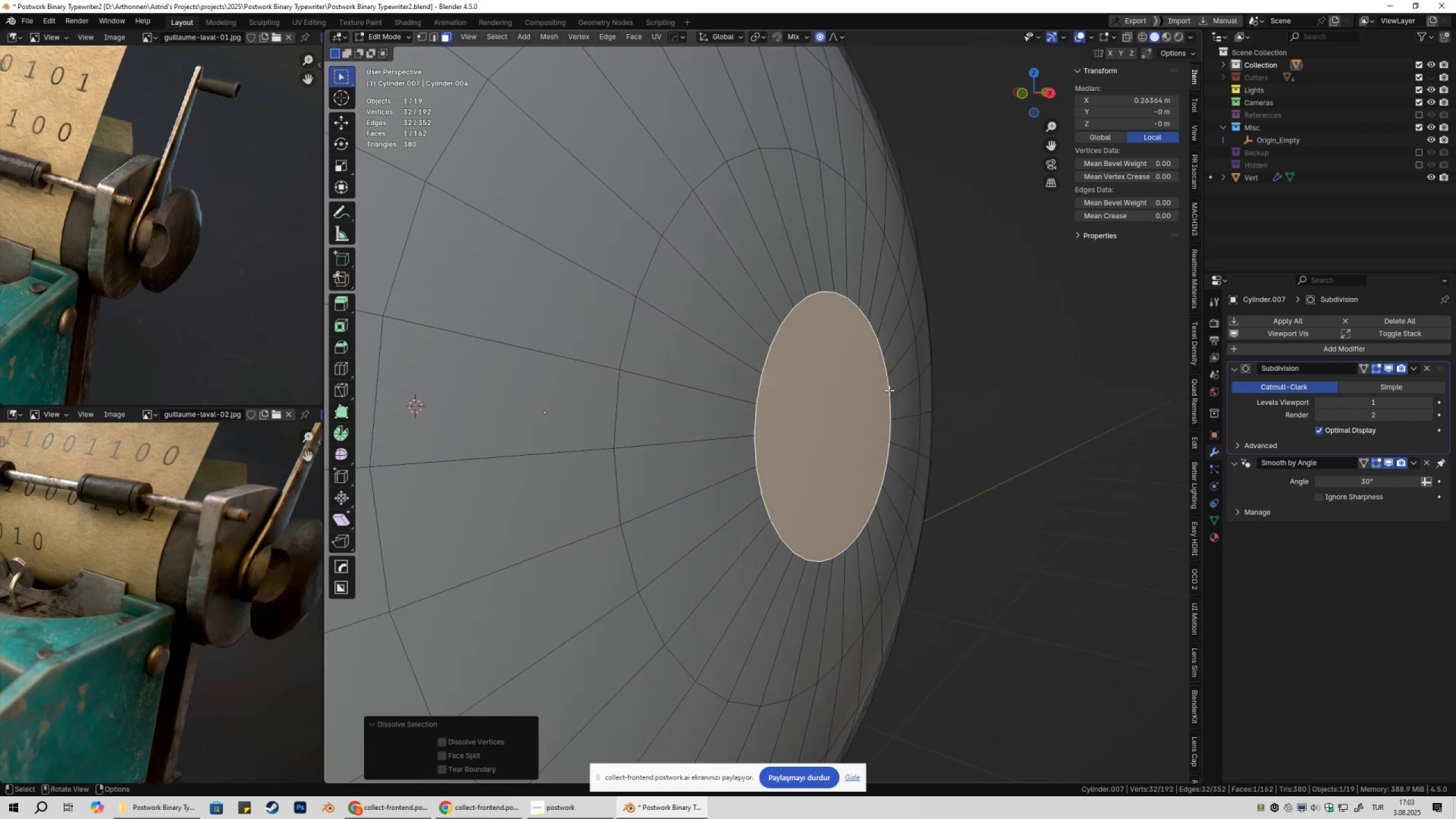 
scroll: coordinate [883, 392], scroll_direction: down, amount: 3.0
 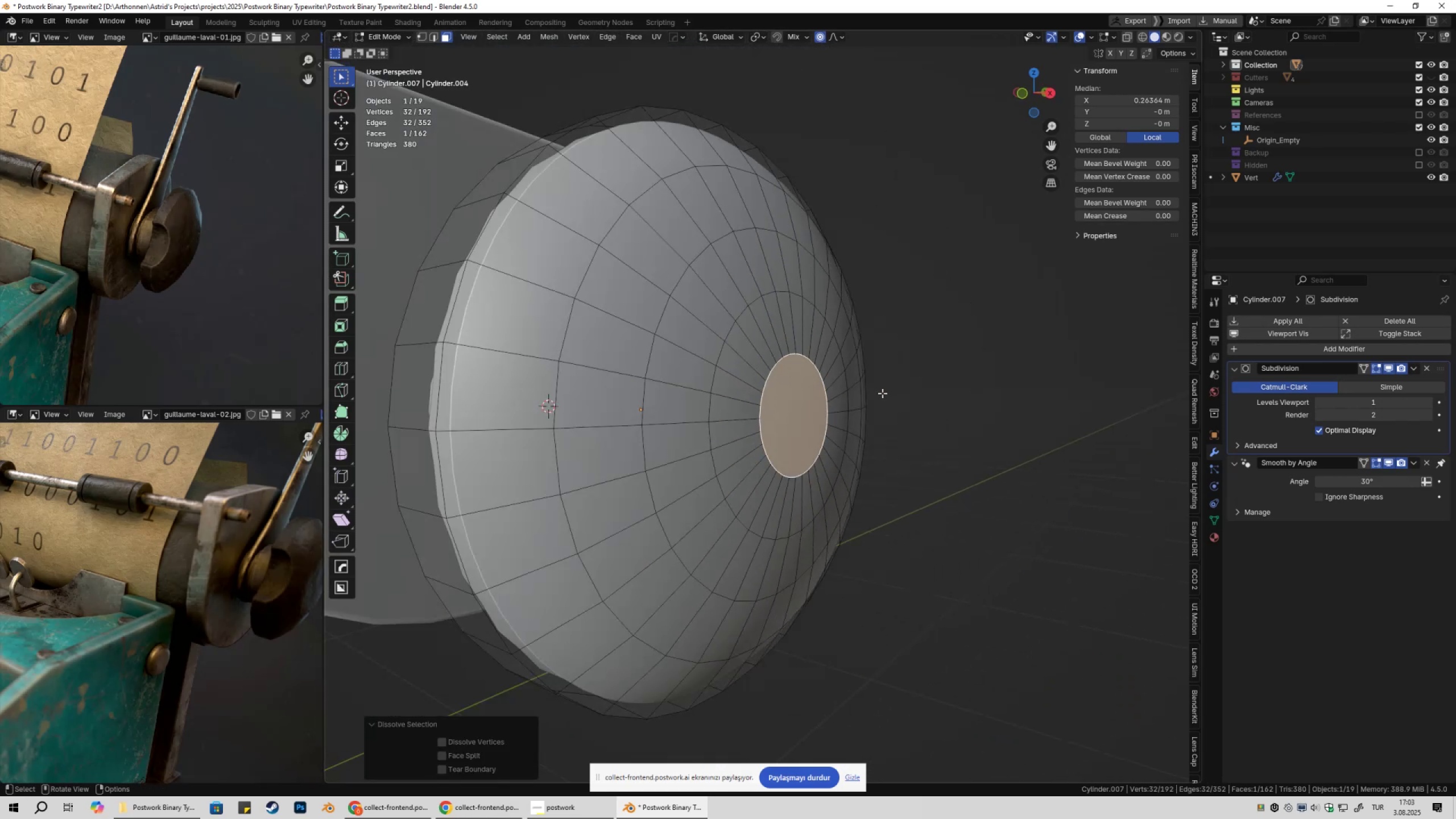 
key(Tab)
 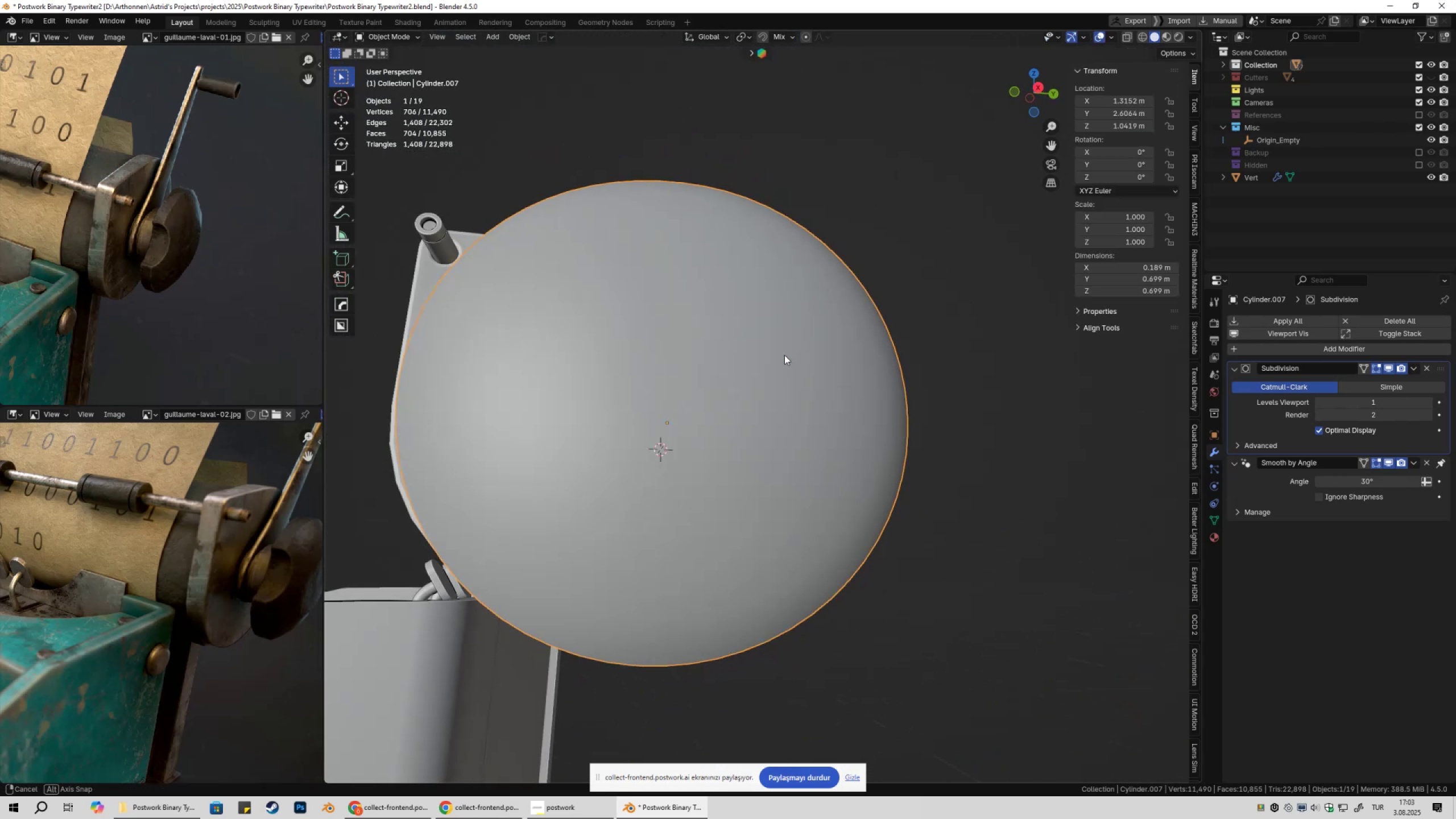 
key(Tab)
 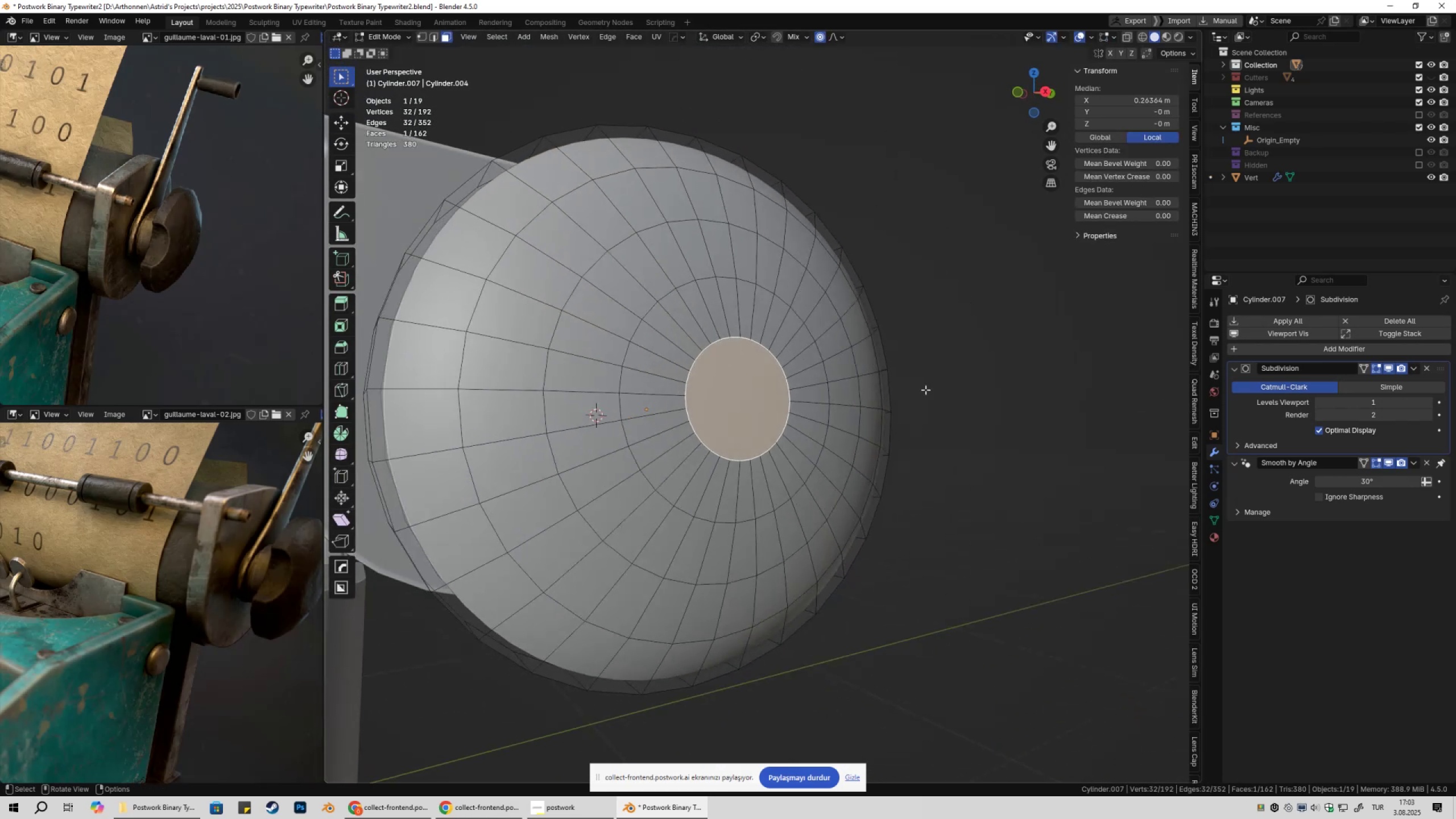 
key(I)
 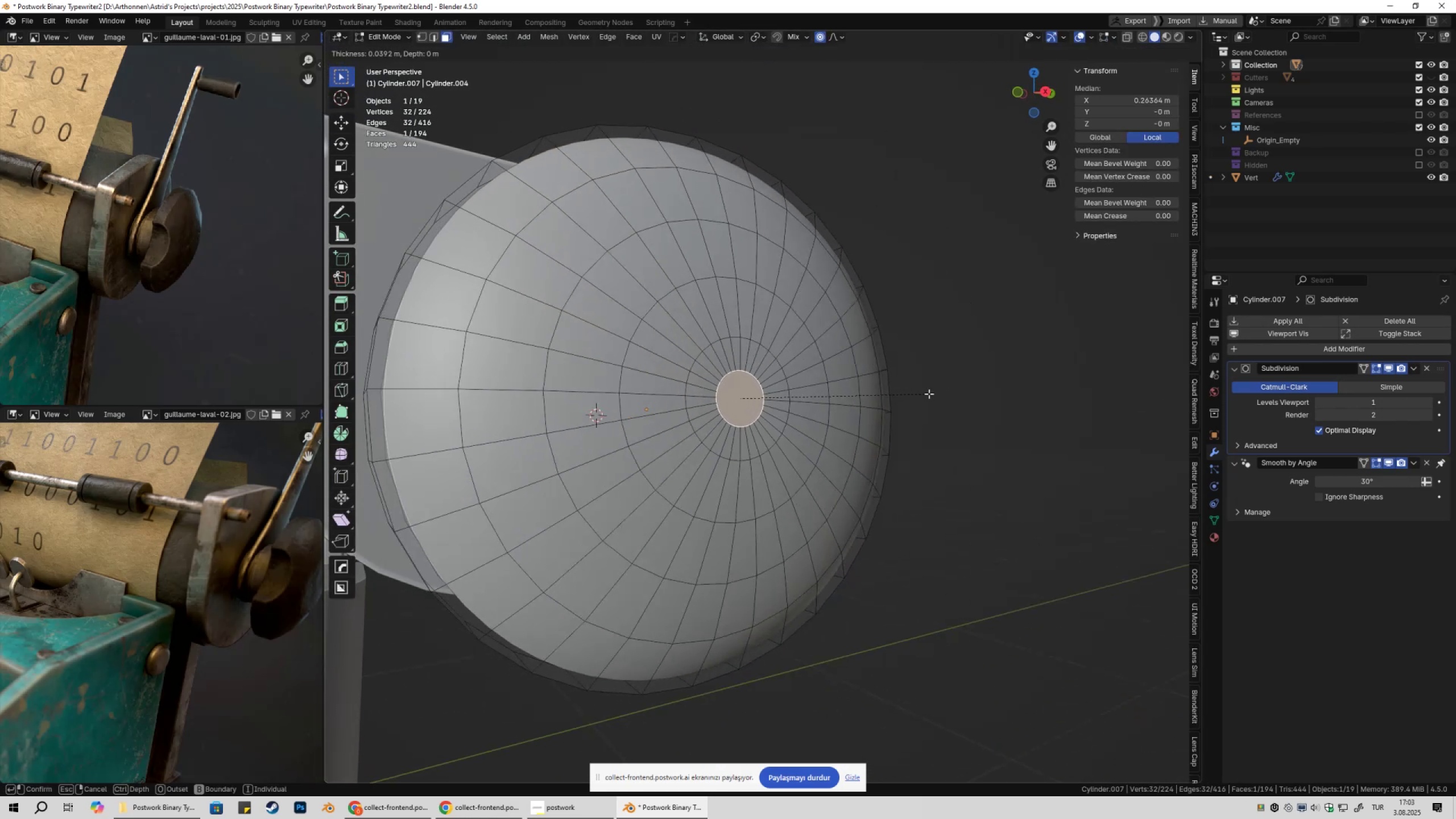 
left_click([928, 394])
 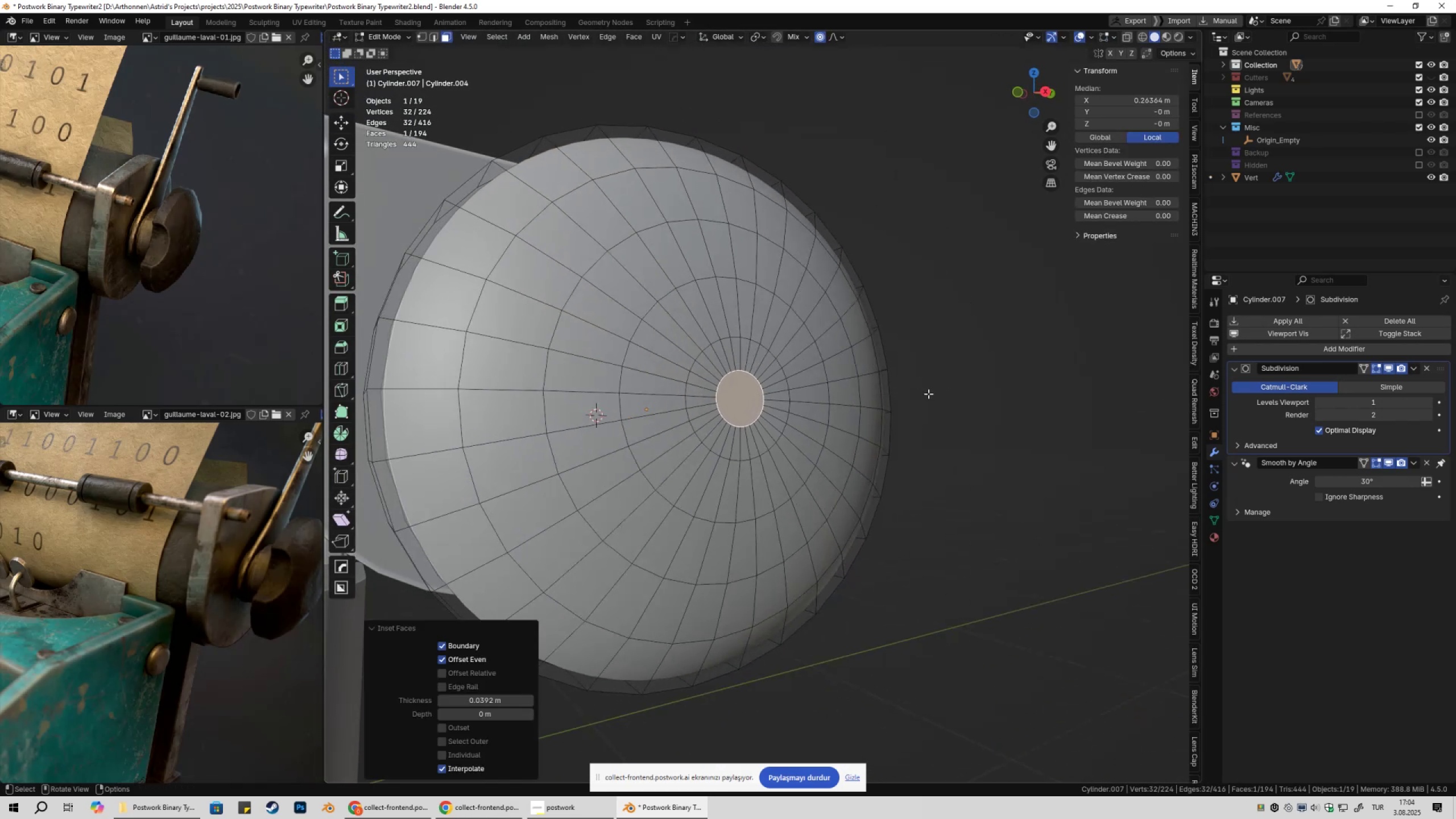 
key(Tab)
 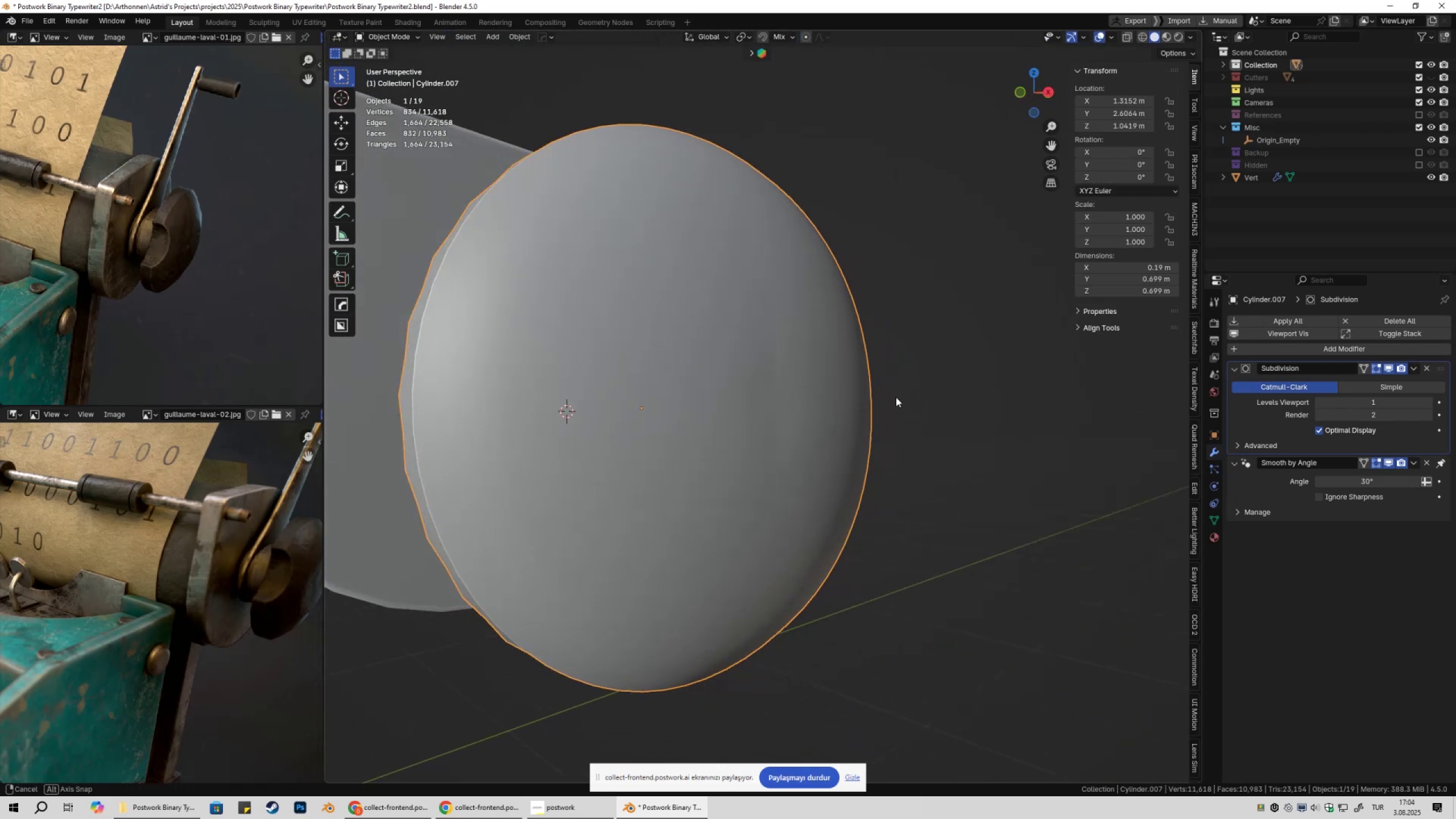 
key(Tab)
 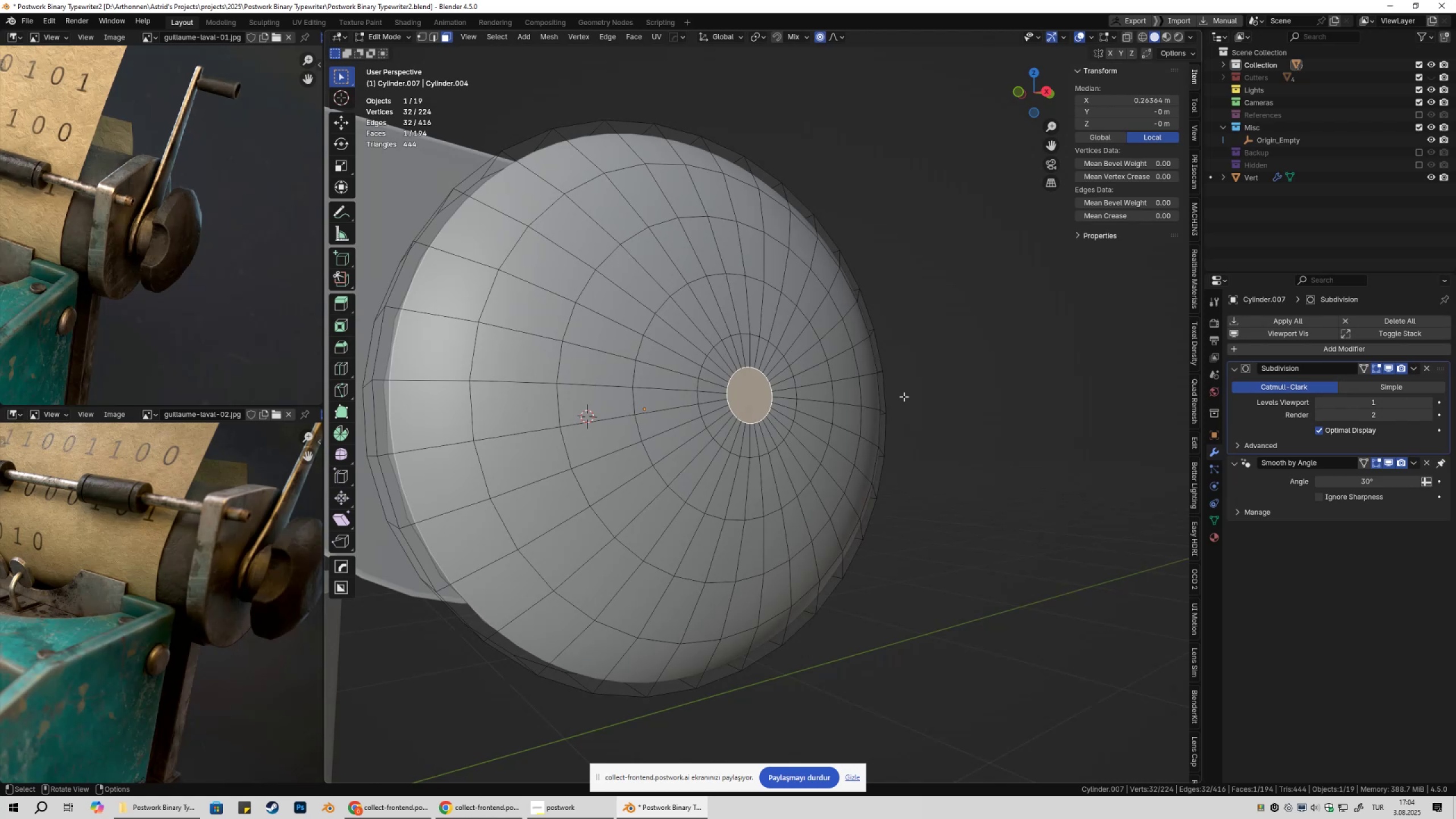 
wait(8.1)
 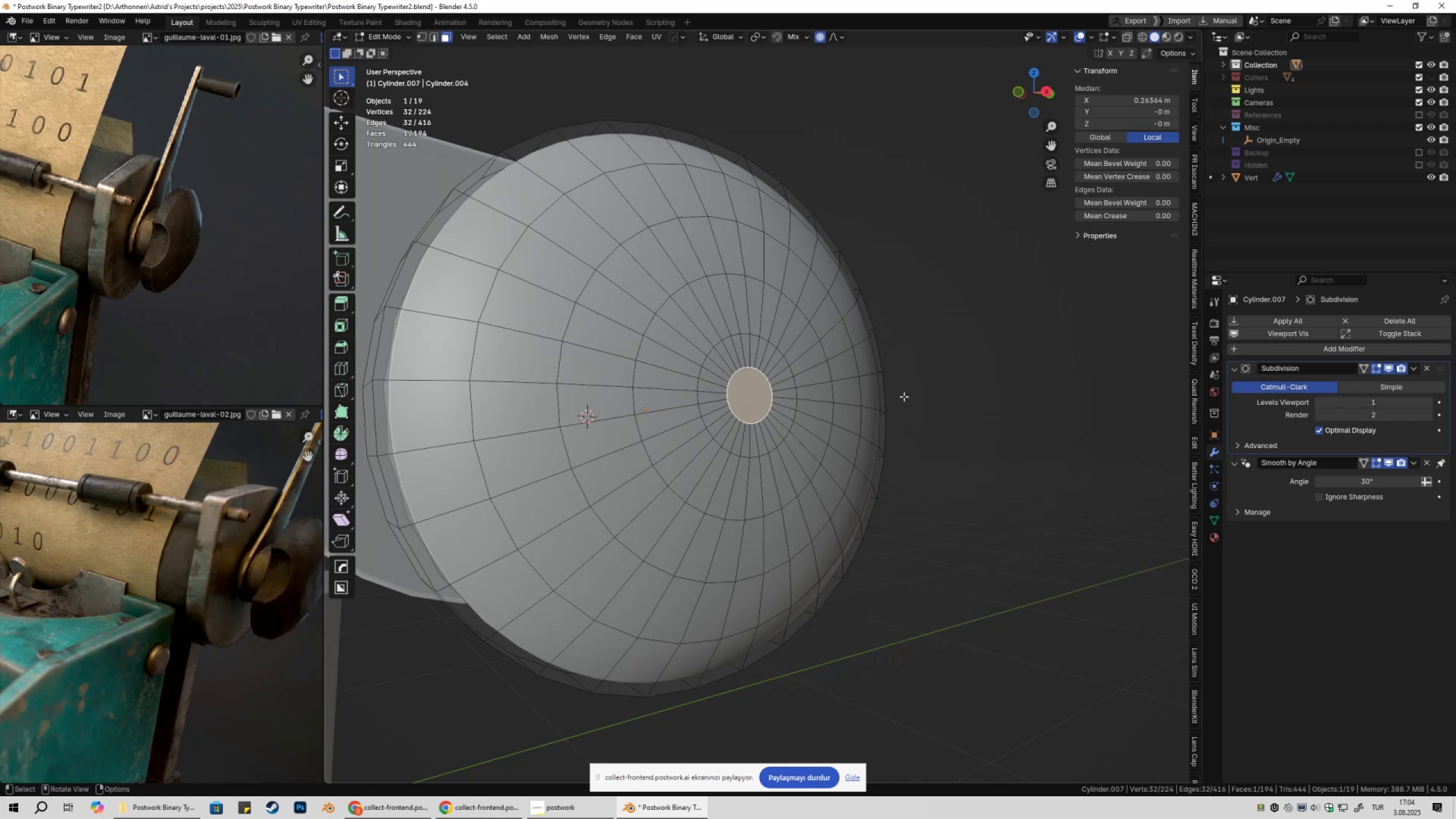 
scroll: coordinate [888, 420], scroll_direction: up, amount: 2.0
 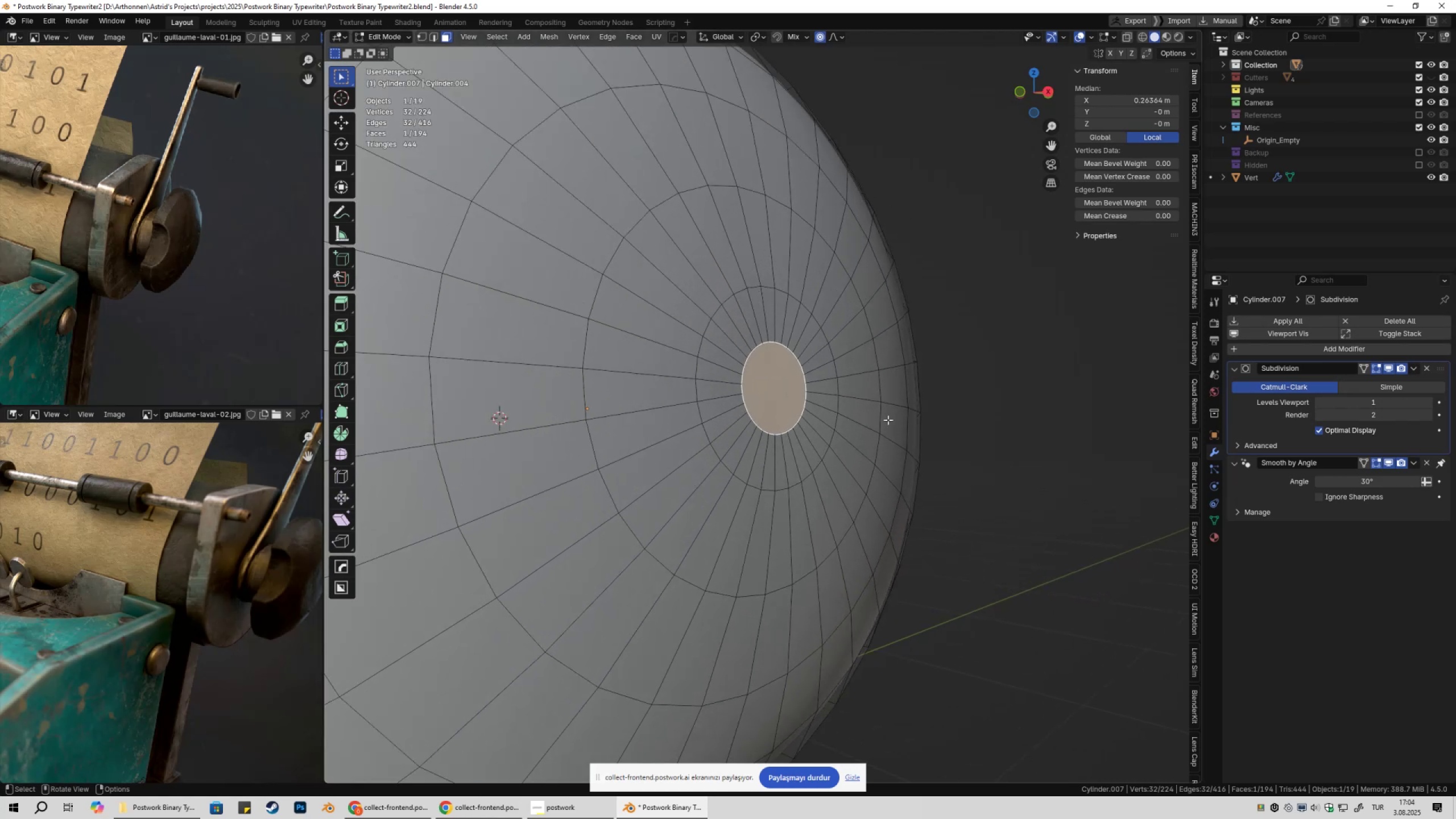 
key(Control+F)
 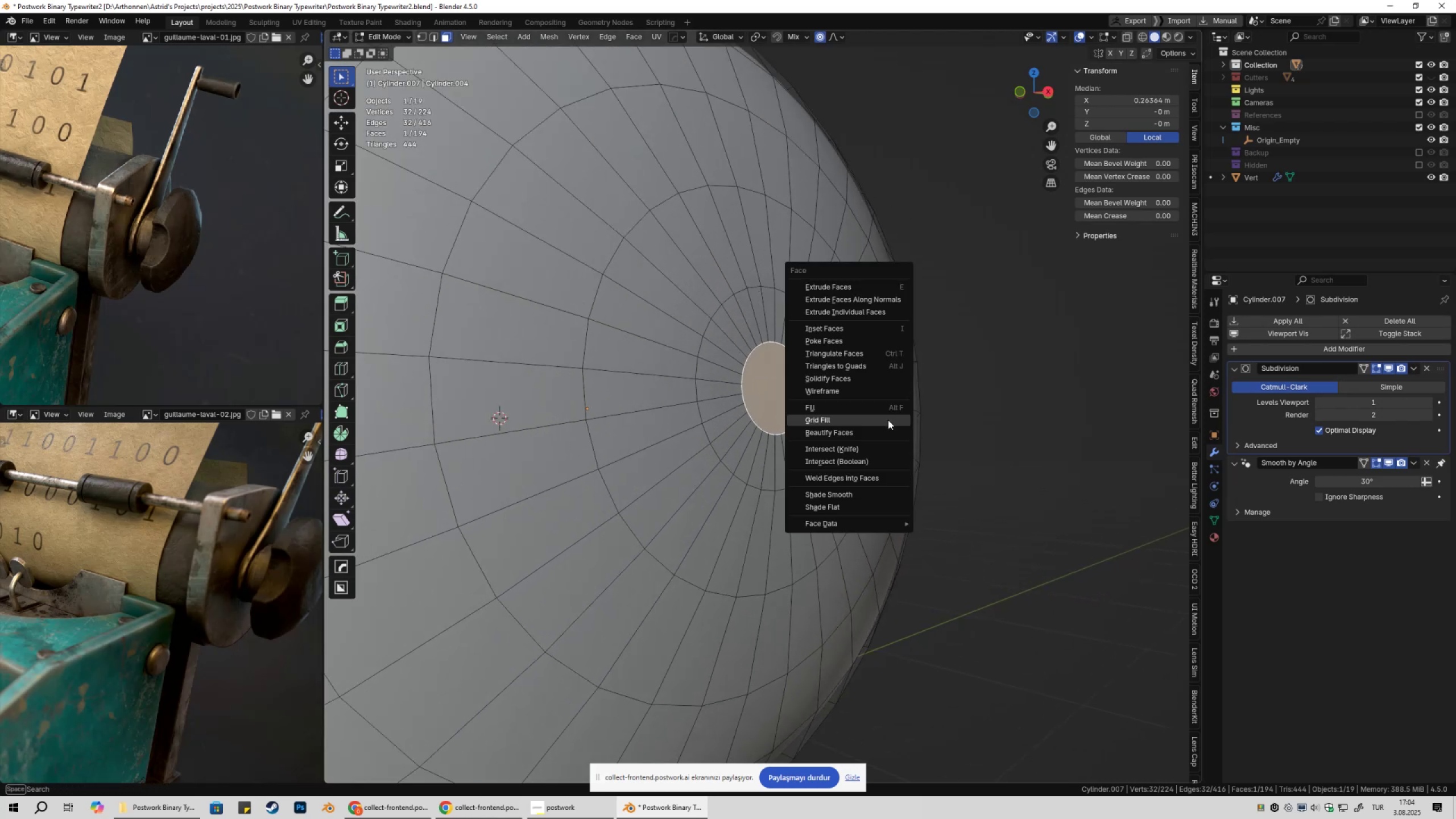 
left_click([888, 420])
 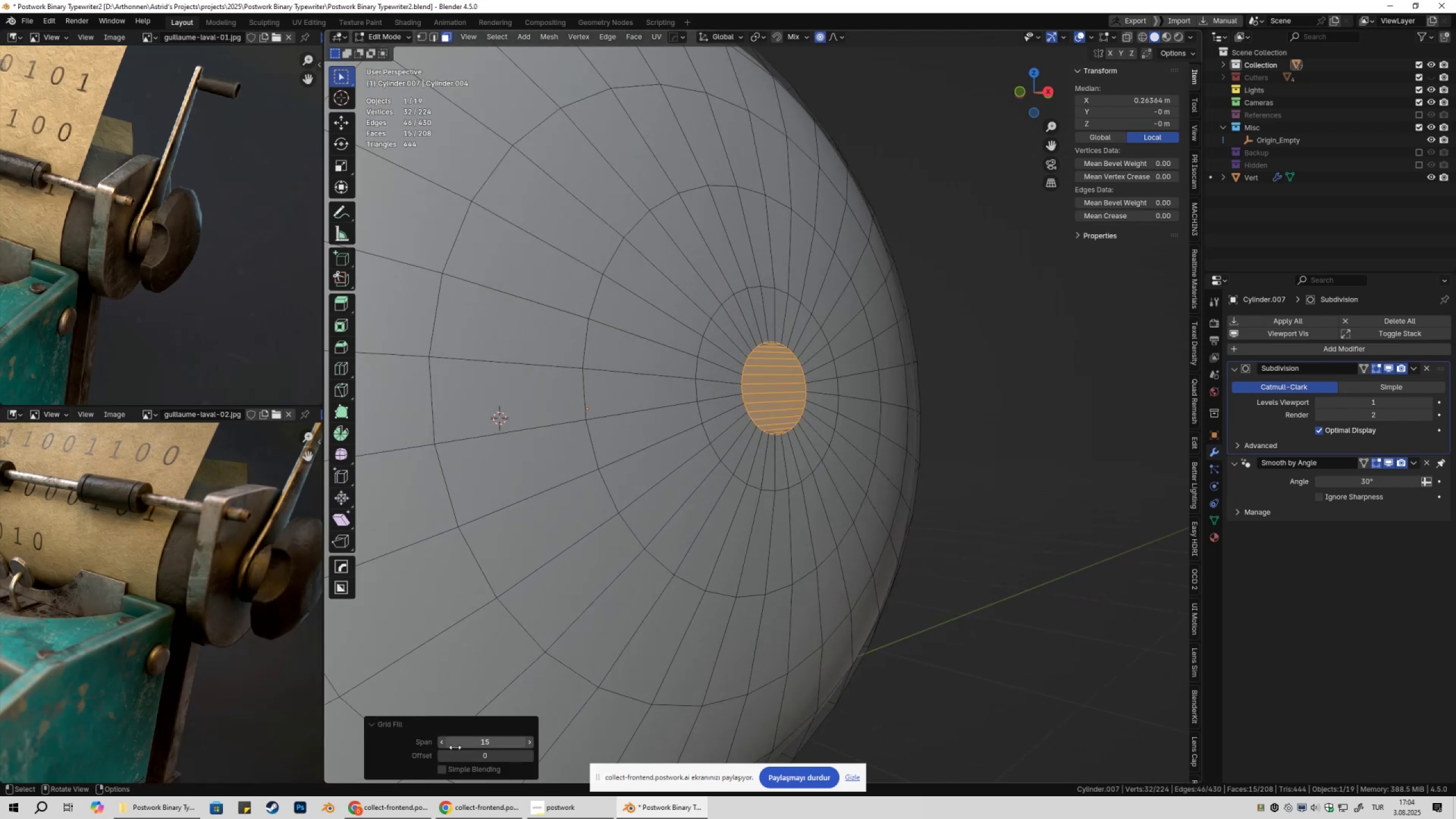 
left_click_drag(start_coordinate=[481, 744], to_coordinate=[466, 263])
 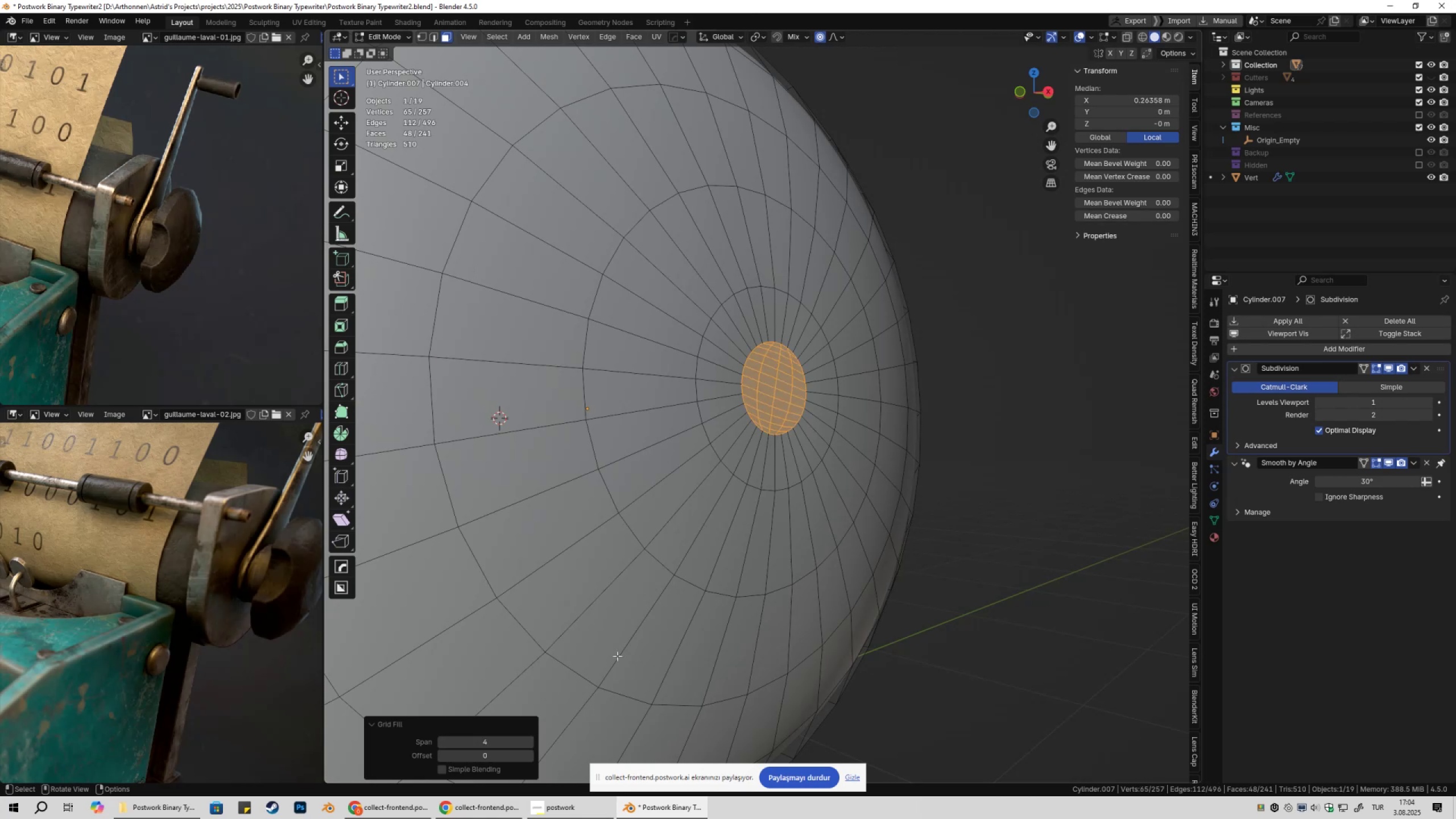 
scroll: coordinate [729, 562], scroll_direction: up, amount: 2.0
 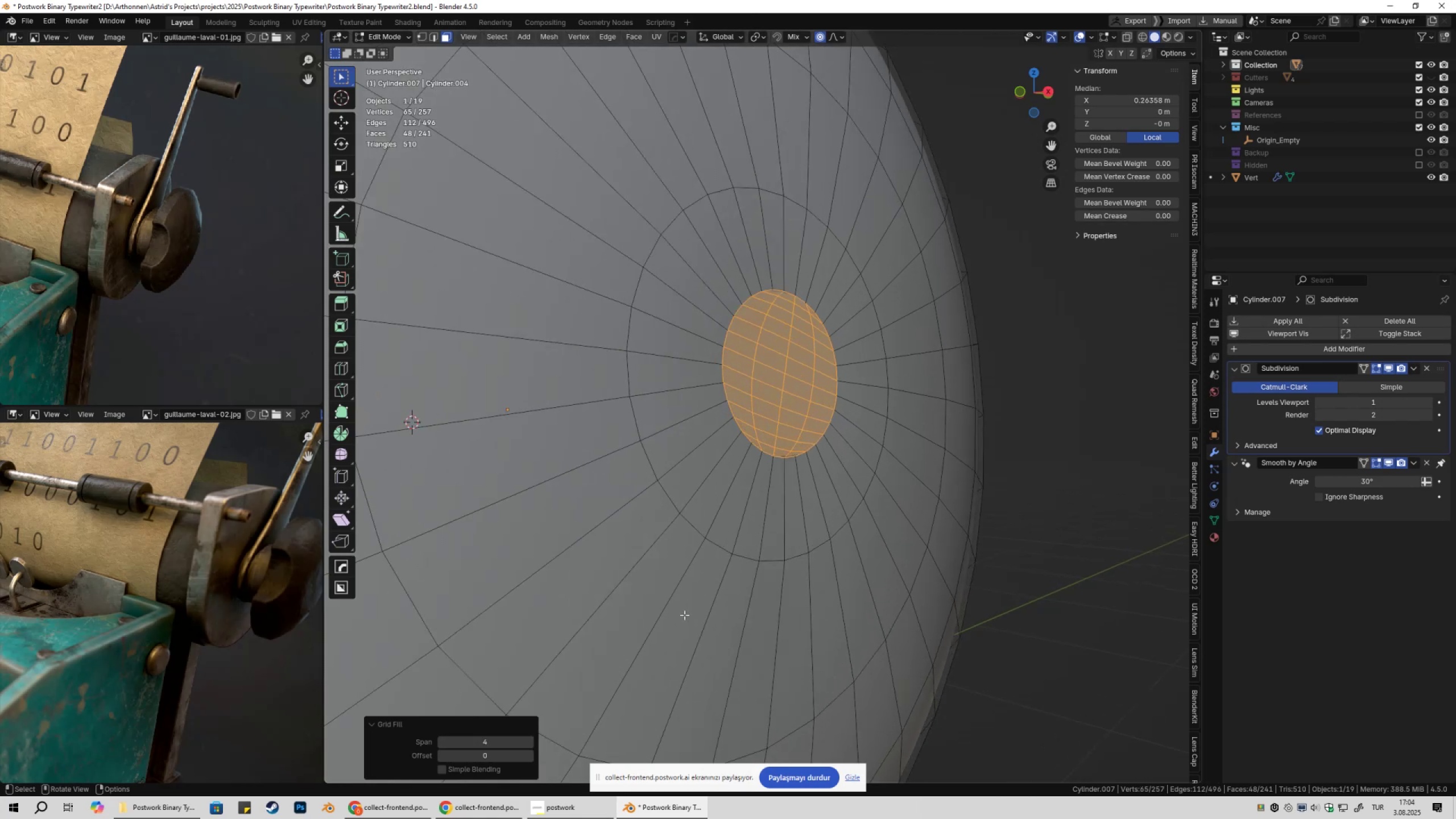 
hold_key(key=ShiftLeft, duration=1.5)
left_click_drag(start_coordinate=[488, 755], to_coordinate=[497, 267])
 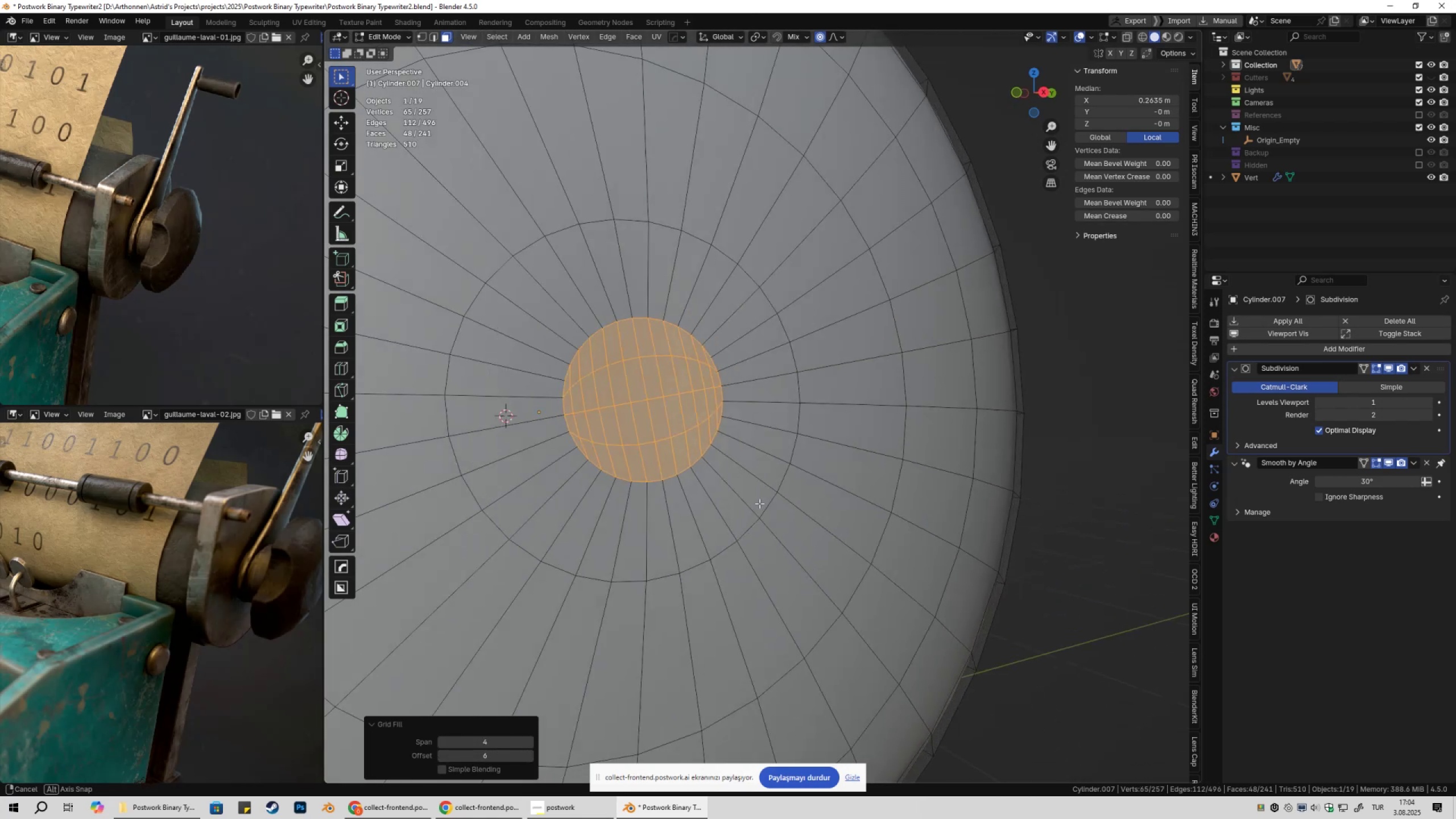 
hold_key(key=ShiftLeft, duration=1.51)
 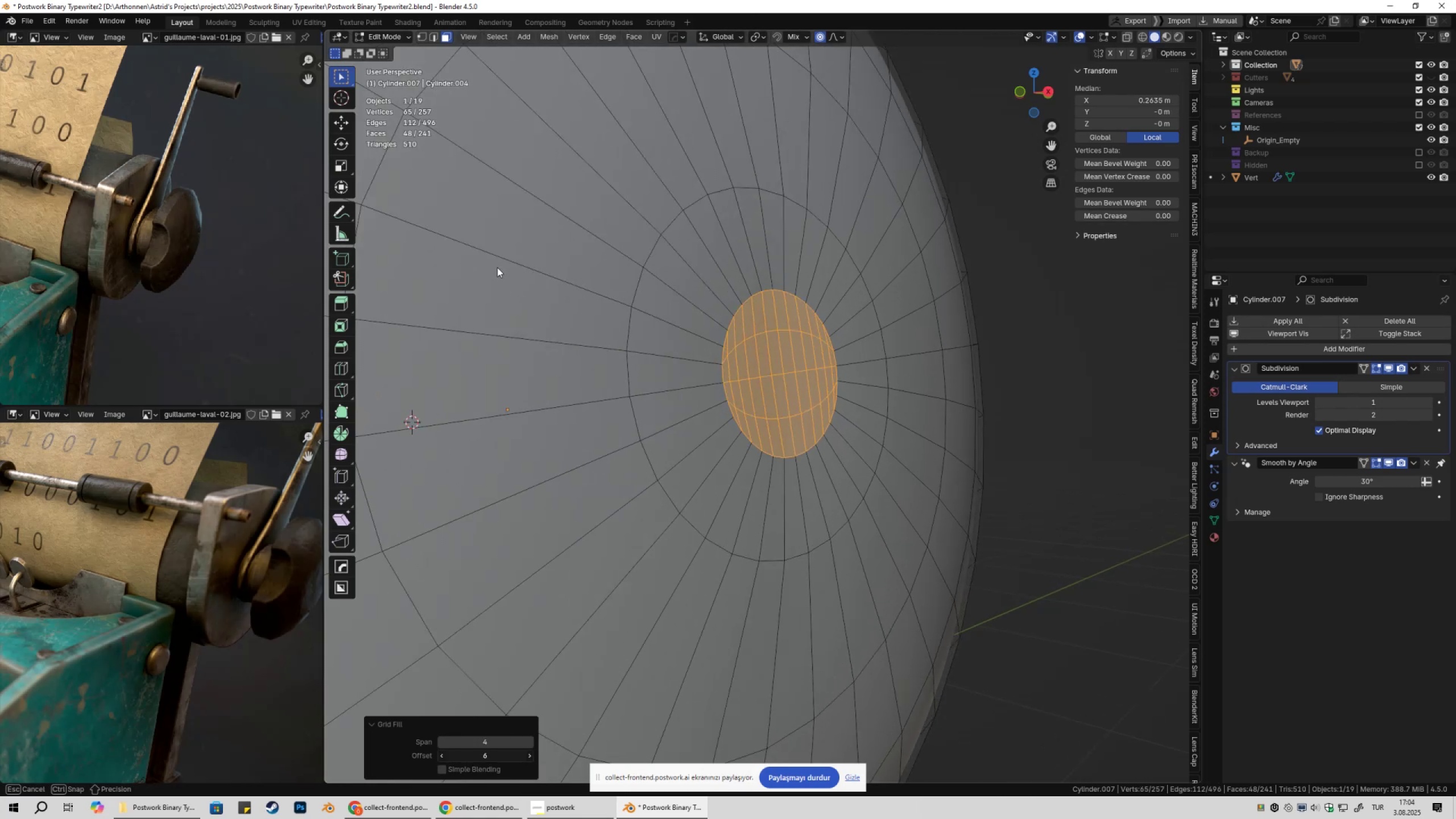 
hold_key(key=ShiftLeft, duration=0.54)
 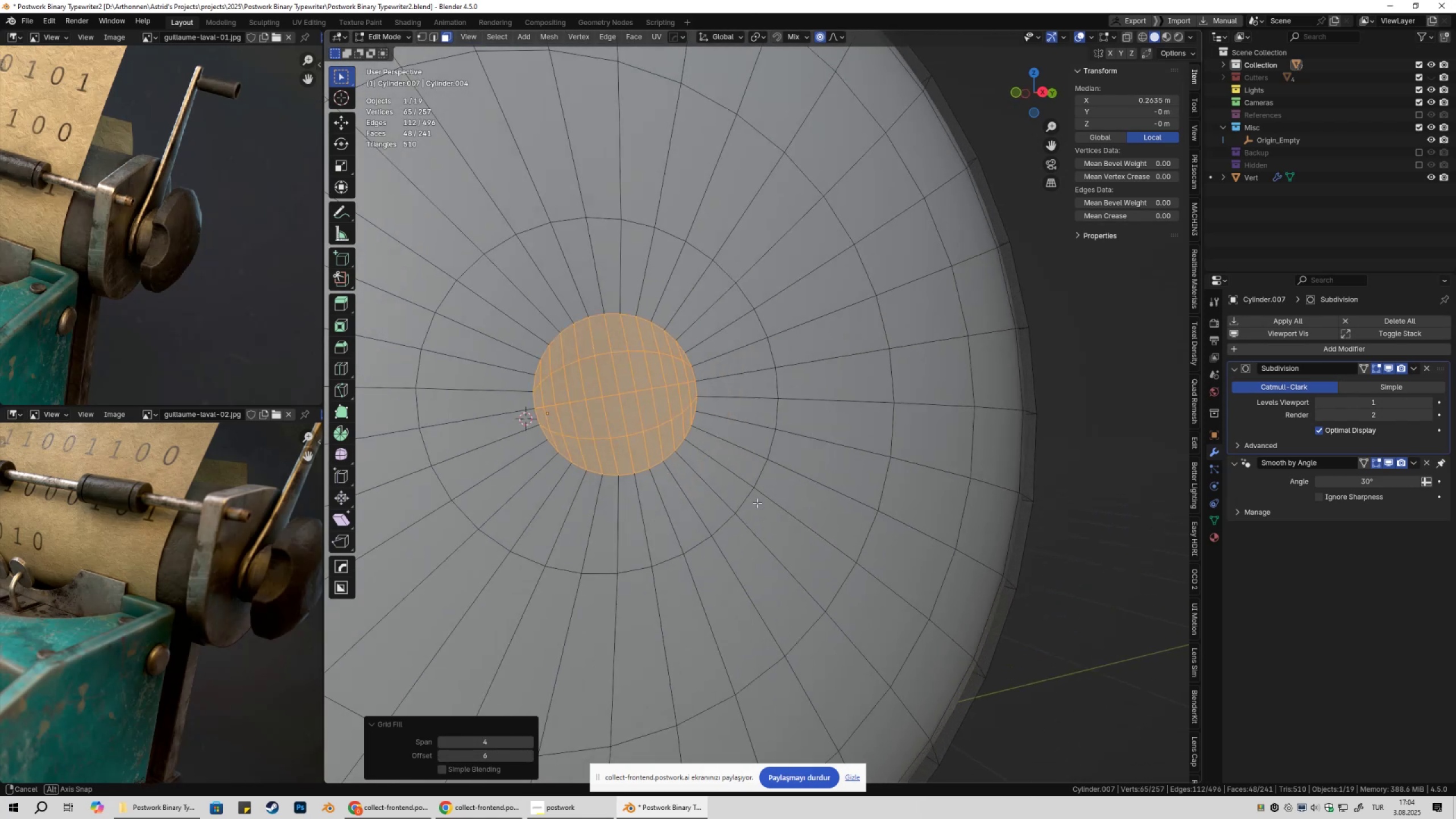 
scroll: coordinate [735, 512], scroll_direction: down, amount: 3.0
 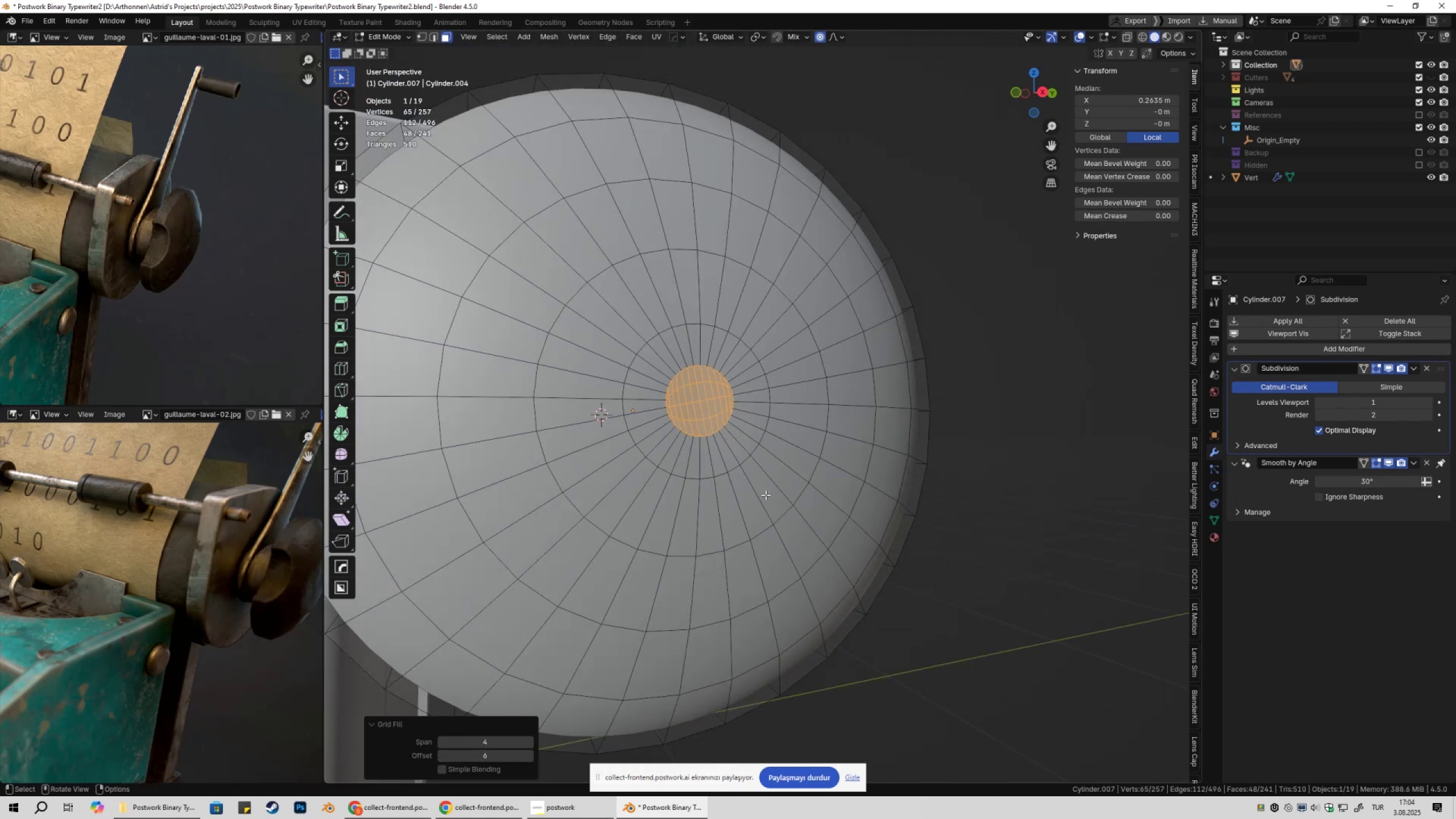 
key(Tab)
 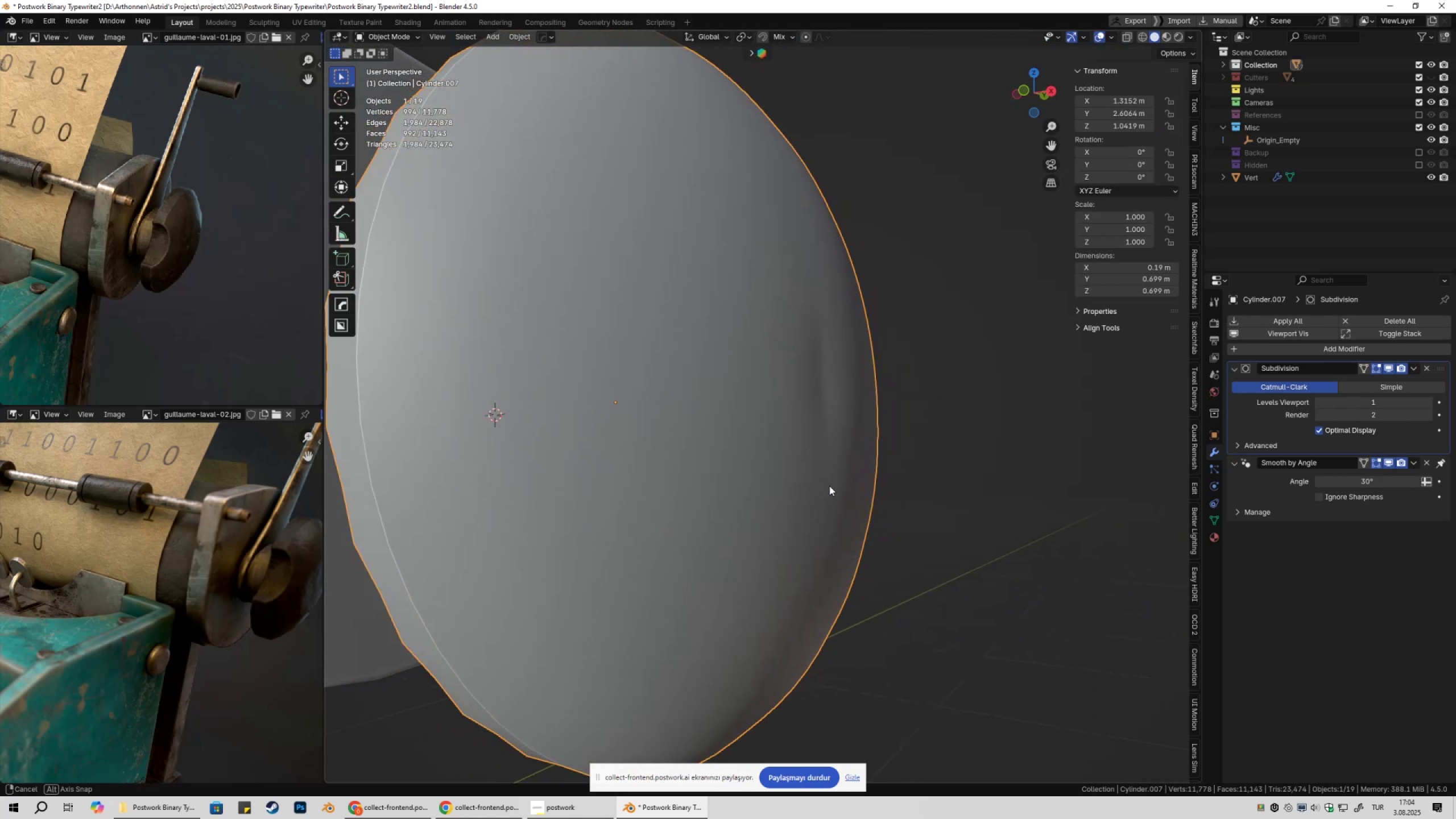 
scroll: coordinate [838, 486], scroll_direction: down, amount: 3.0
 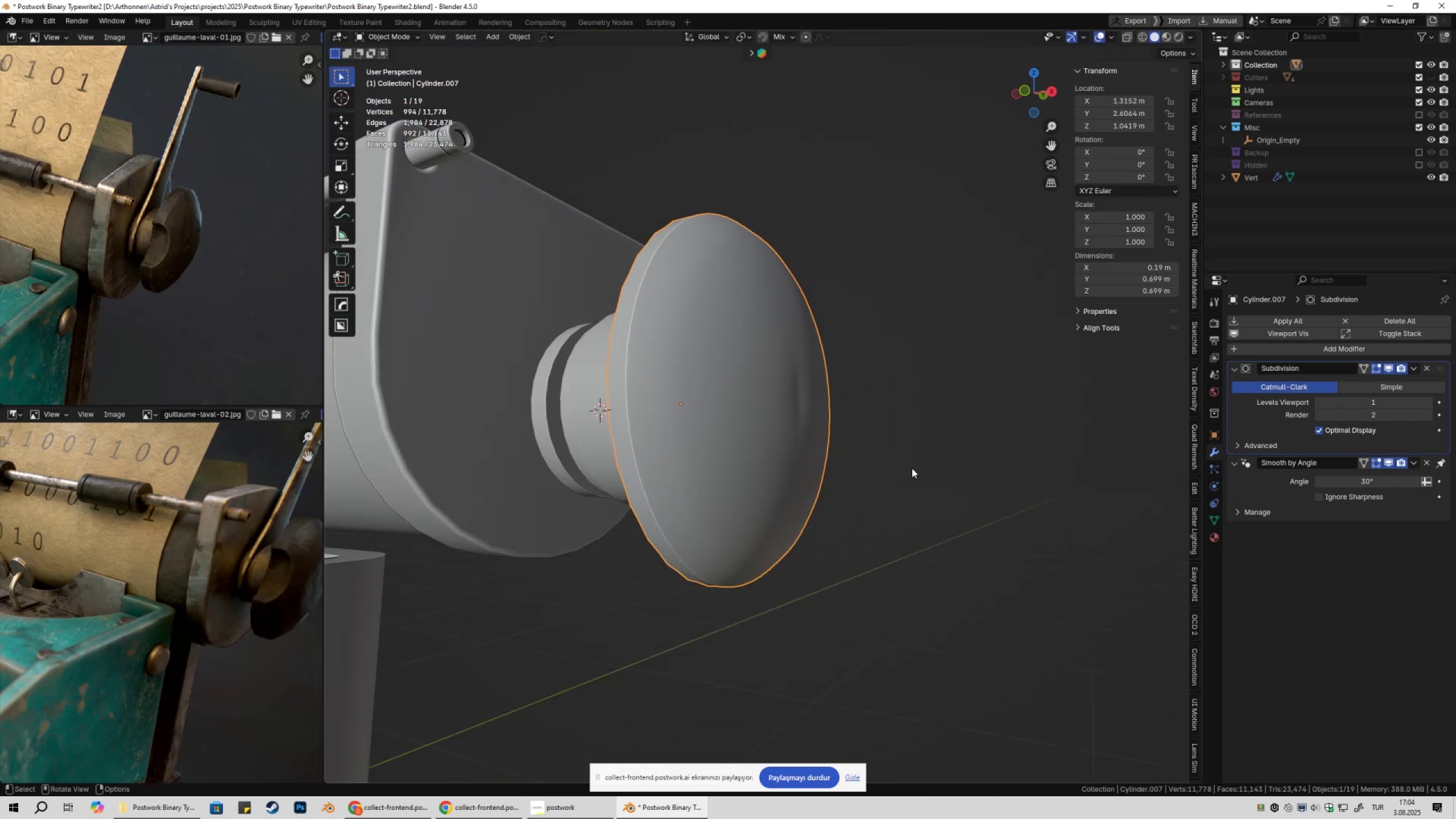 
left_click([912, 469])
 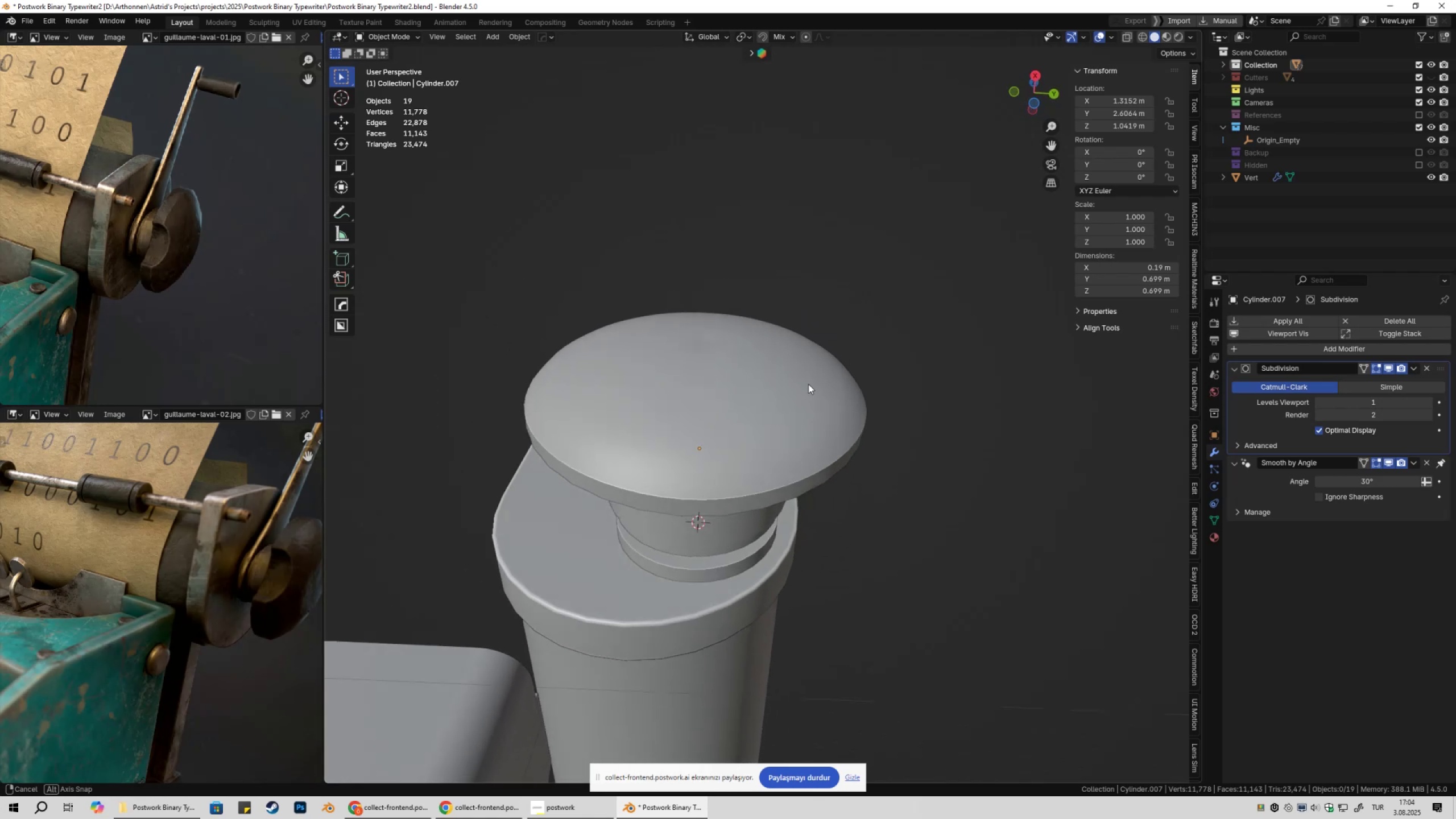 
left_click([808, 379])
 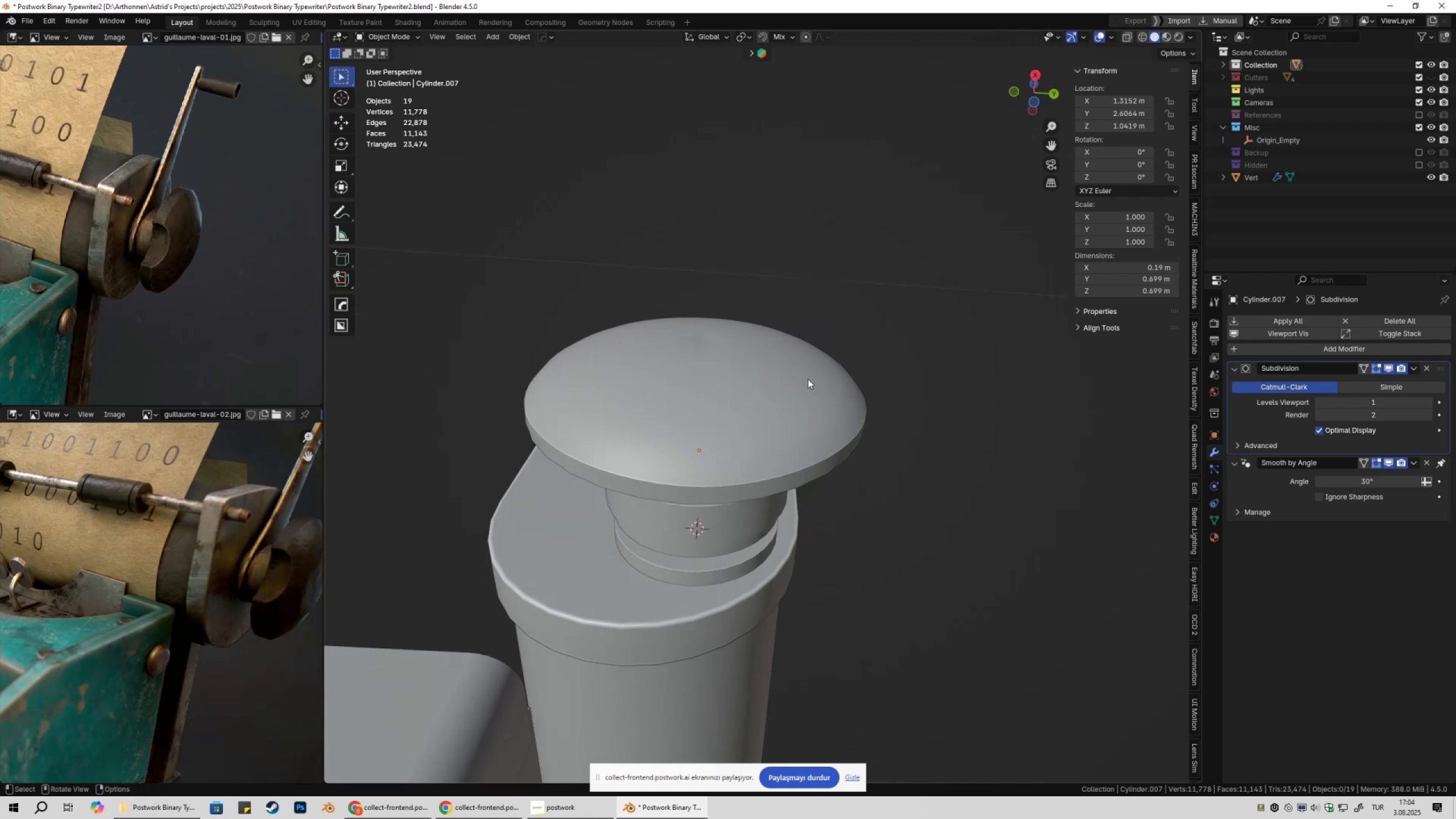 
key(Tab)
 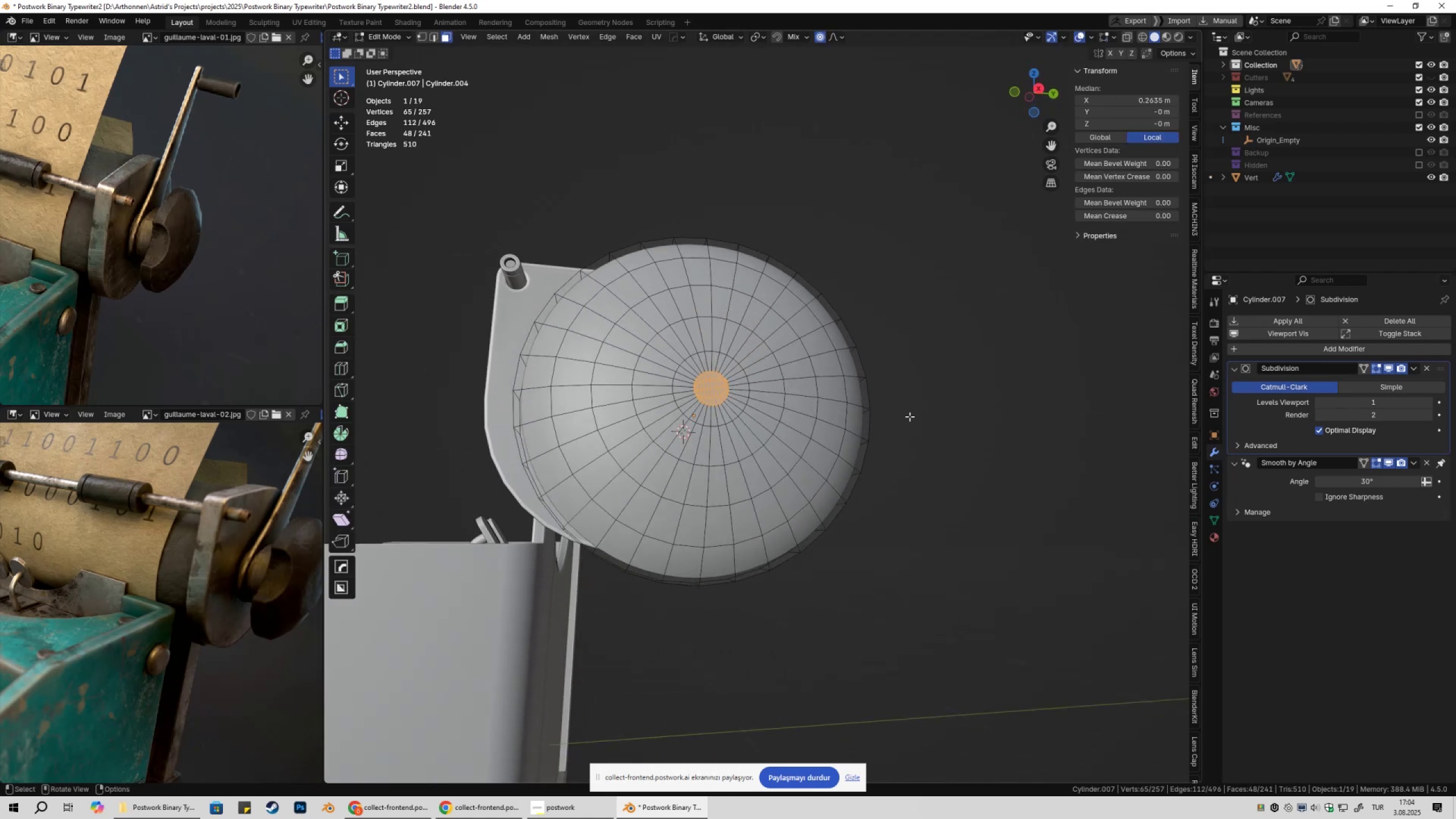 
scroll: coordinate [737, 414], scroll_direction: up, amount: 6.0
 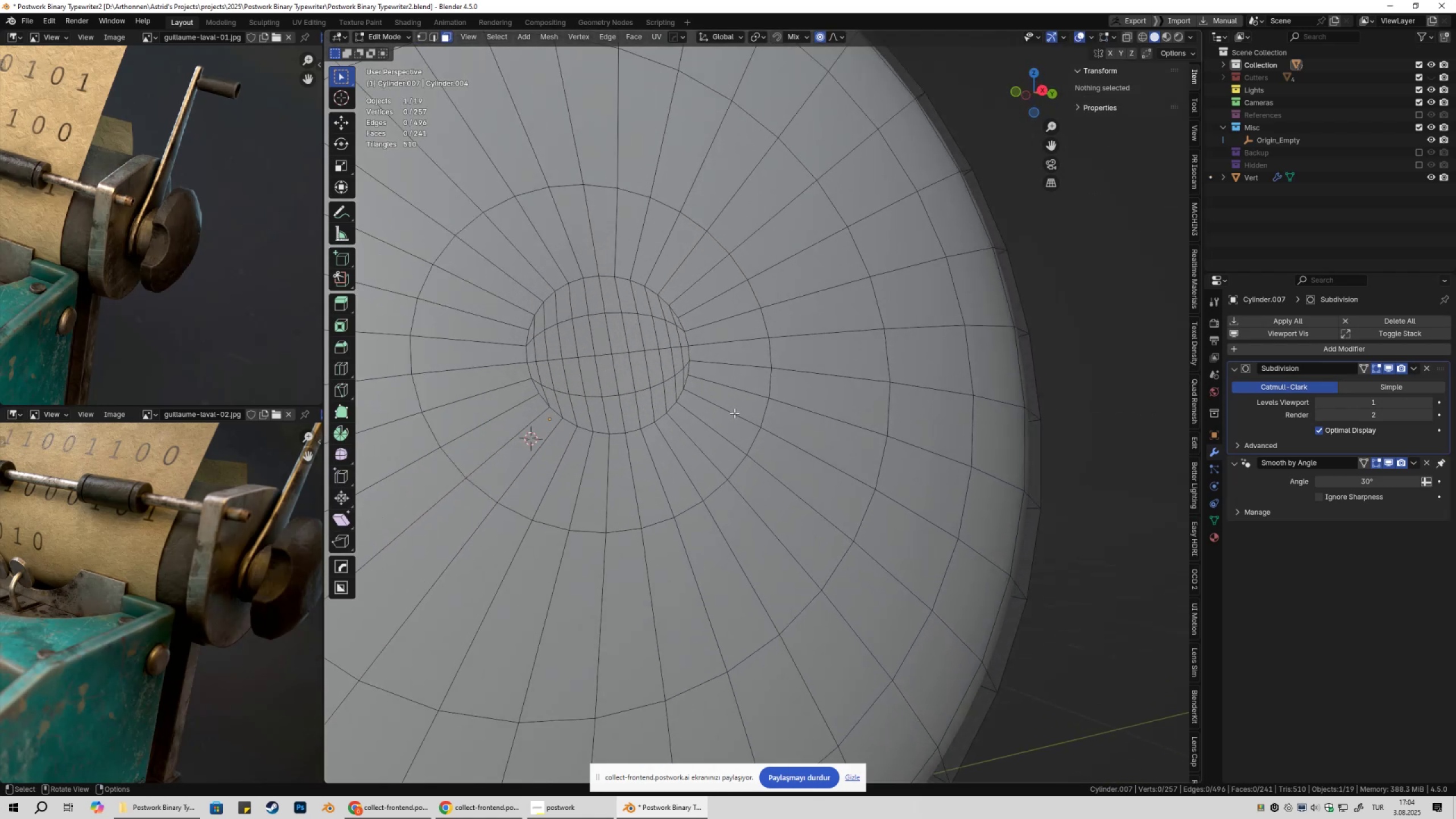 
key(Shift+ShiftLeft)
 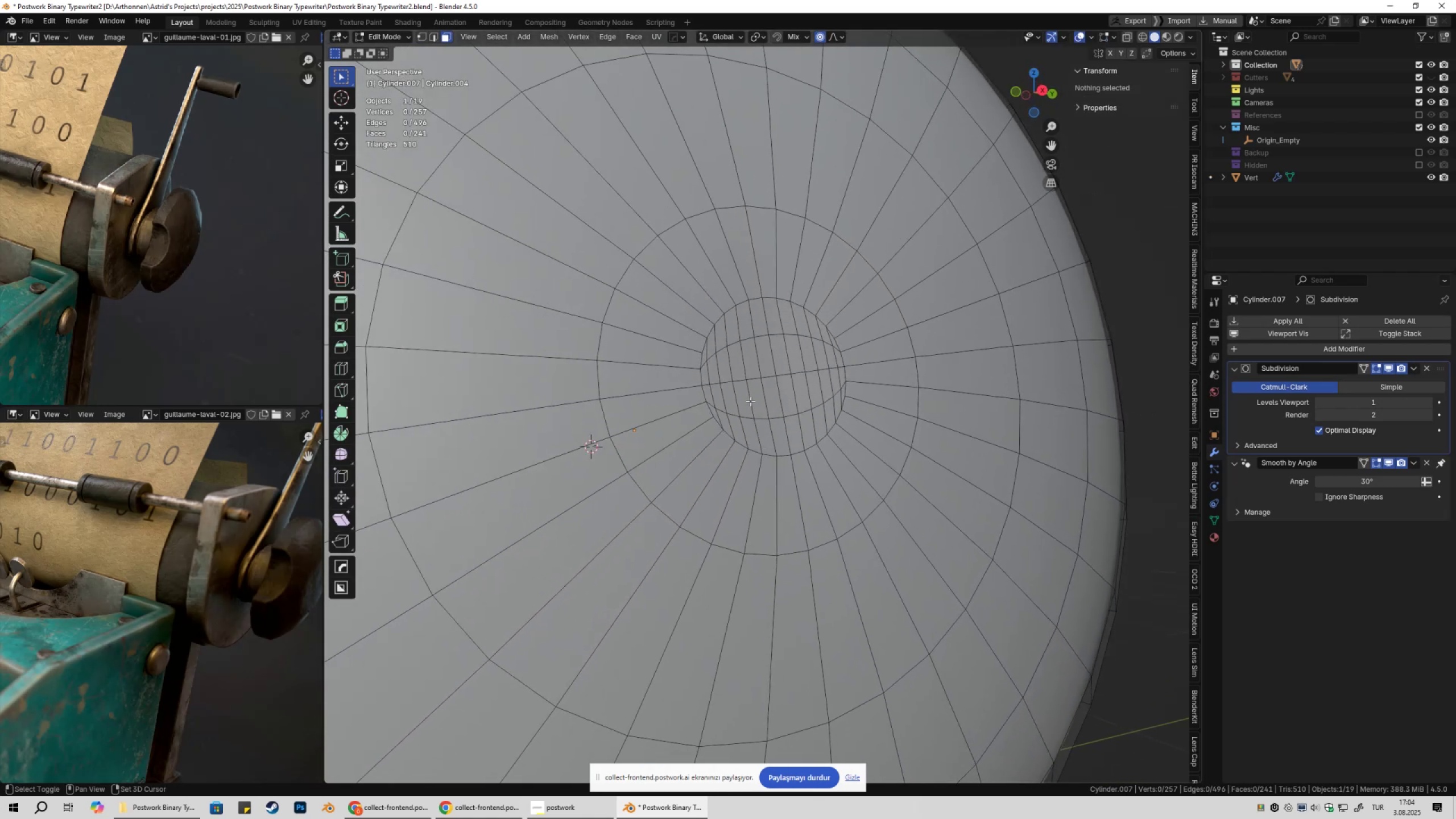 
scroll: coordinate [762, 413], scroll_direction: down, amount: 4.0
 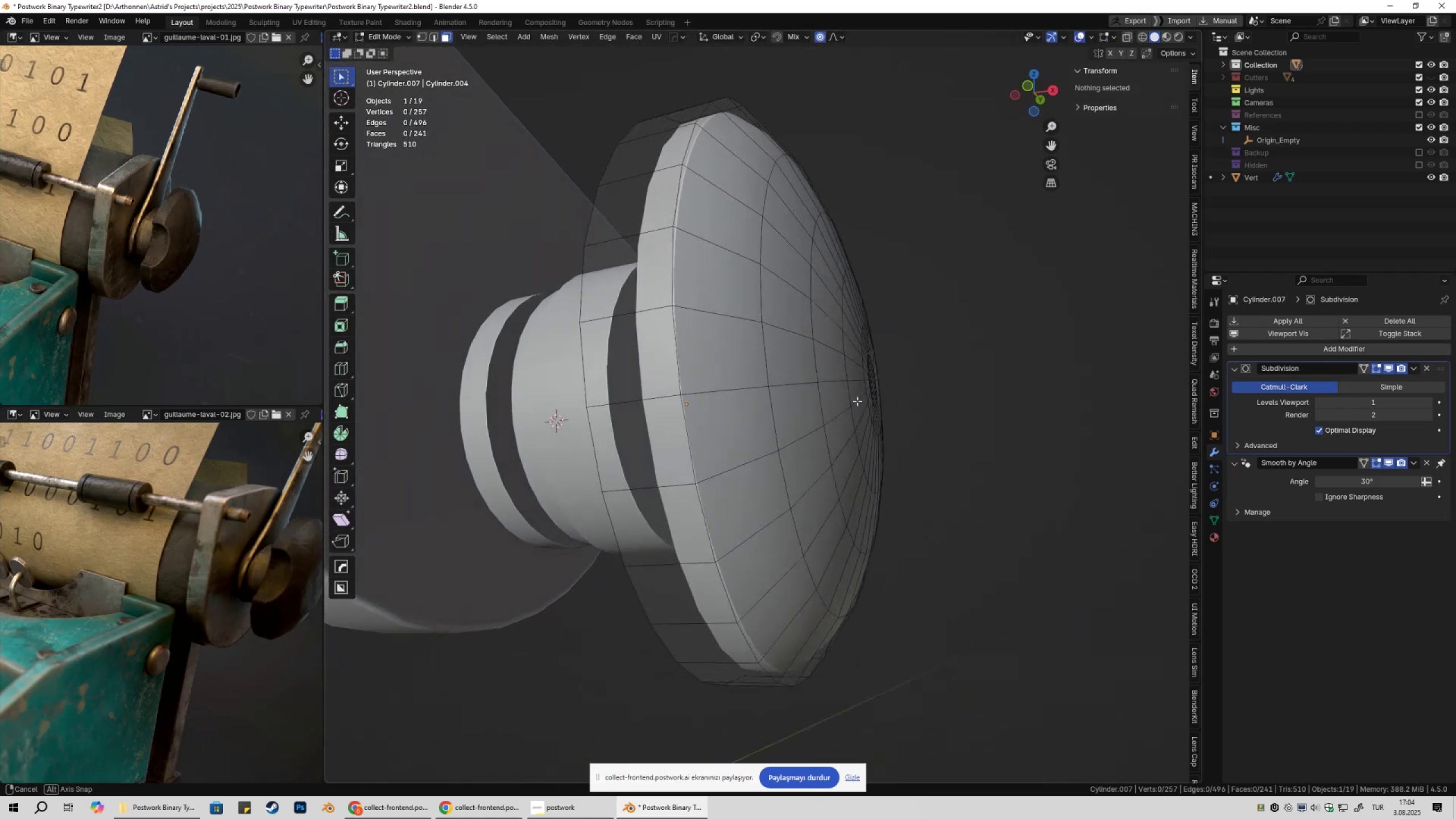 
scroll: coordinate [769, 422], scroll_direction: up, amount: 5.0
 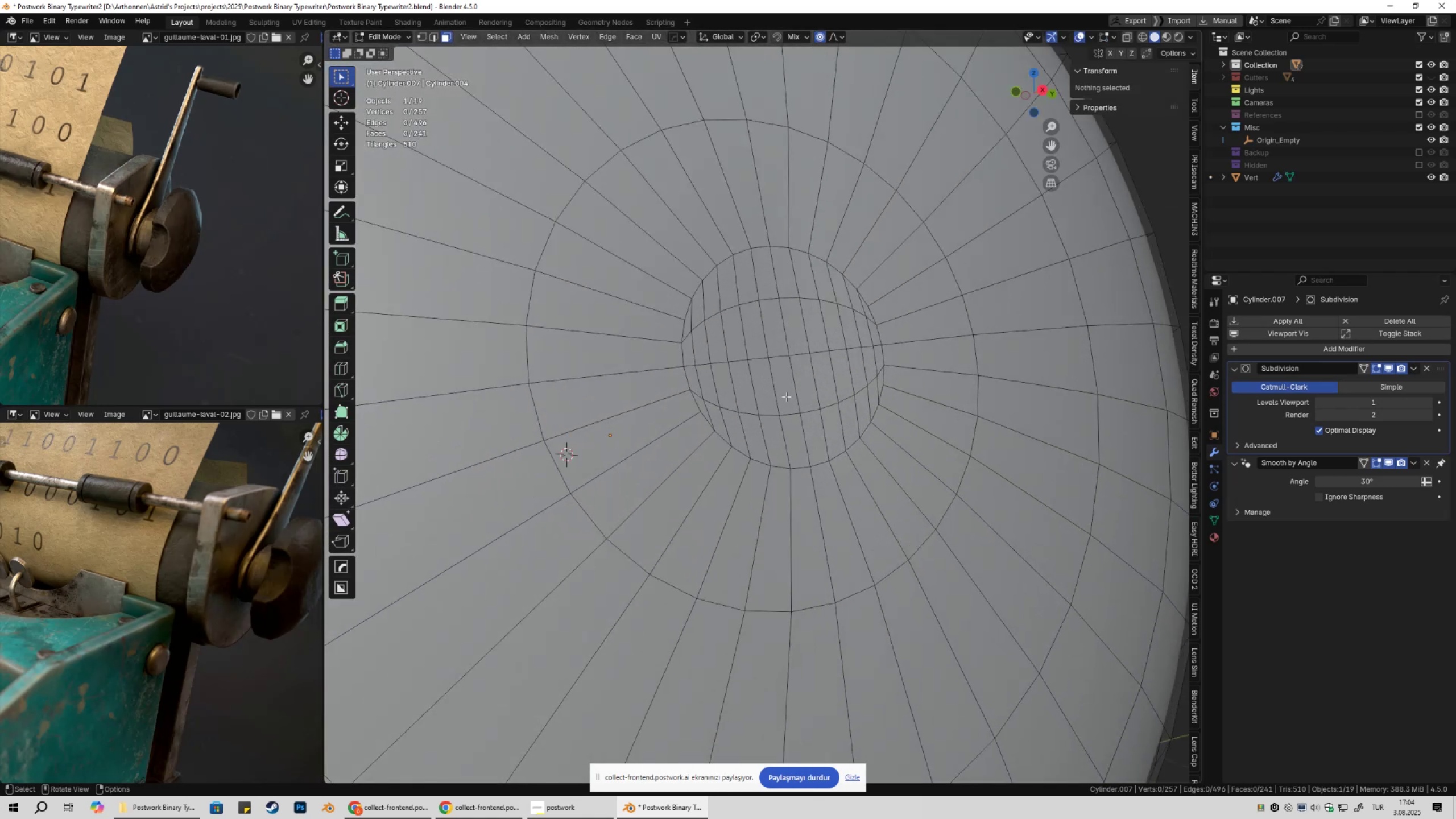 
key(3)
 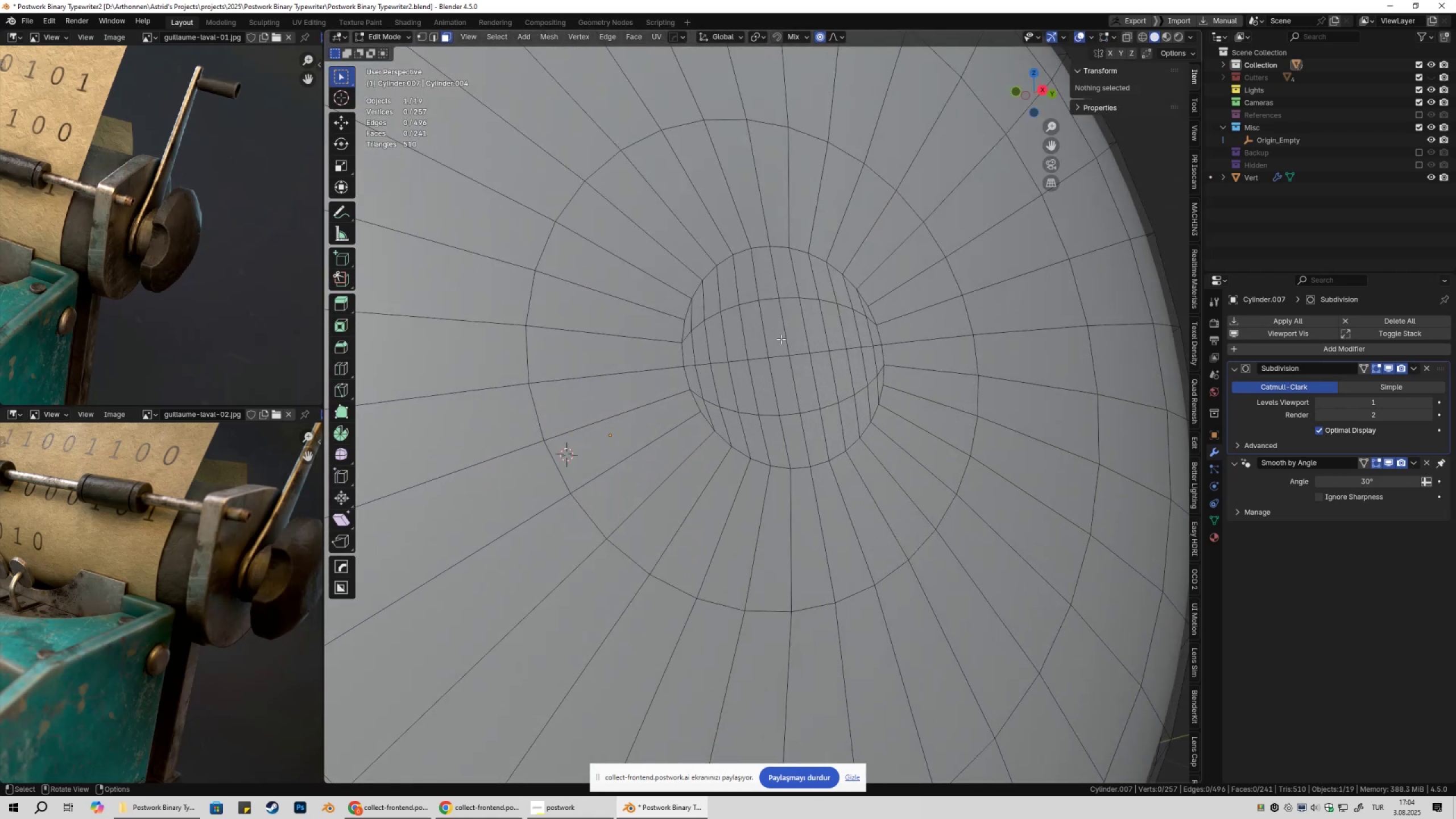 
left_click_drag(start_coordinate=[781, 337], to_coordinate=[793, 374])
 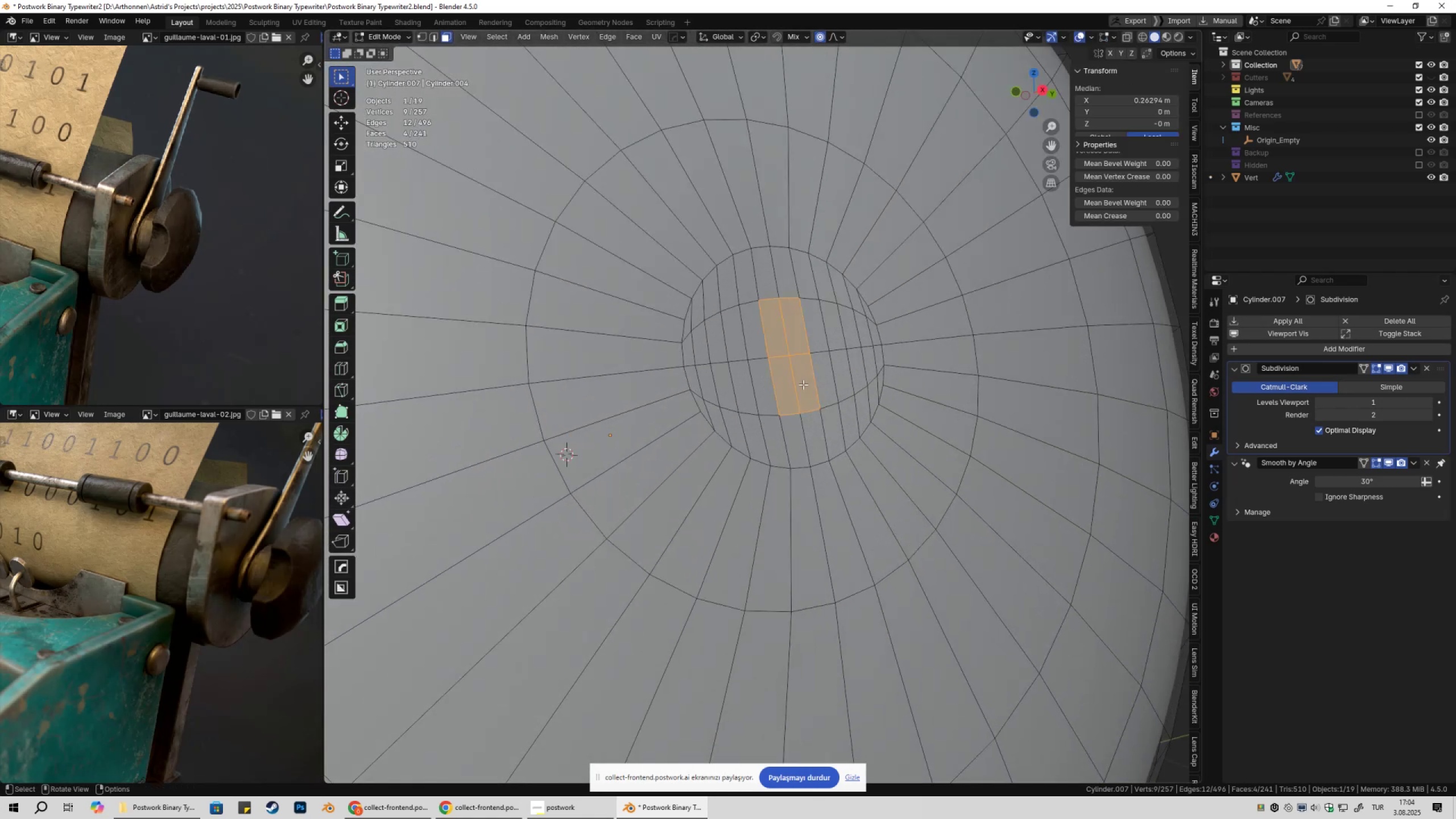 
scroll: coordinate [813, 403], scroll_direction: down, amount: 3.0
 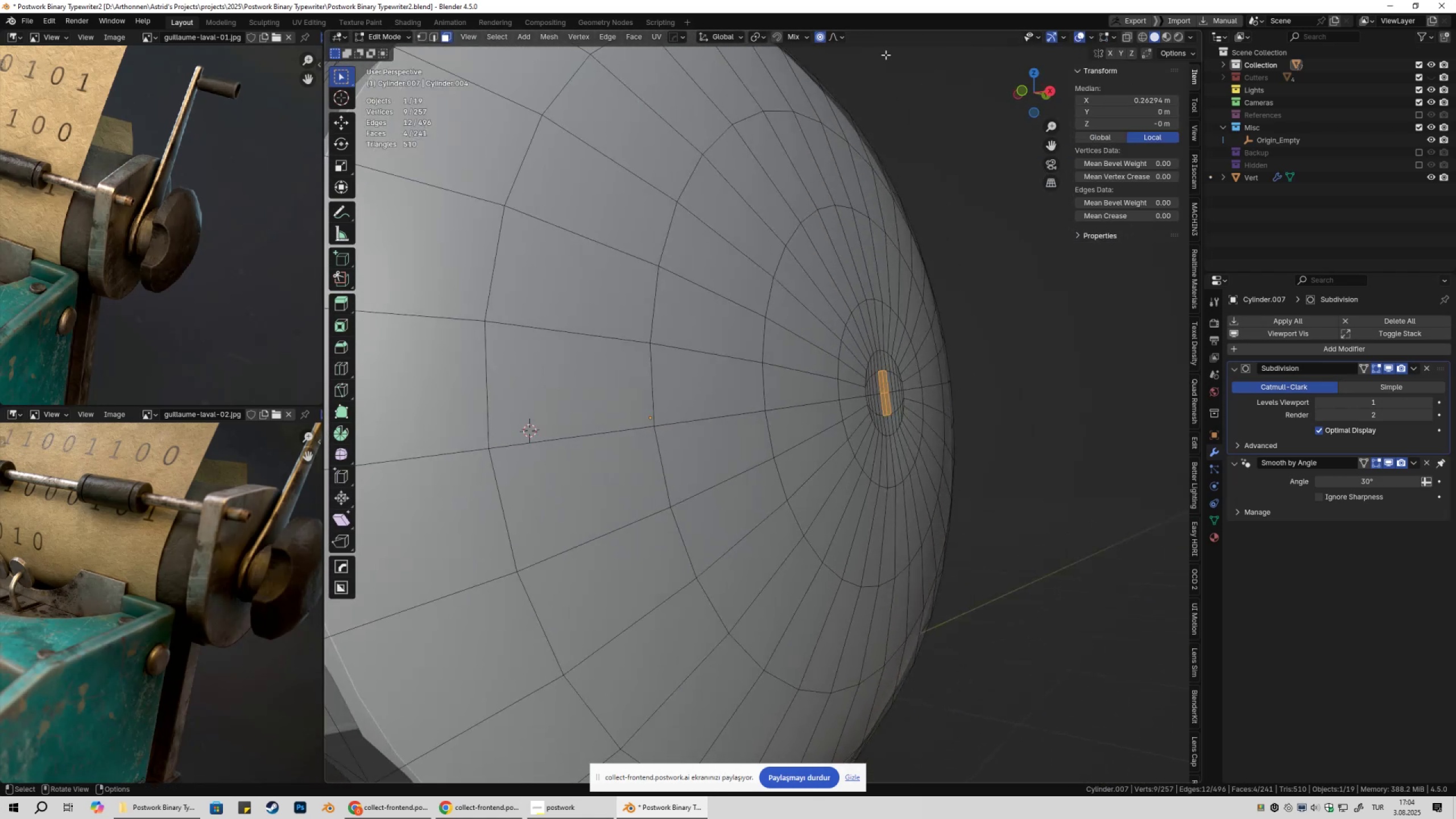 
left_click([1080, 34])
 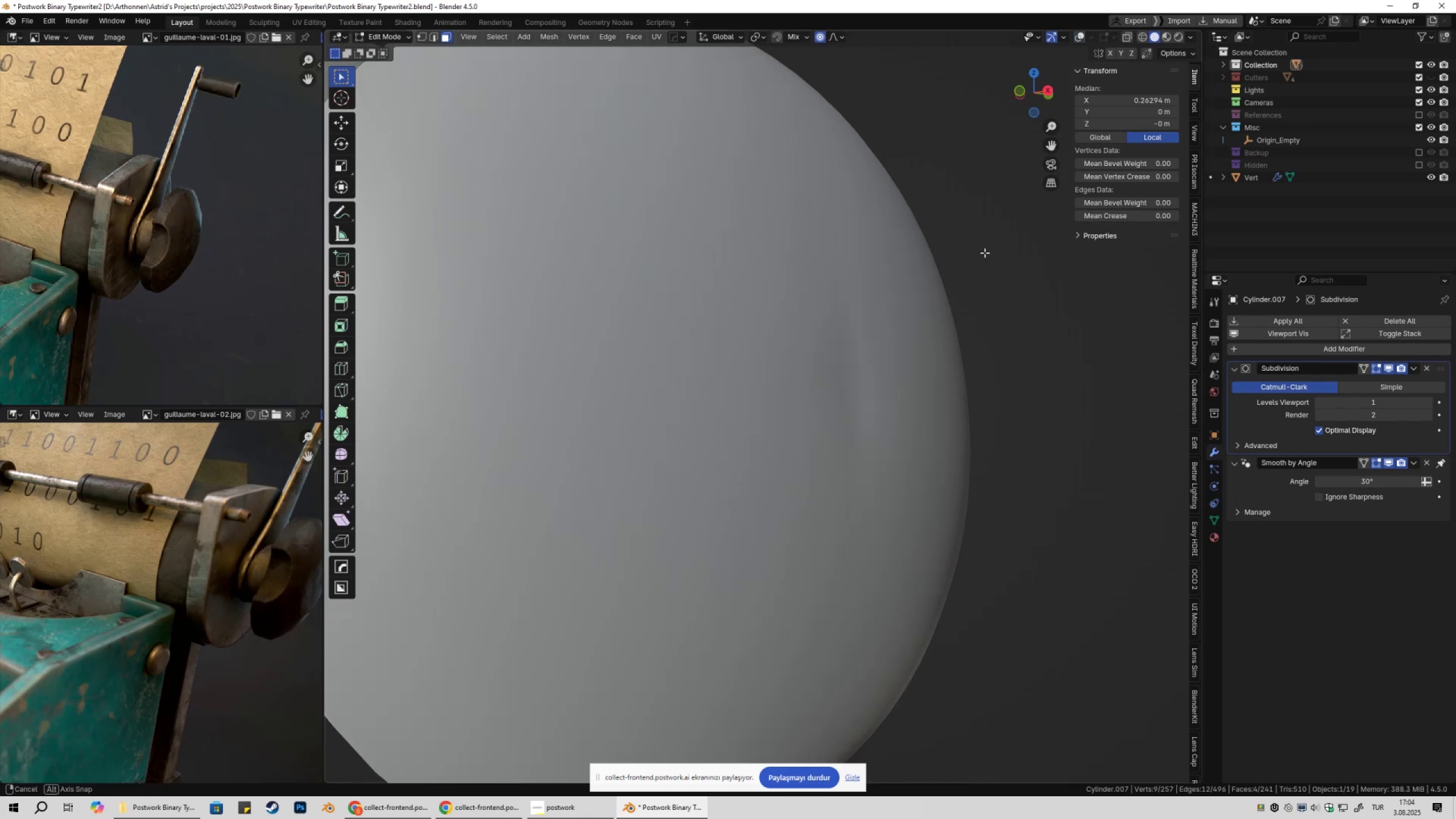 
type(gy)
key(Escape)
type(gx)
key(Escape)
 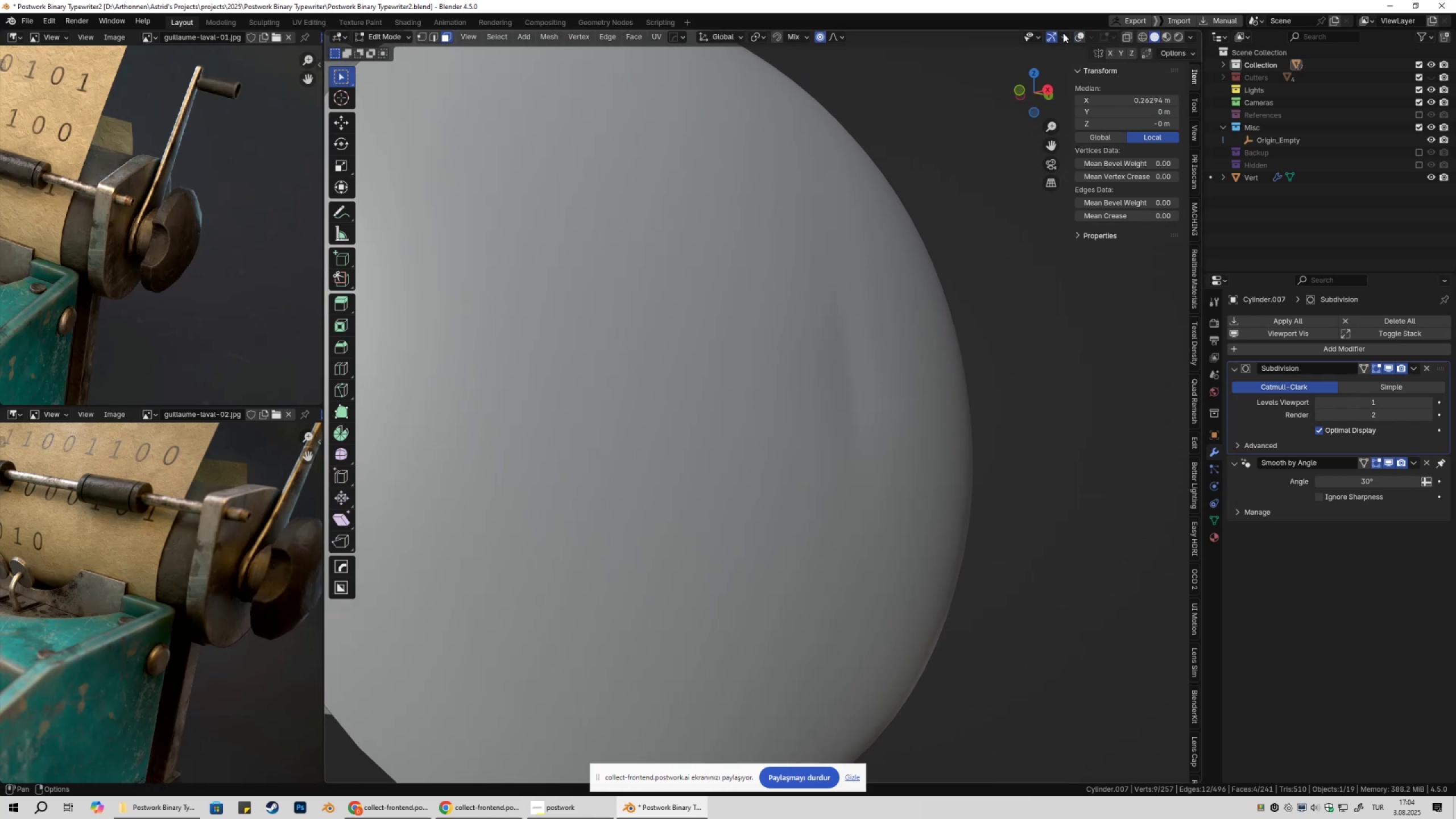 
left_click([1080, 38])
 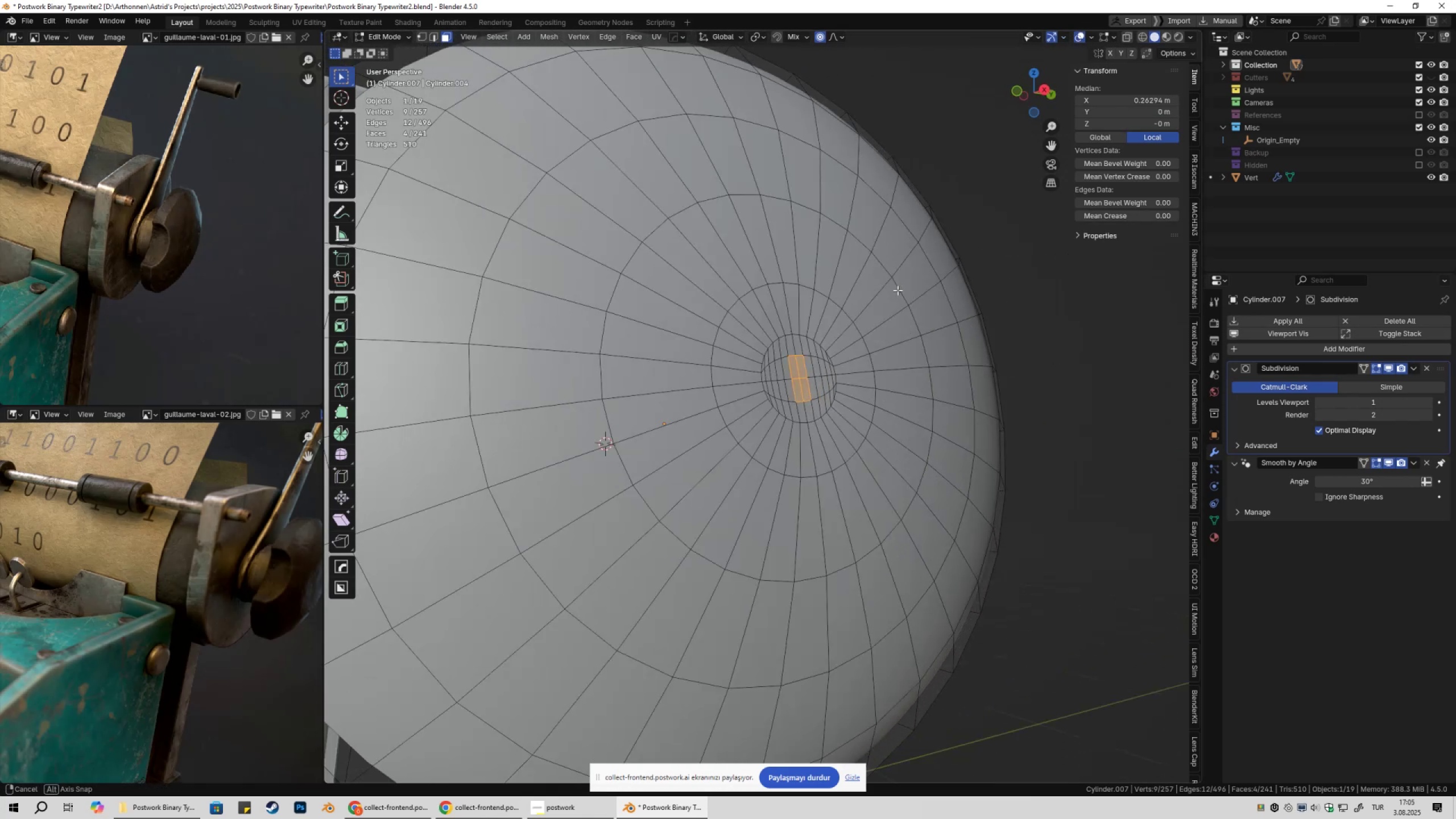 
scroll: coordinate [830, 362], scroll_direction: up, amount: 1.0
 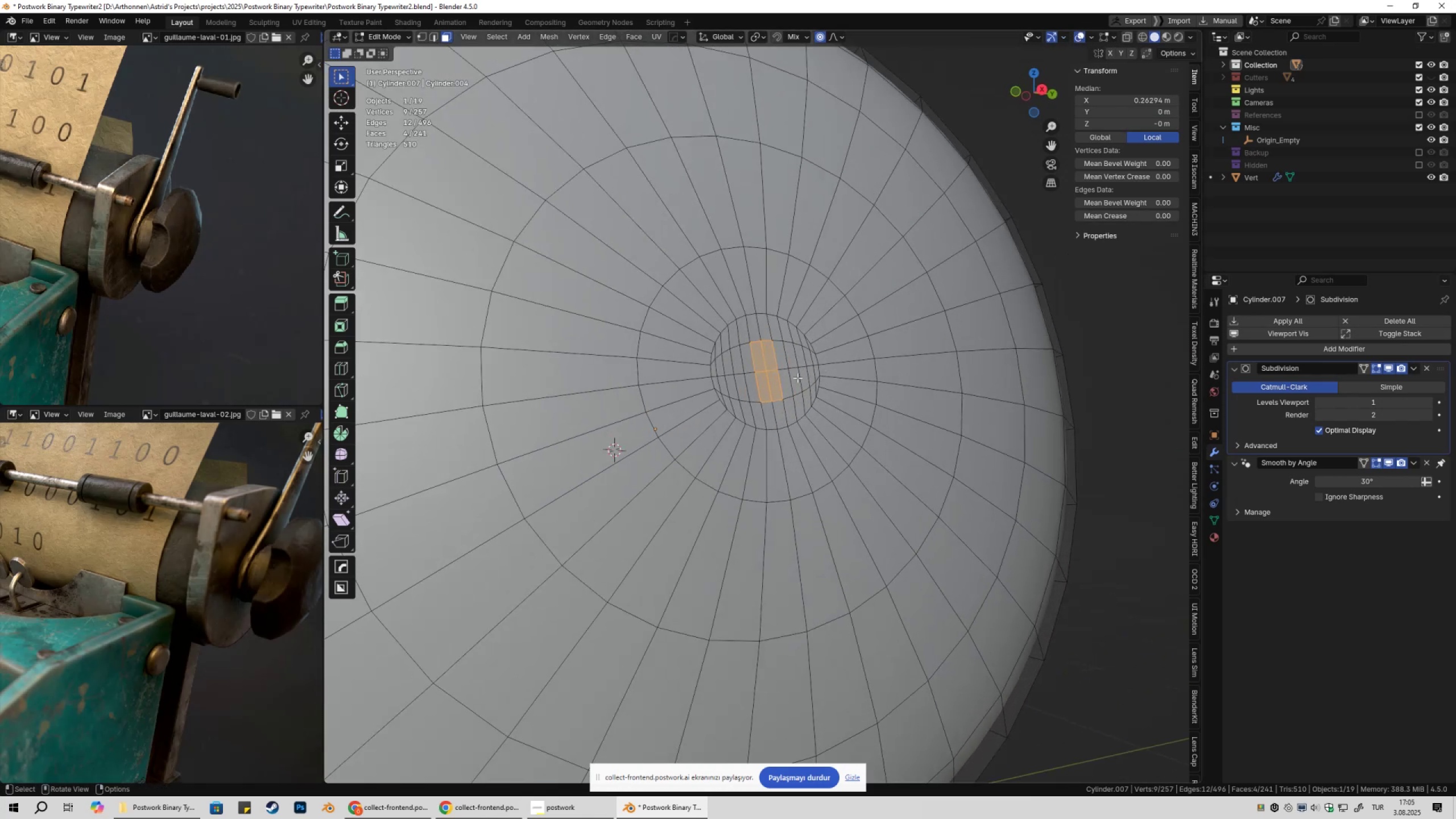 
key(1)
 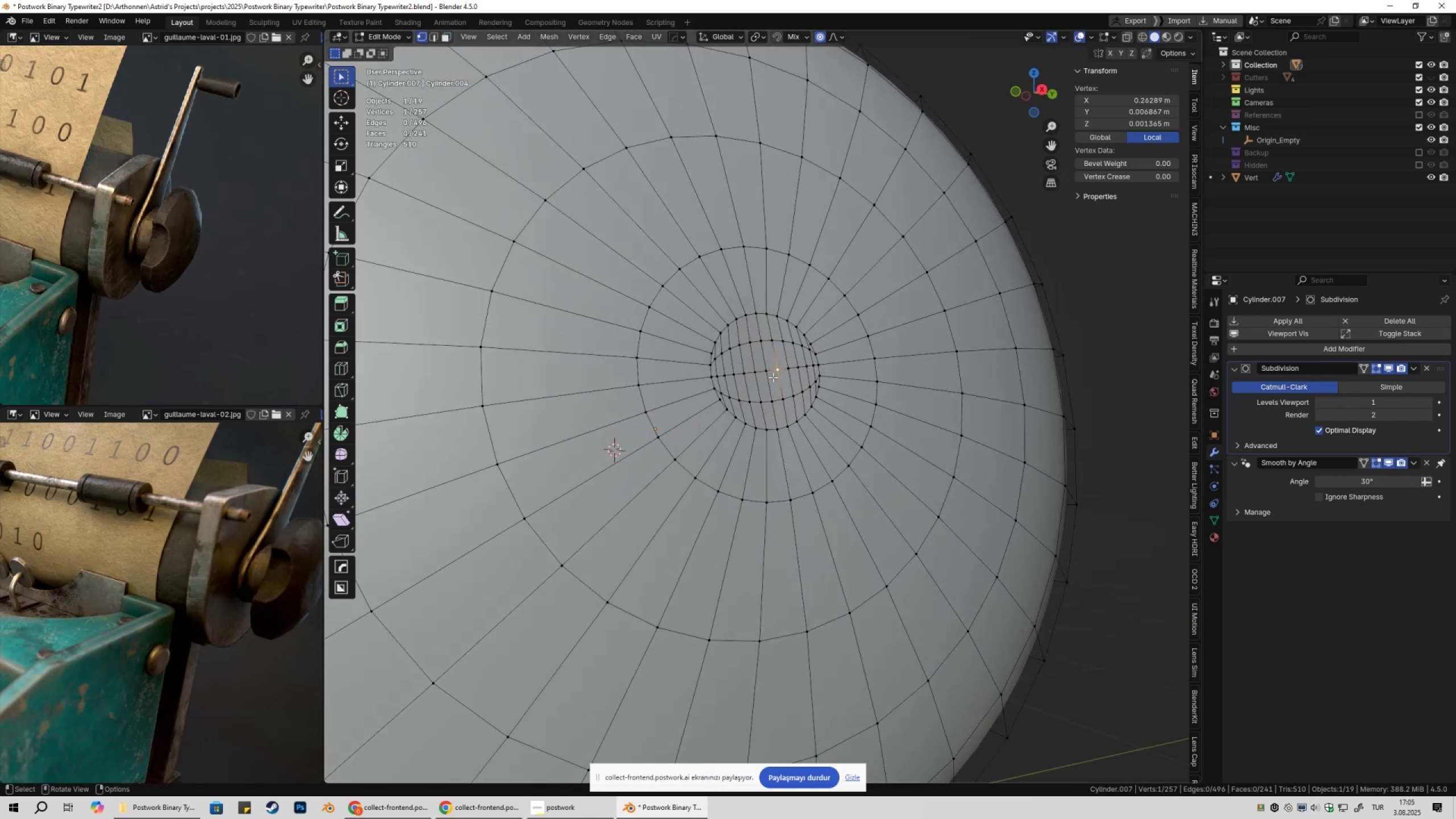 
left_click([766, 373])
 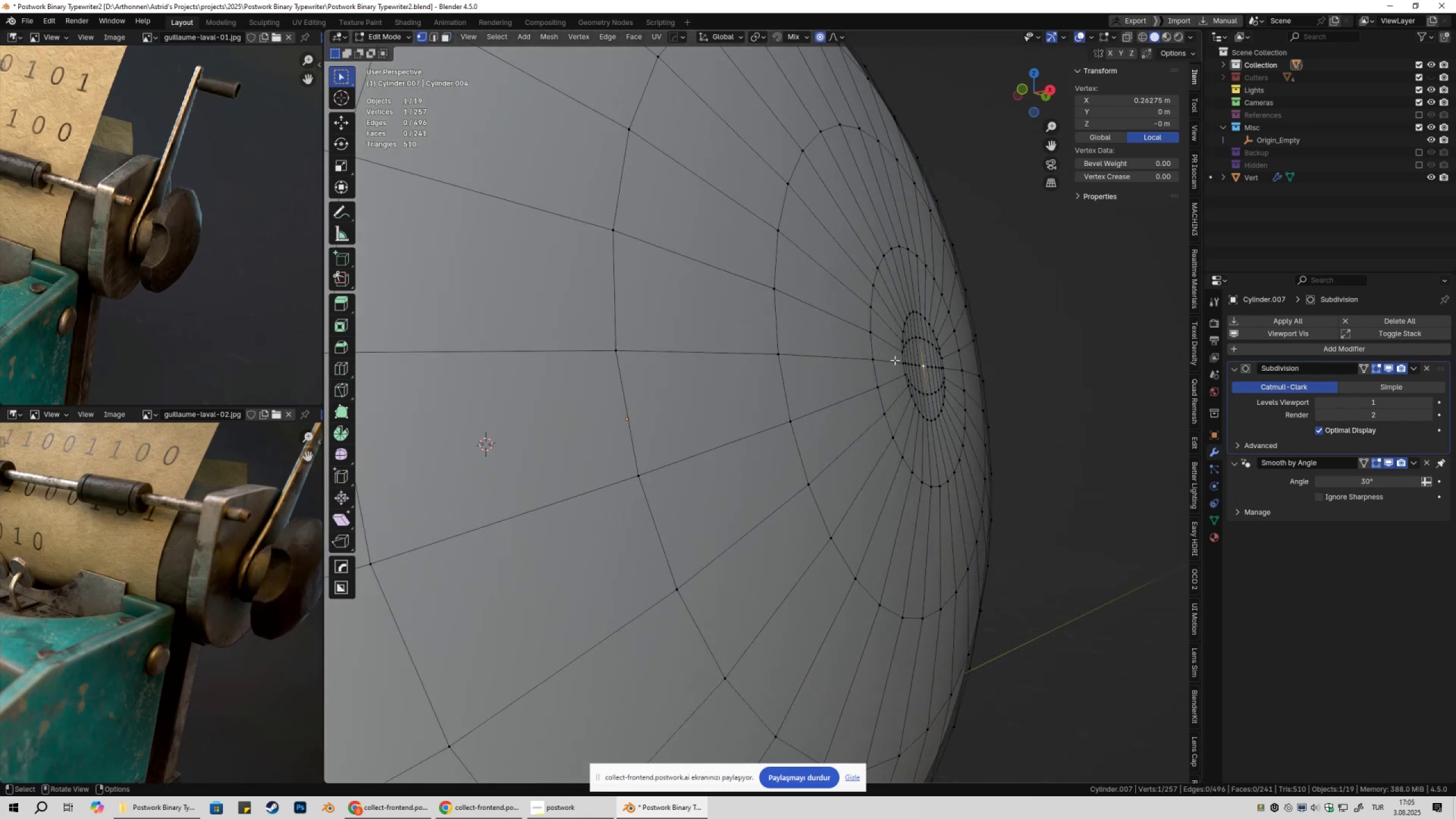 
type(gx)
key(Escape)
 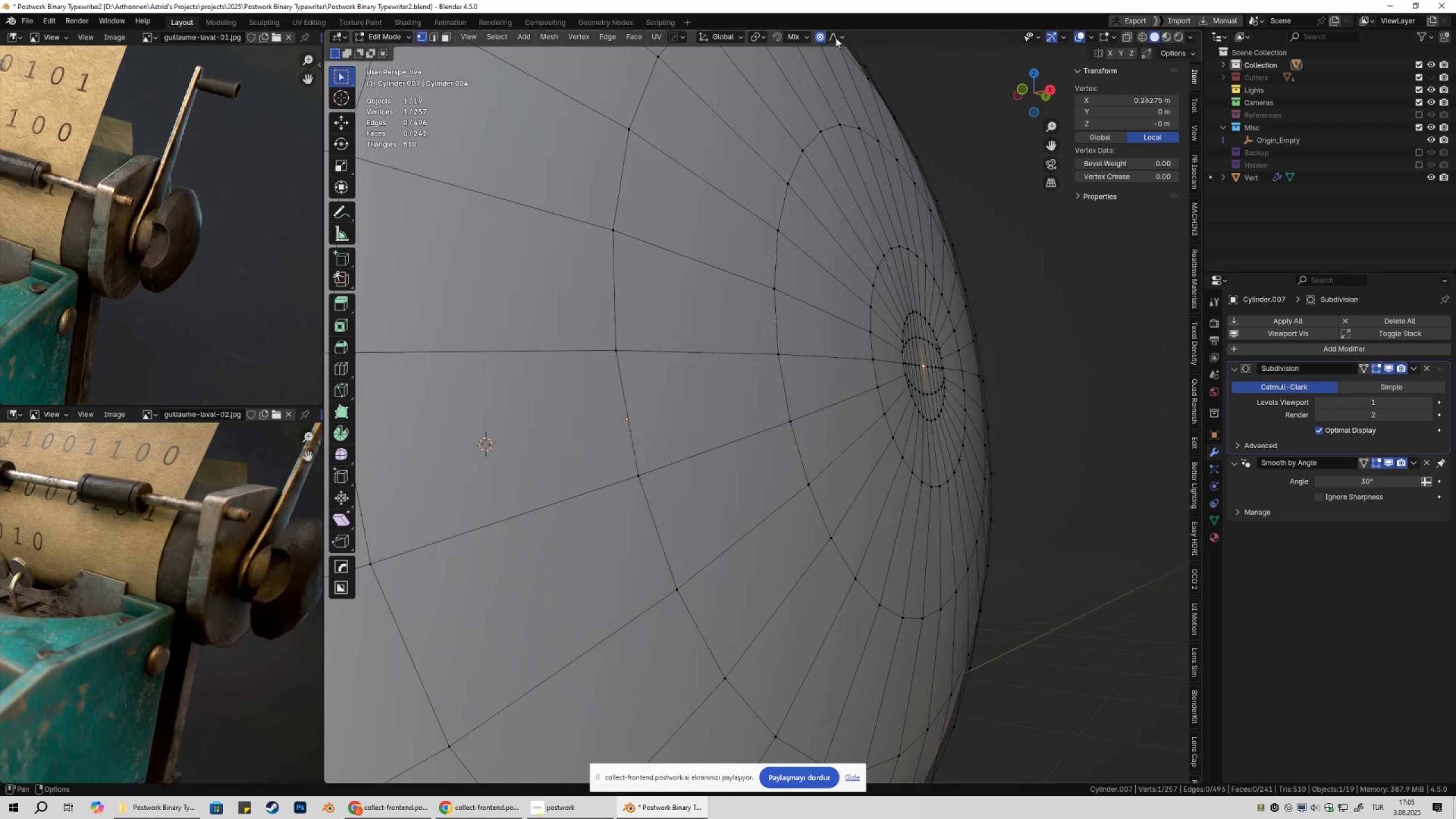 
scroll: coordinate [1086, 362], scroll_direction: down, amount: 5.0
 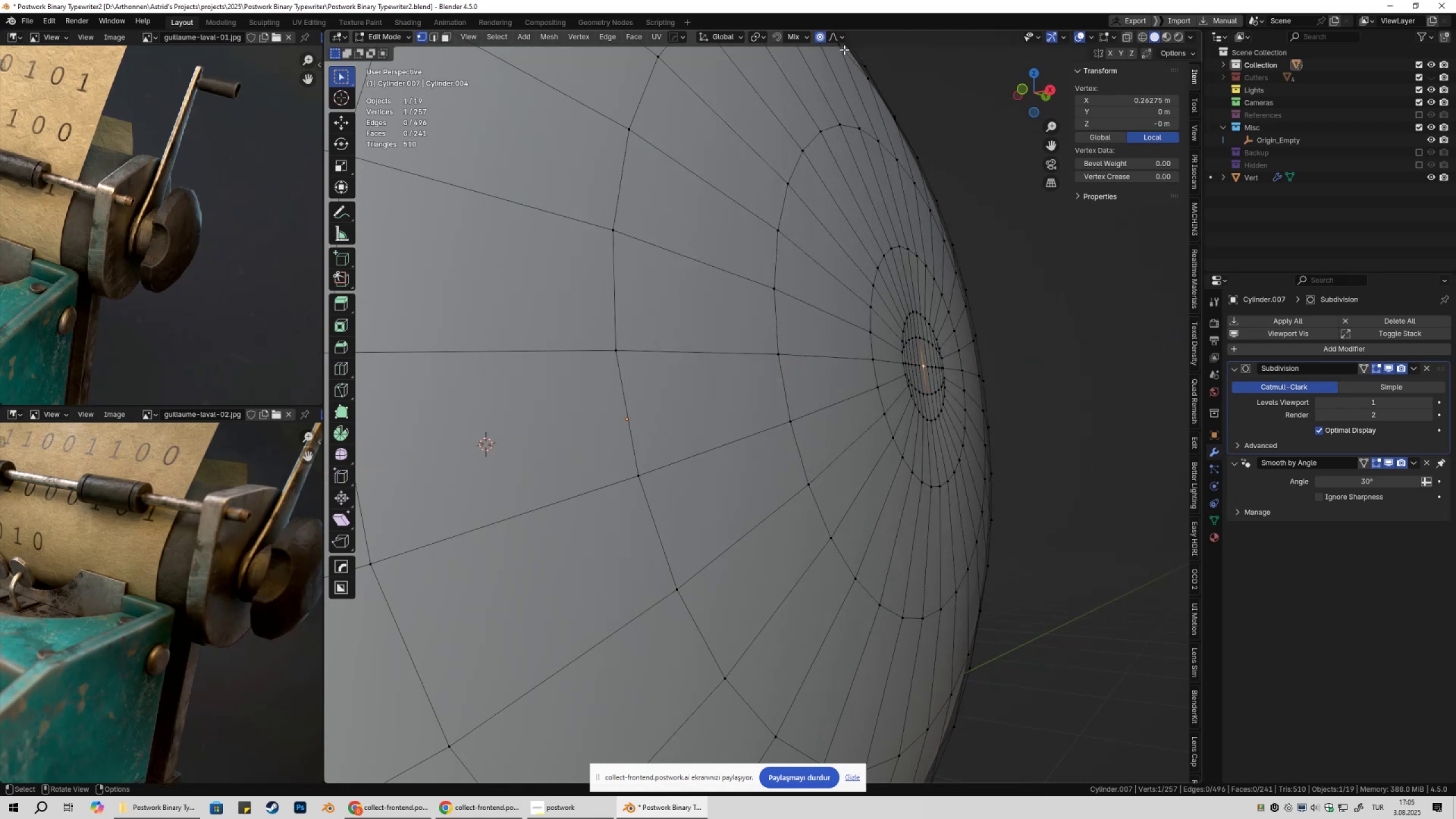 
left_click([835, 38])
 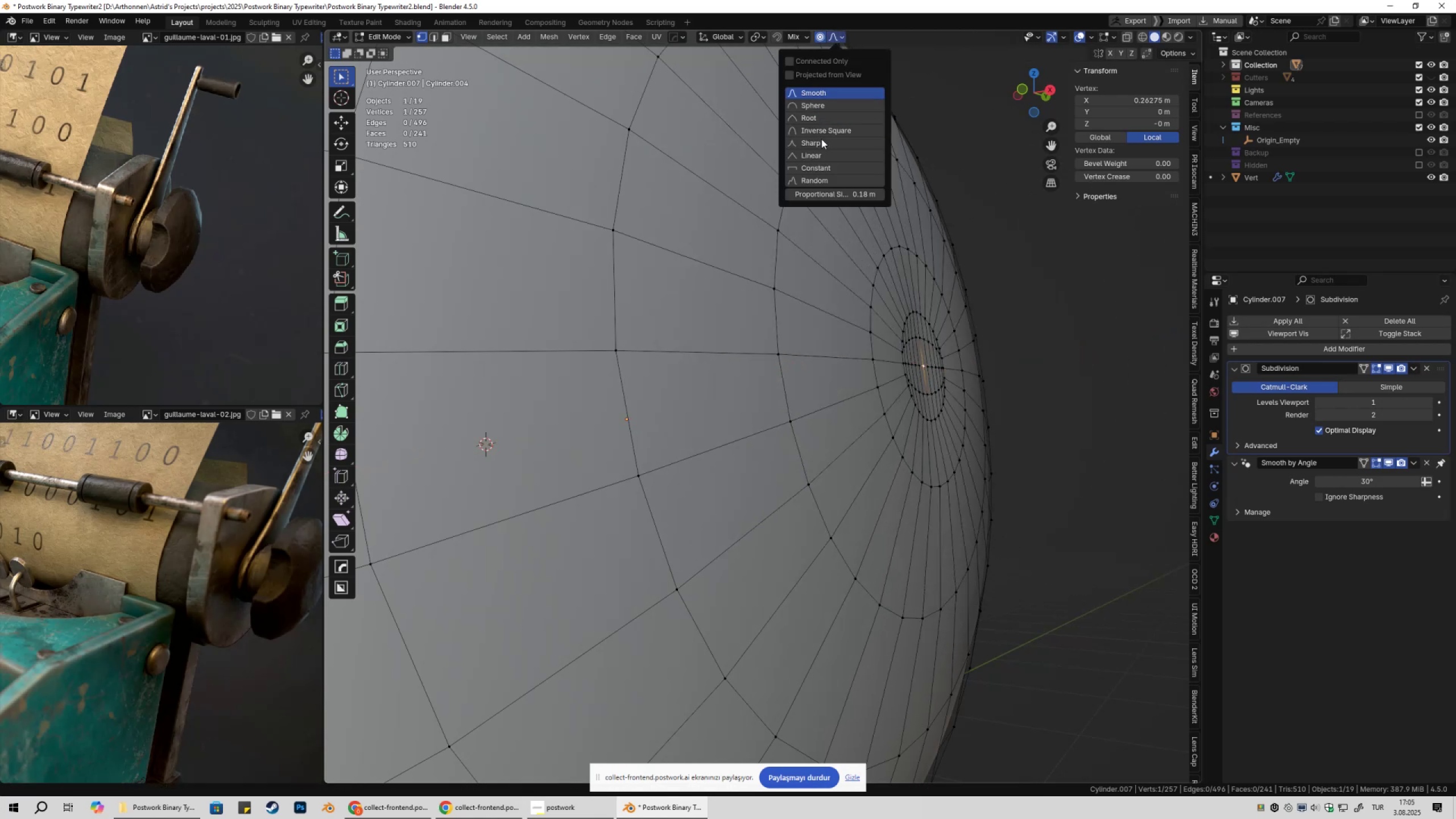 
left_click([821, 141])
 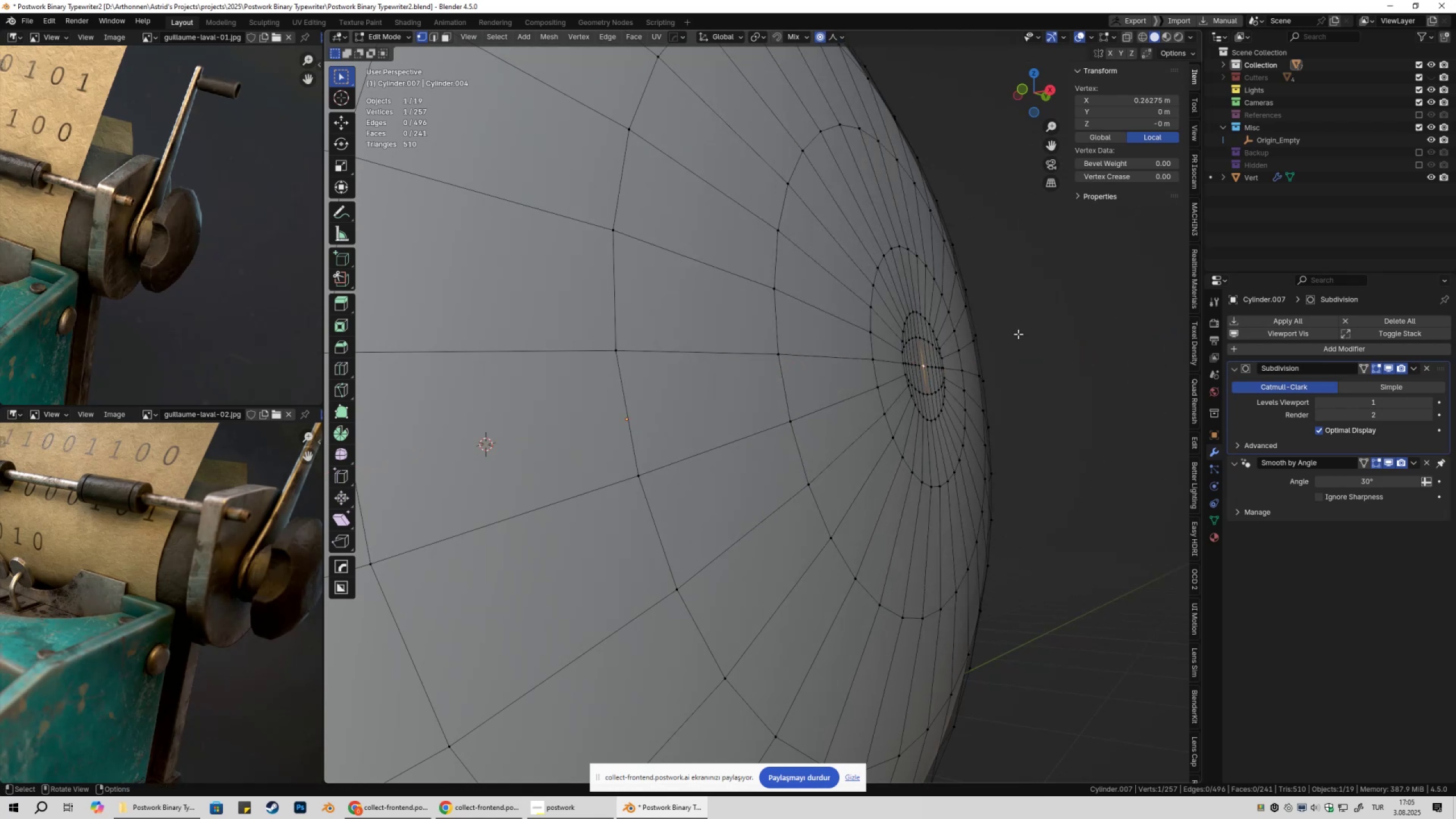 
type(gx)
 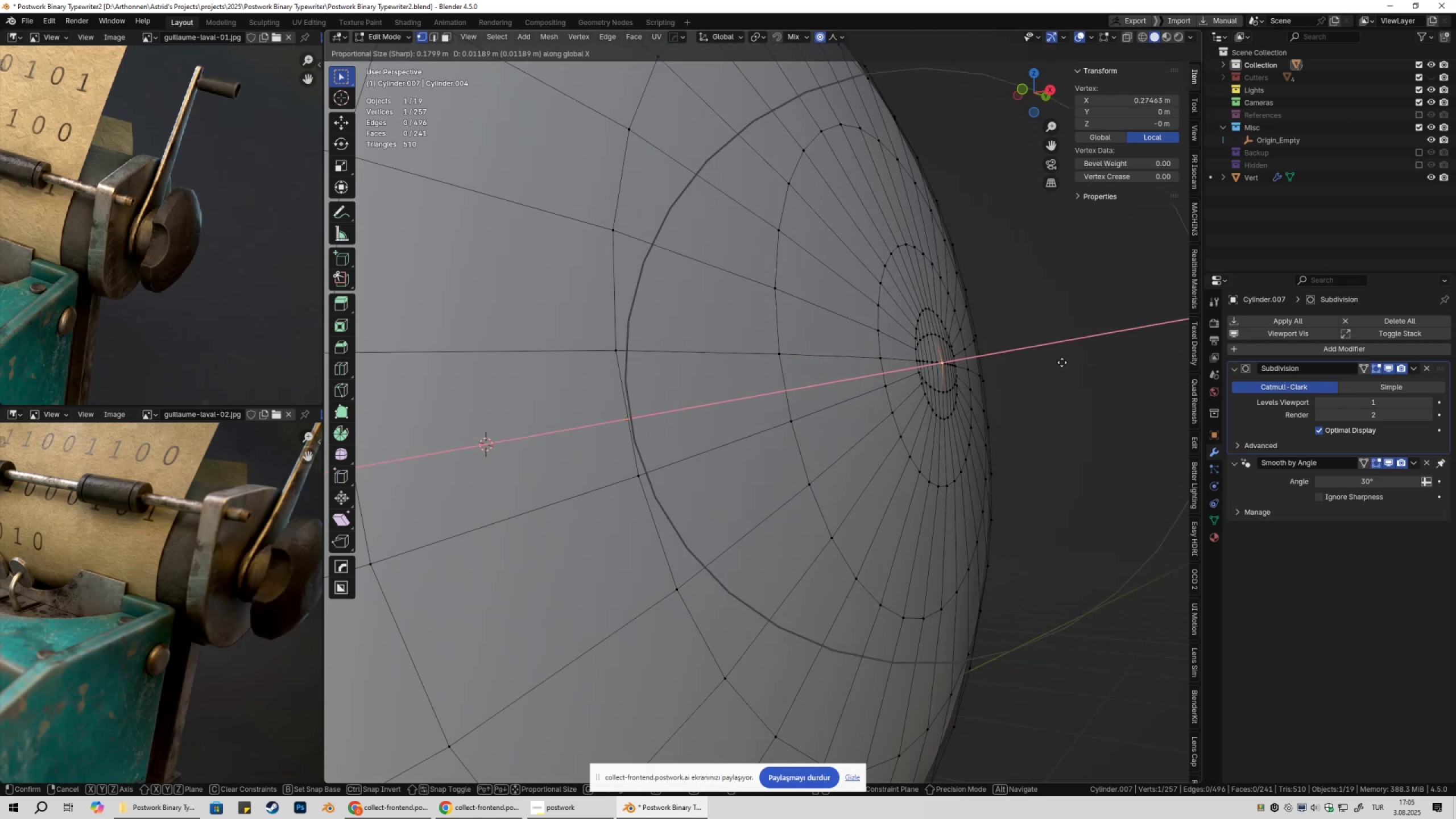 
left_click([1077, 365])
 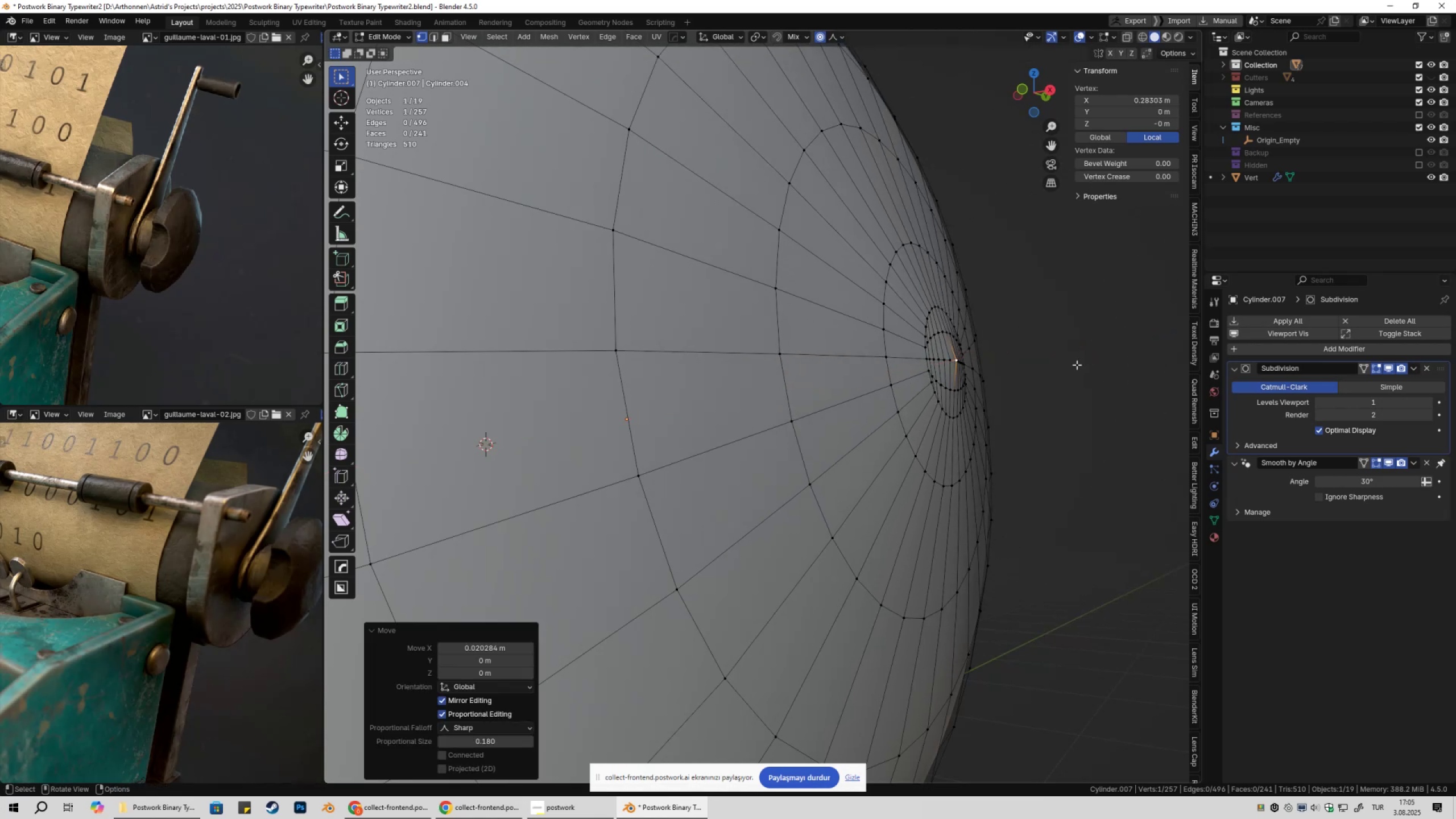 
key(Tab)
 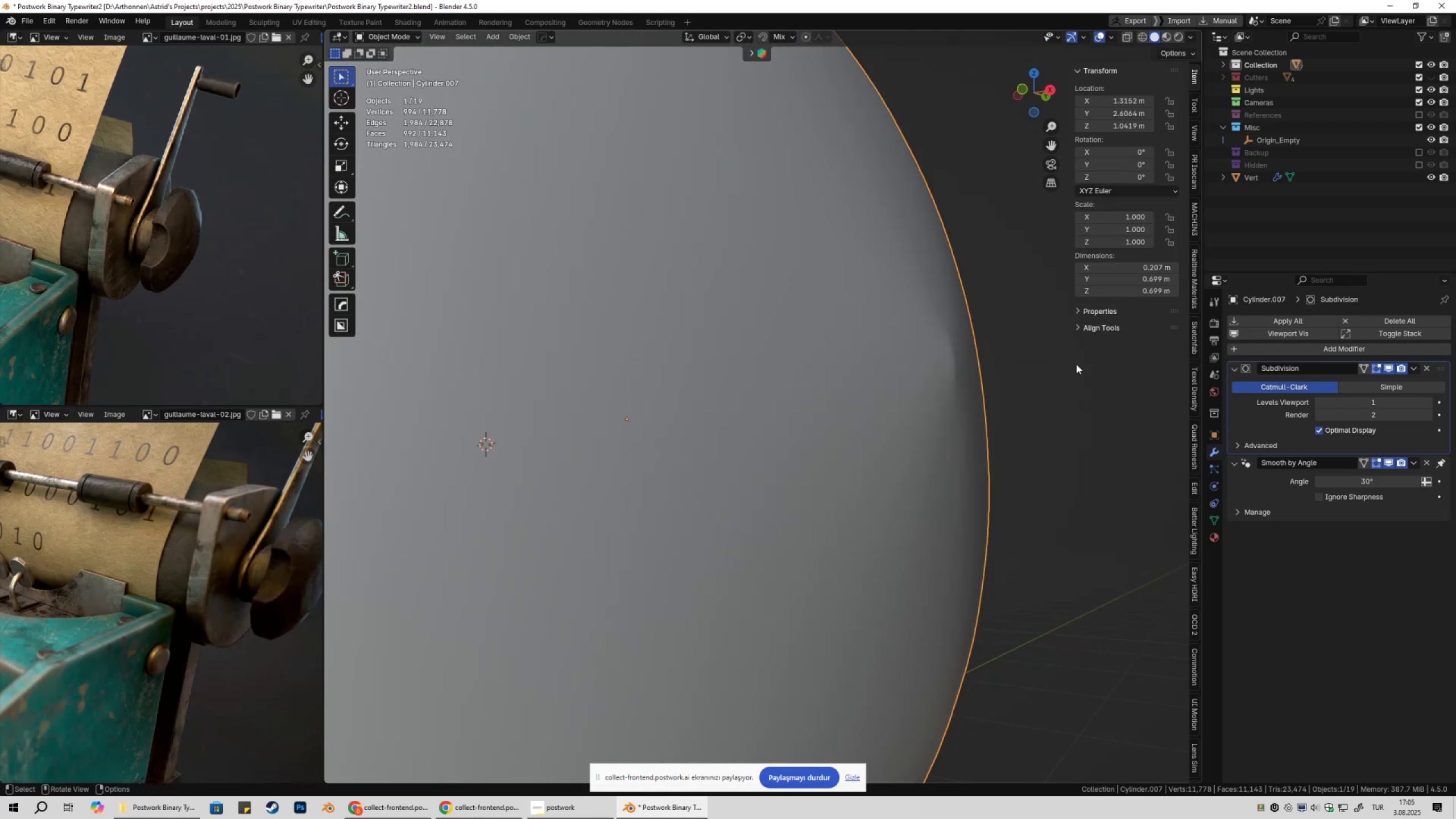 
scroll: coordinate [1066, 373], scroll_direction: down, amount: 2.0
 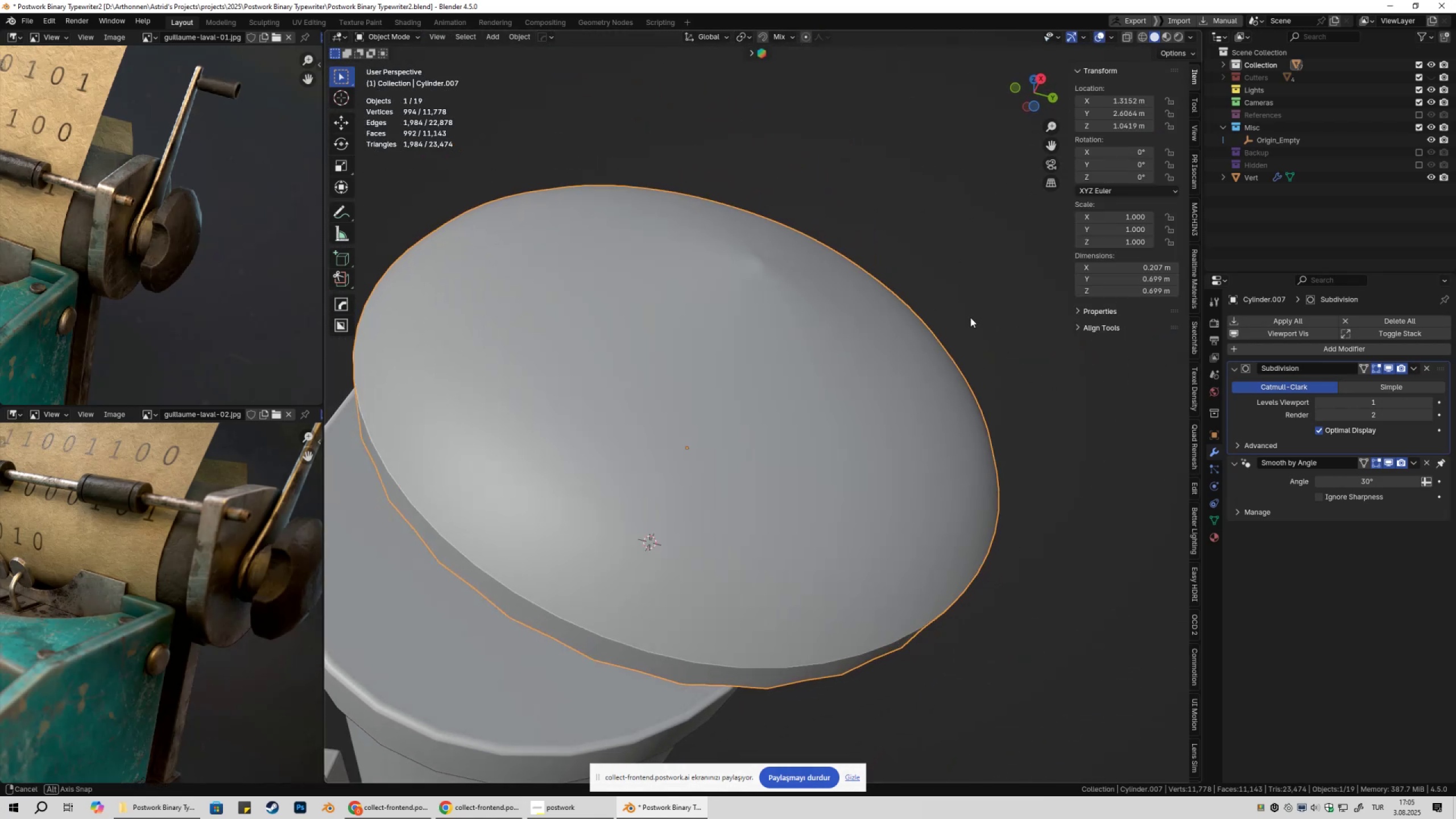 
key(Control+Z)
 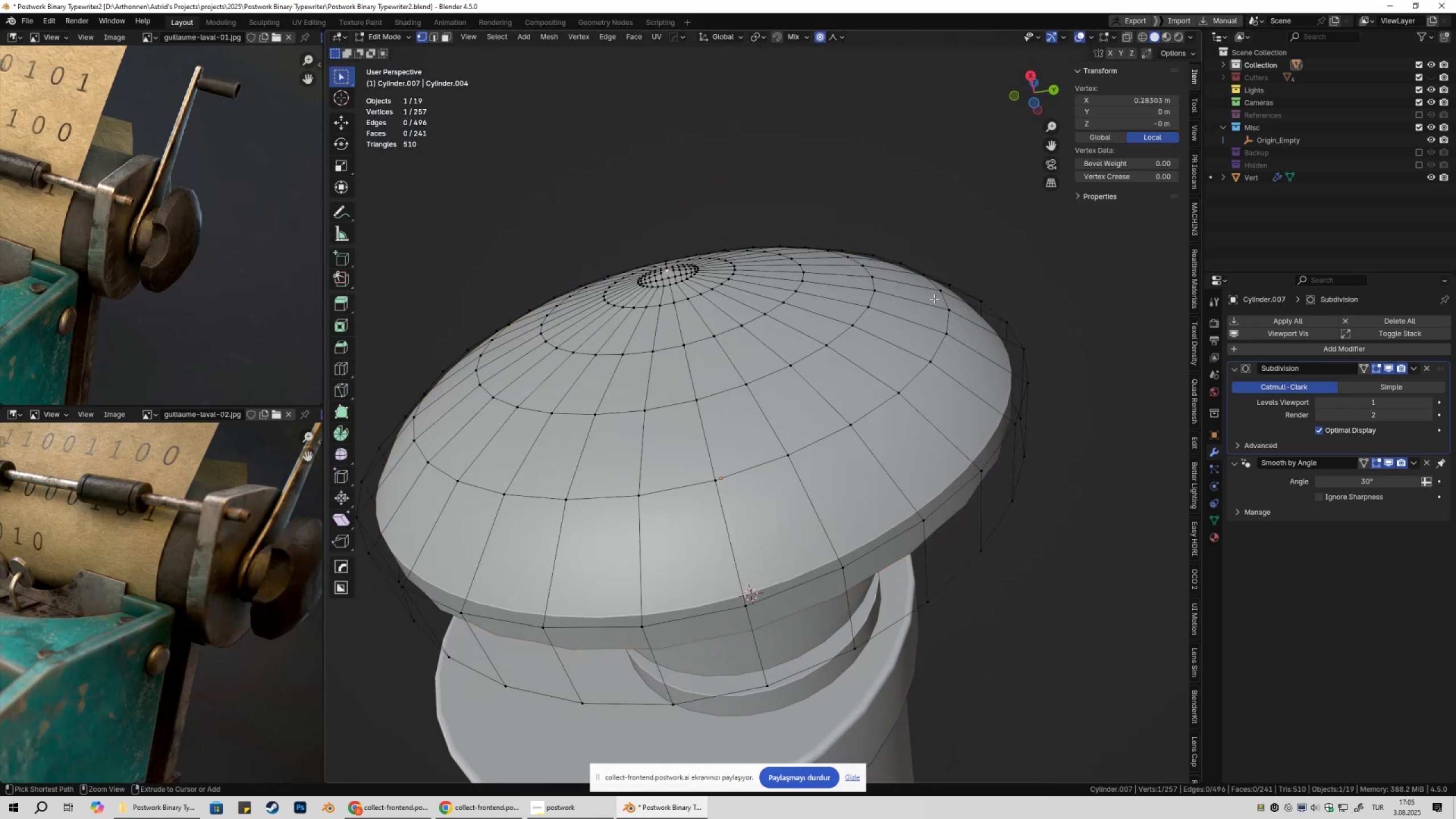 
key(Control+Z)
 